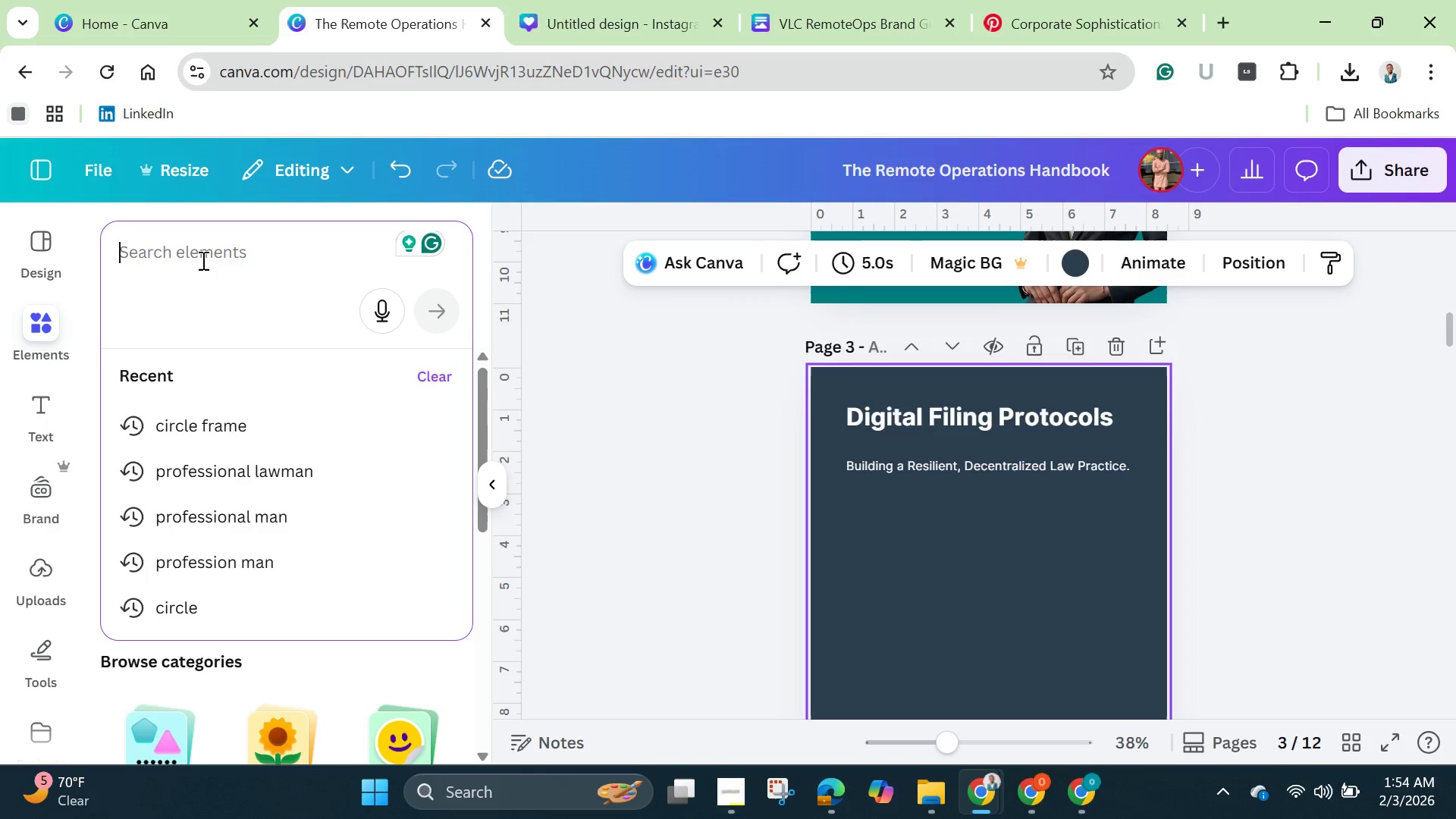 
wait(5.78)
 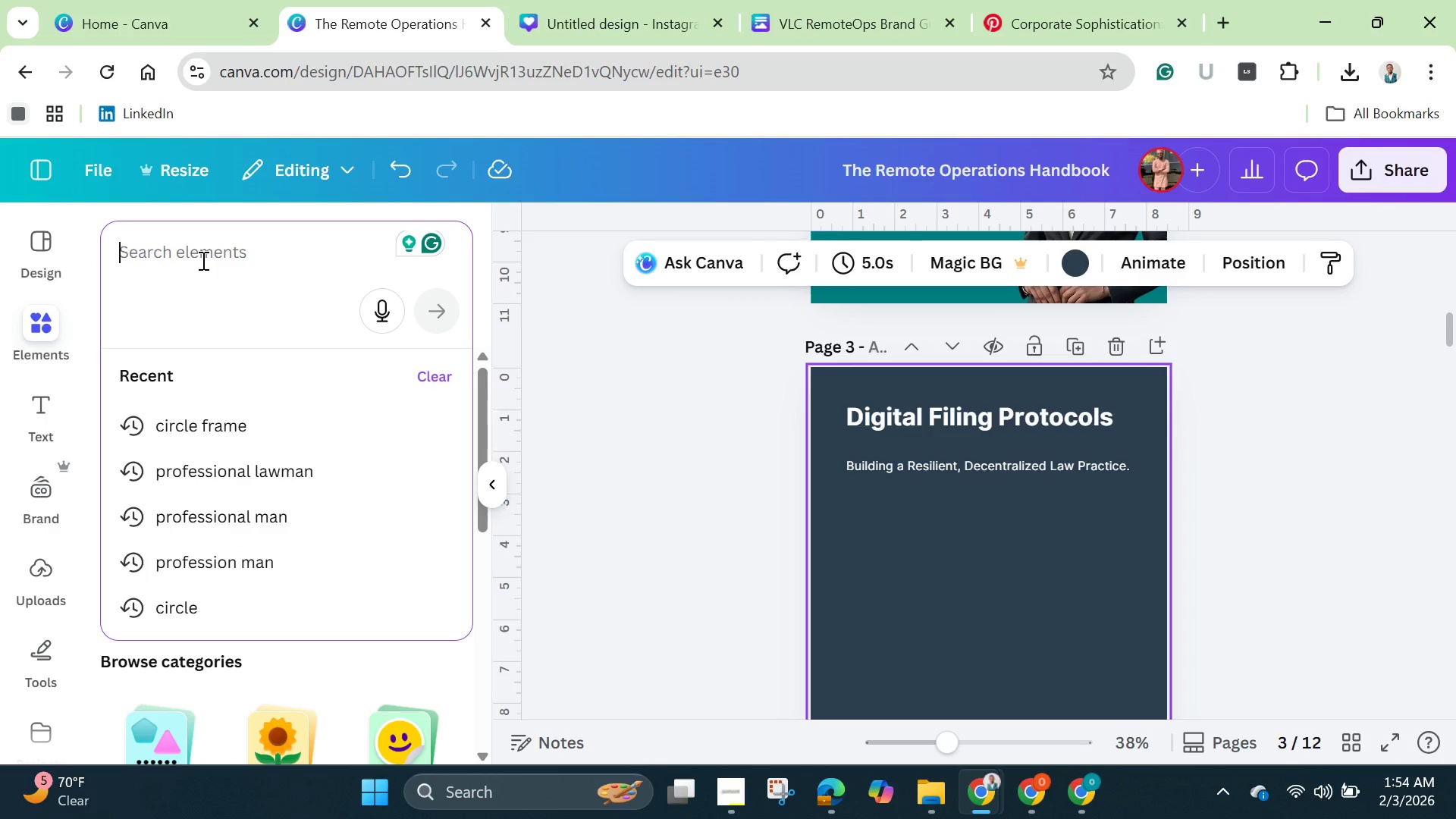 
type(i)
key(Backspace)
type(folder)
 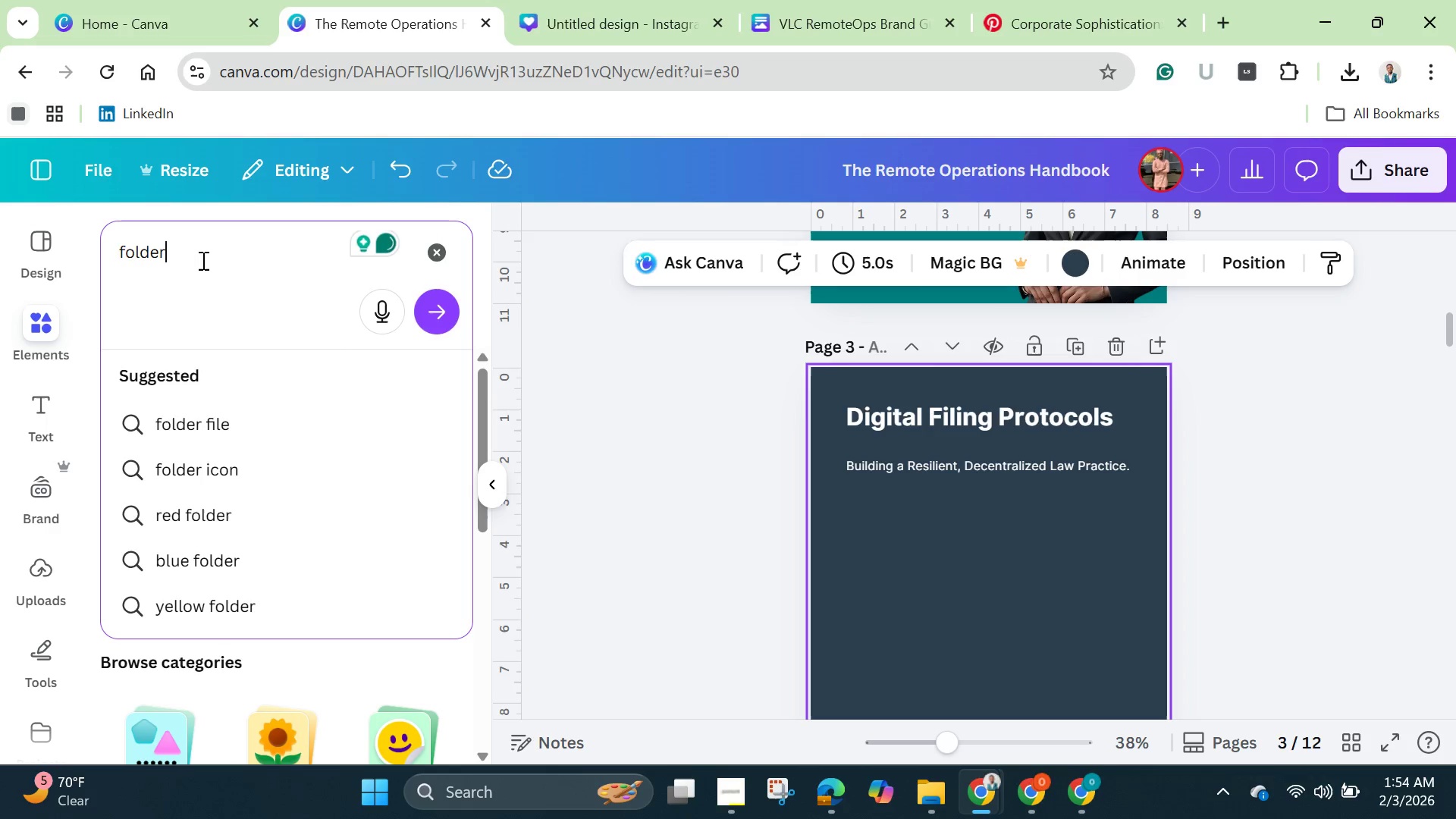 
key(Enter)
 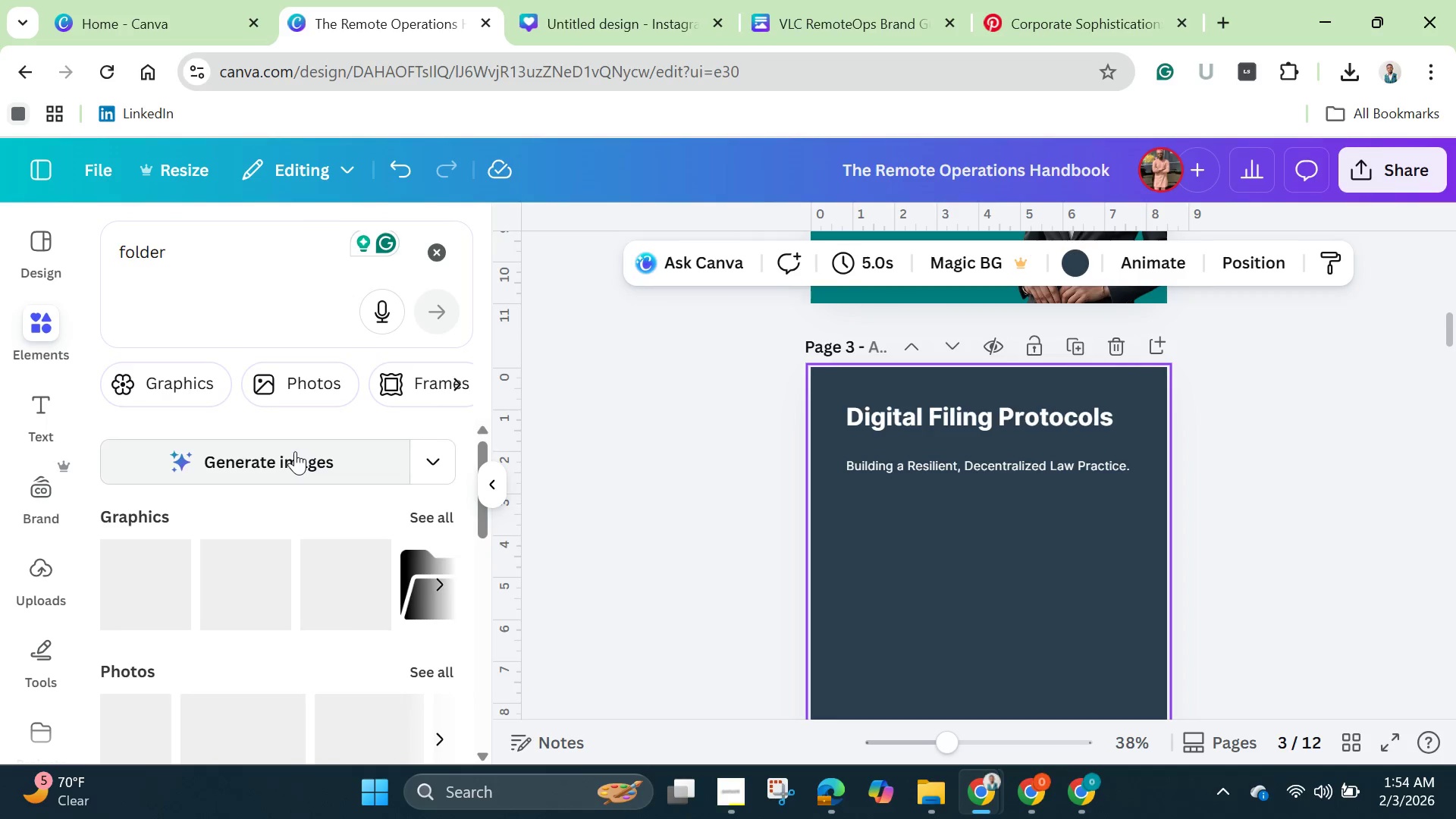 
wait(11.16)
 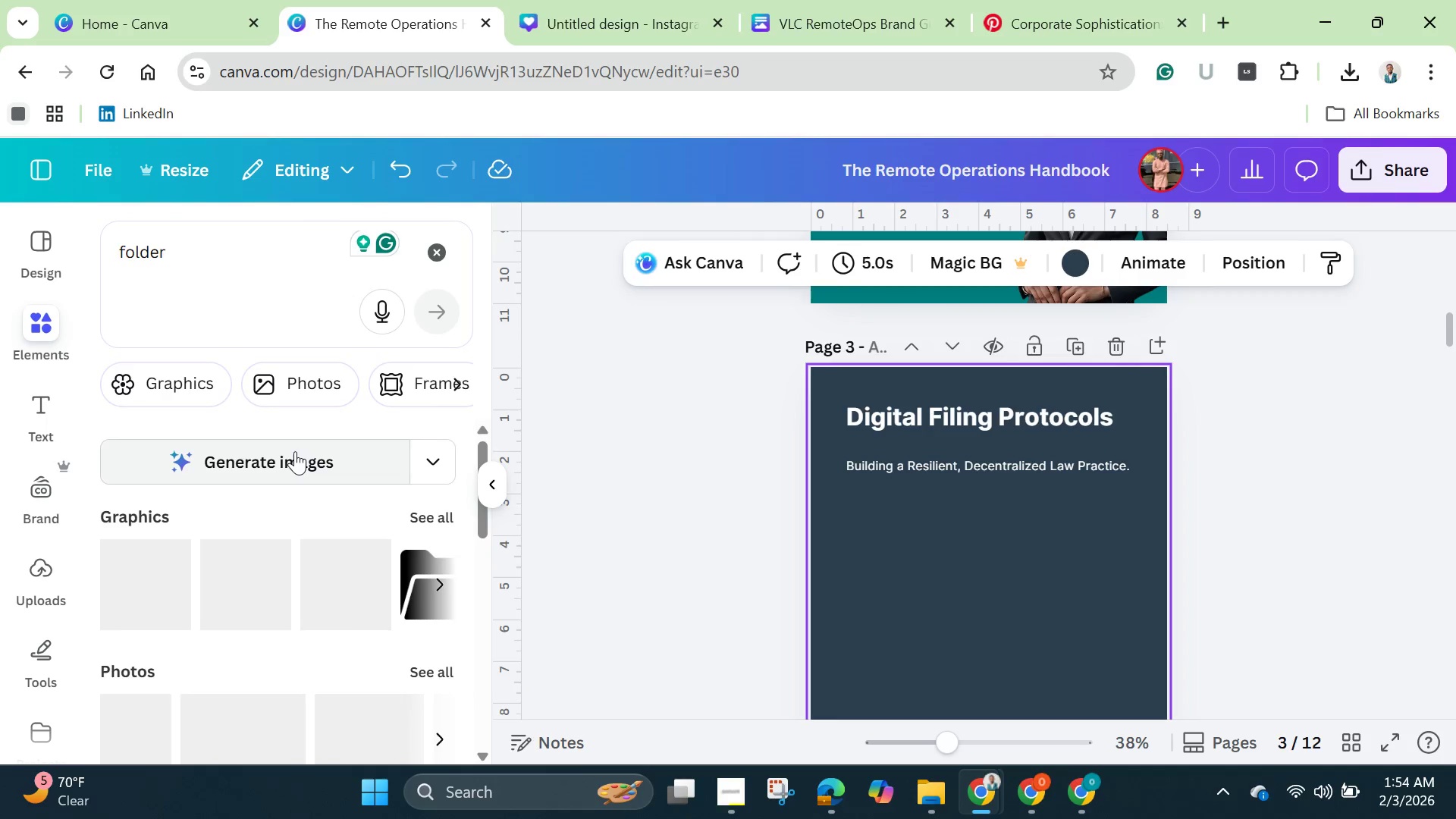 
scroll: coordinate [310, 504], scroll_direction: down, amount: 1.0
 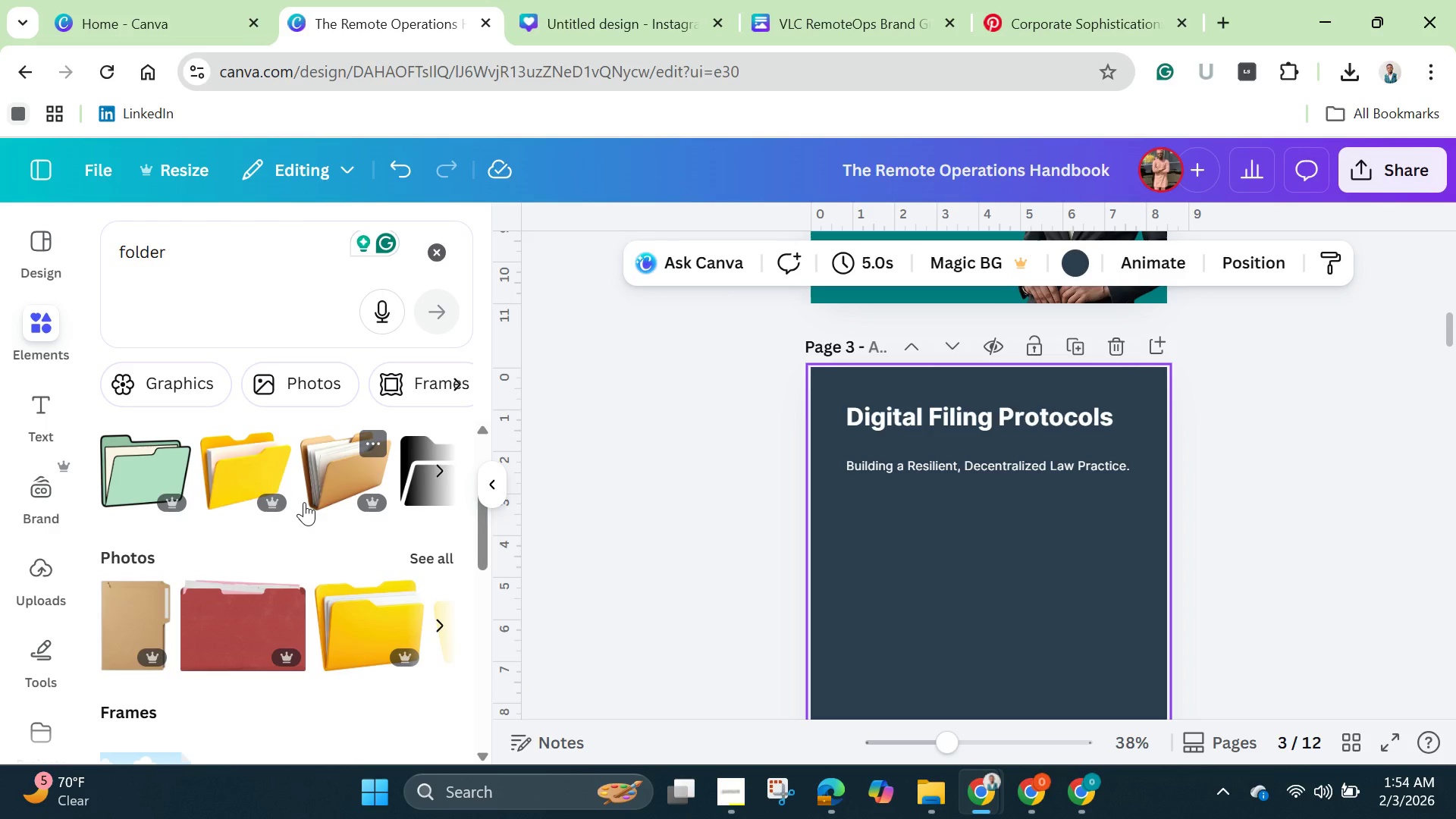 
wait(8.93)
 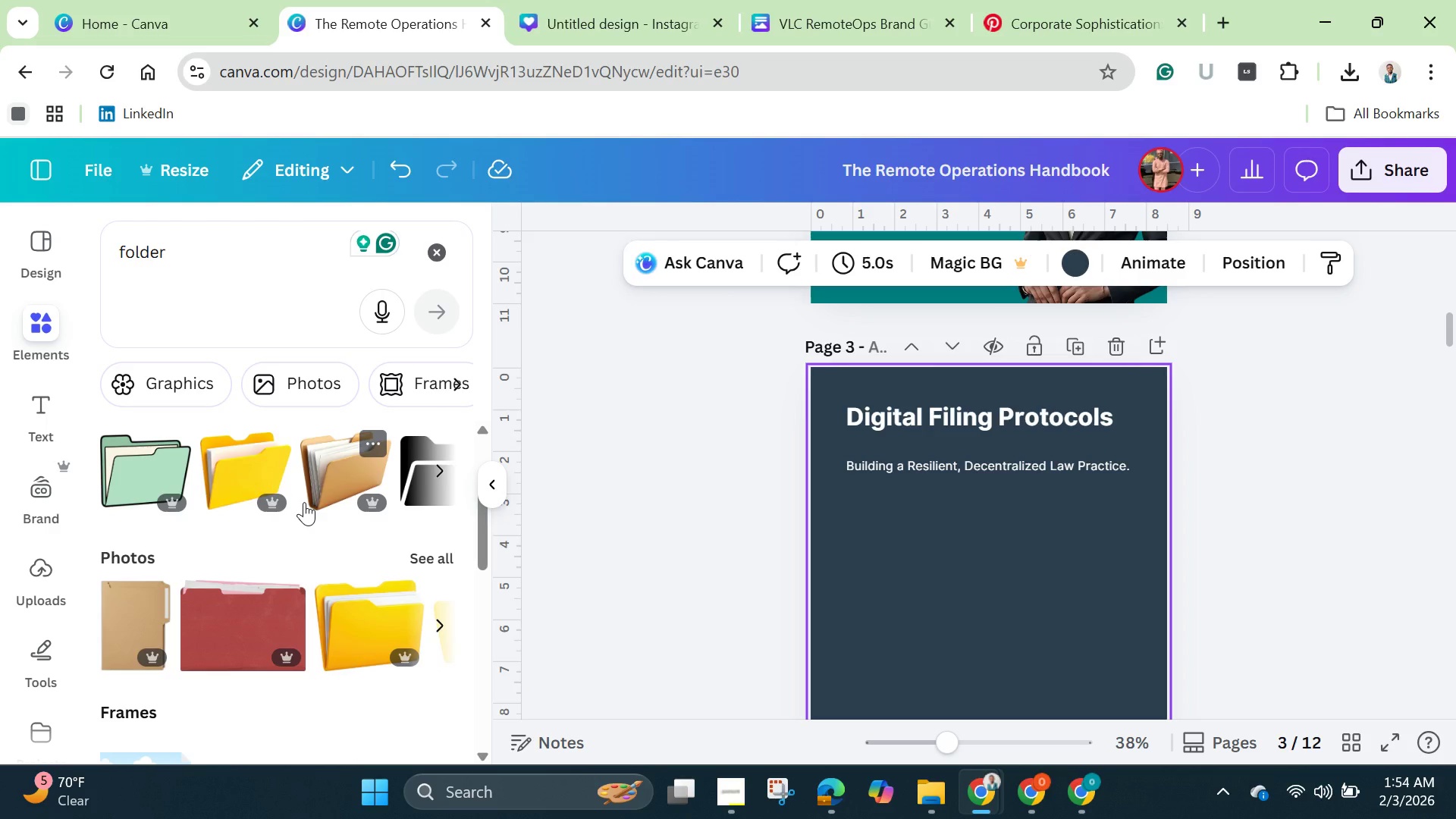 
left_click([1138, 171])
 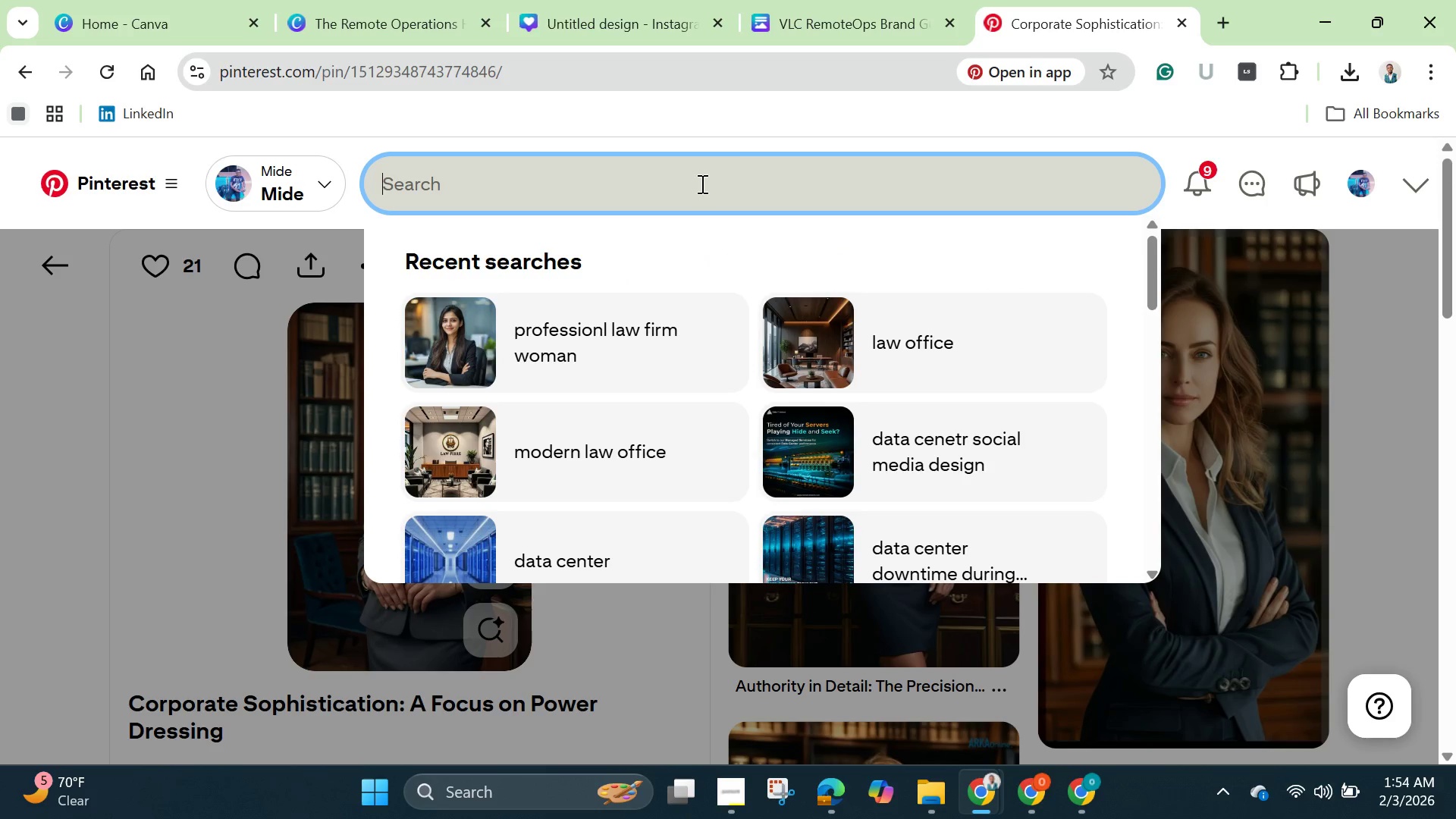 
type(fo.der)
key(Backspace)
key(Backspace)
type(lder)
 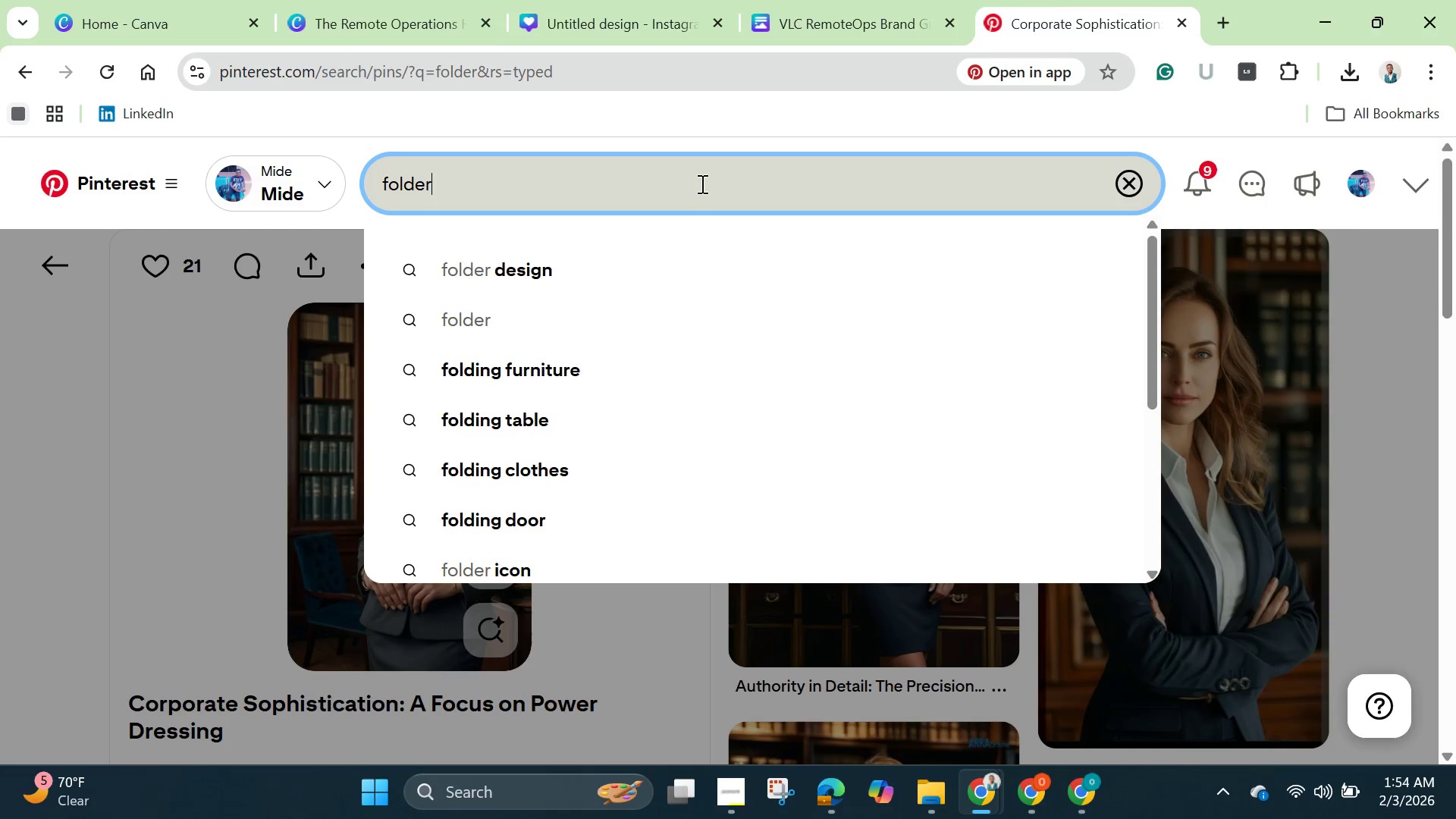 
key(Enter)
 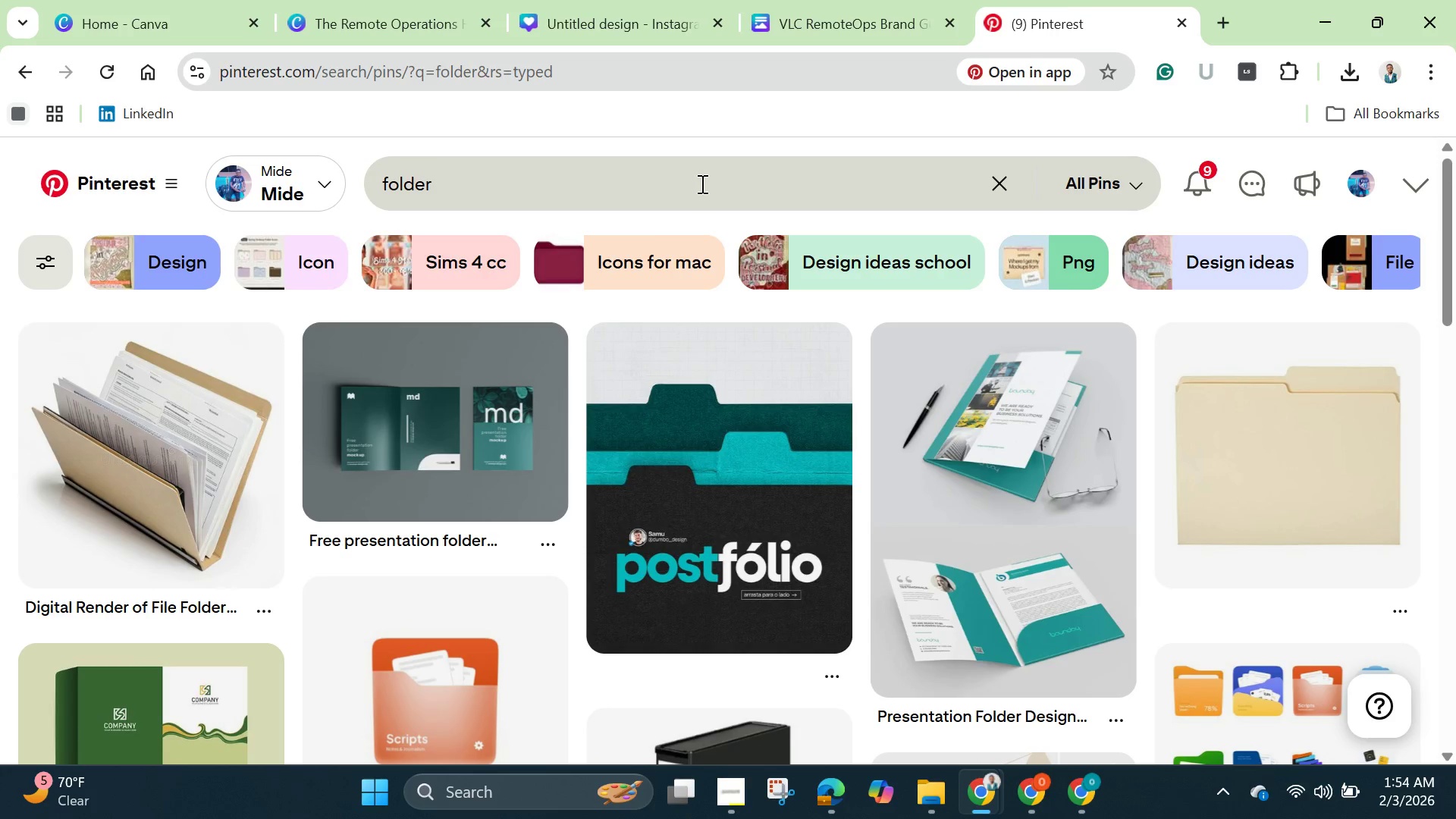 
scroll: coordinate [513, 449], scroll_direction: down, amount: 6.0
 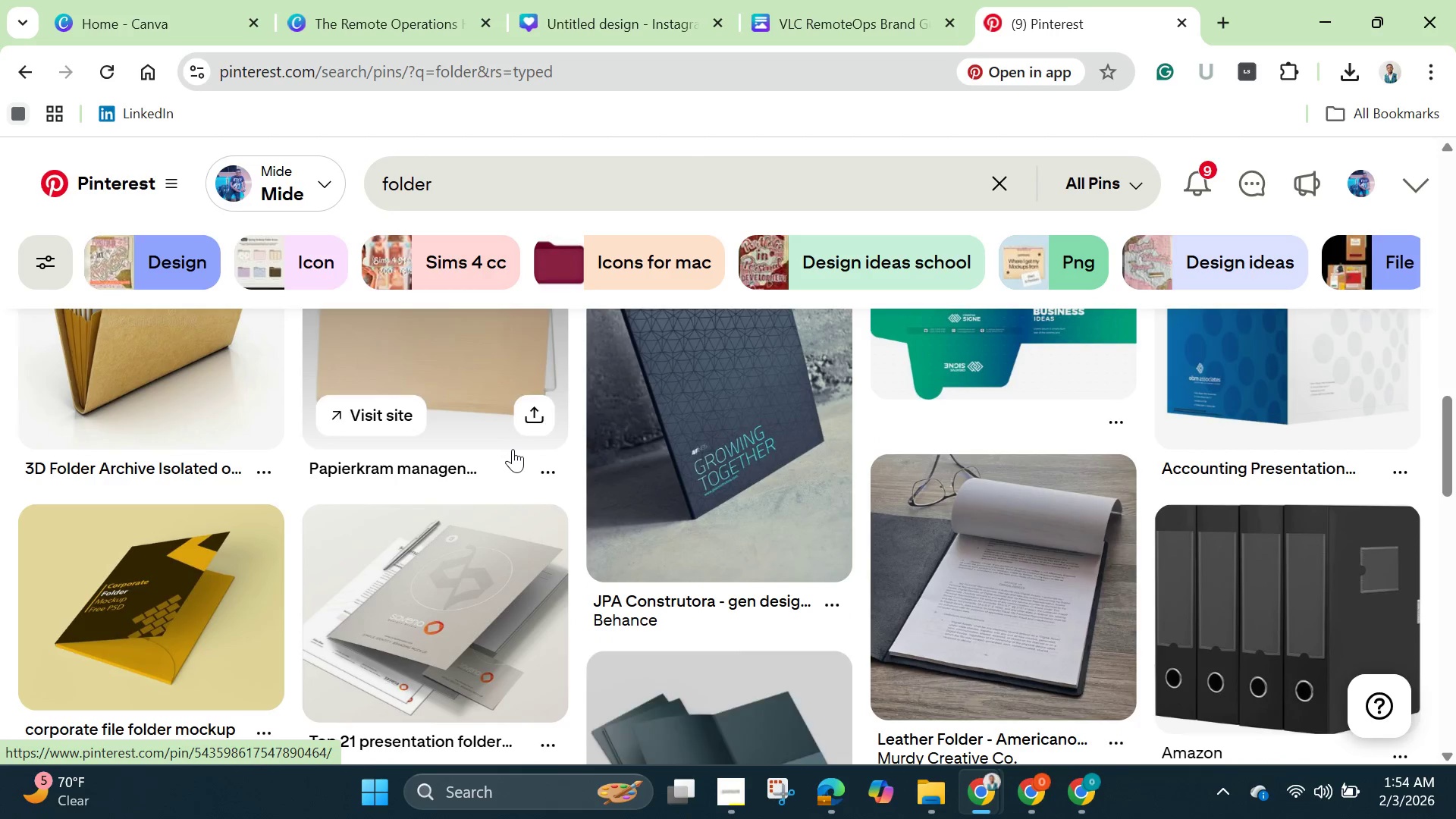 
scroll: coordinate [512, 447], scroll_direction: up, amount: 2.0
 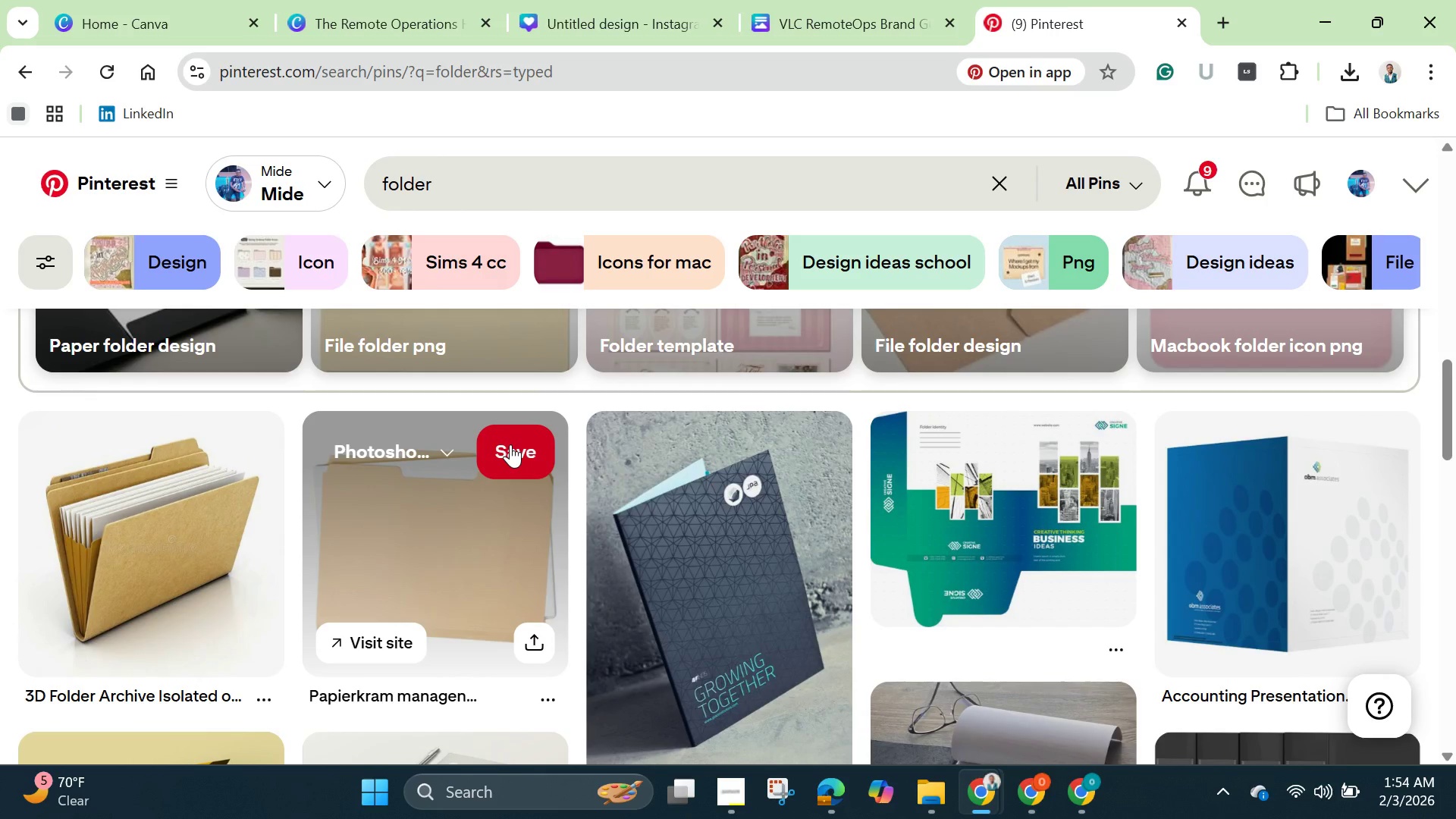 
left_click([167, 516])
 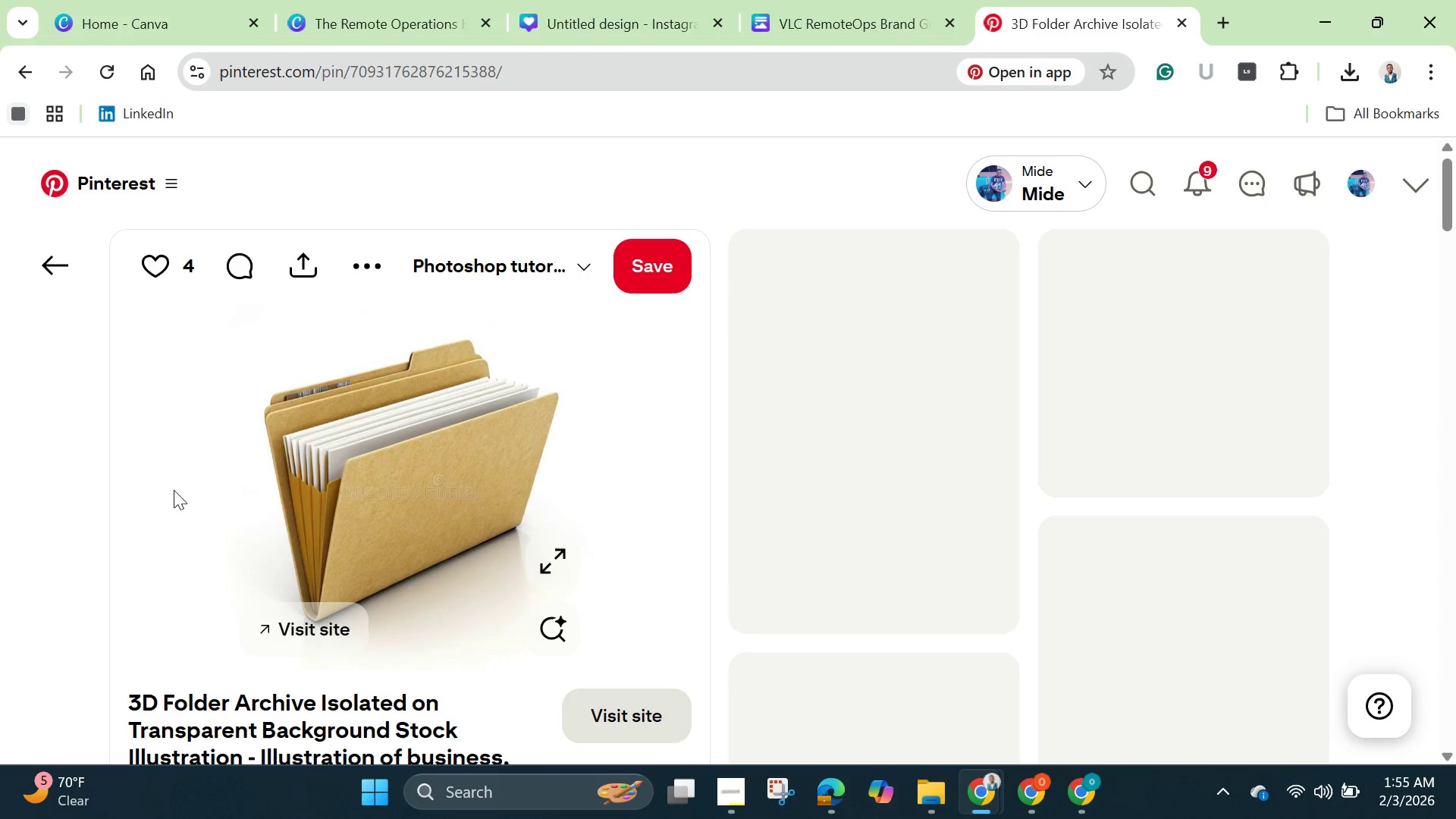 
scroll: coordinate [990, 531], scroll_direction: down, amount: 5.0
 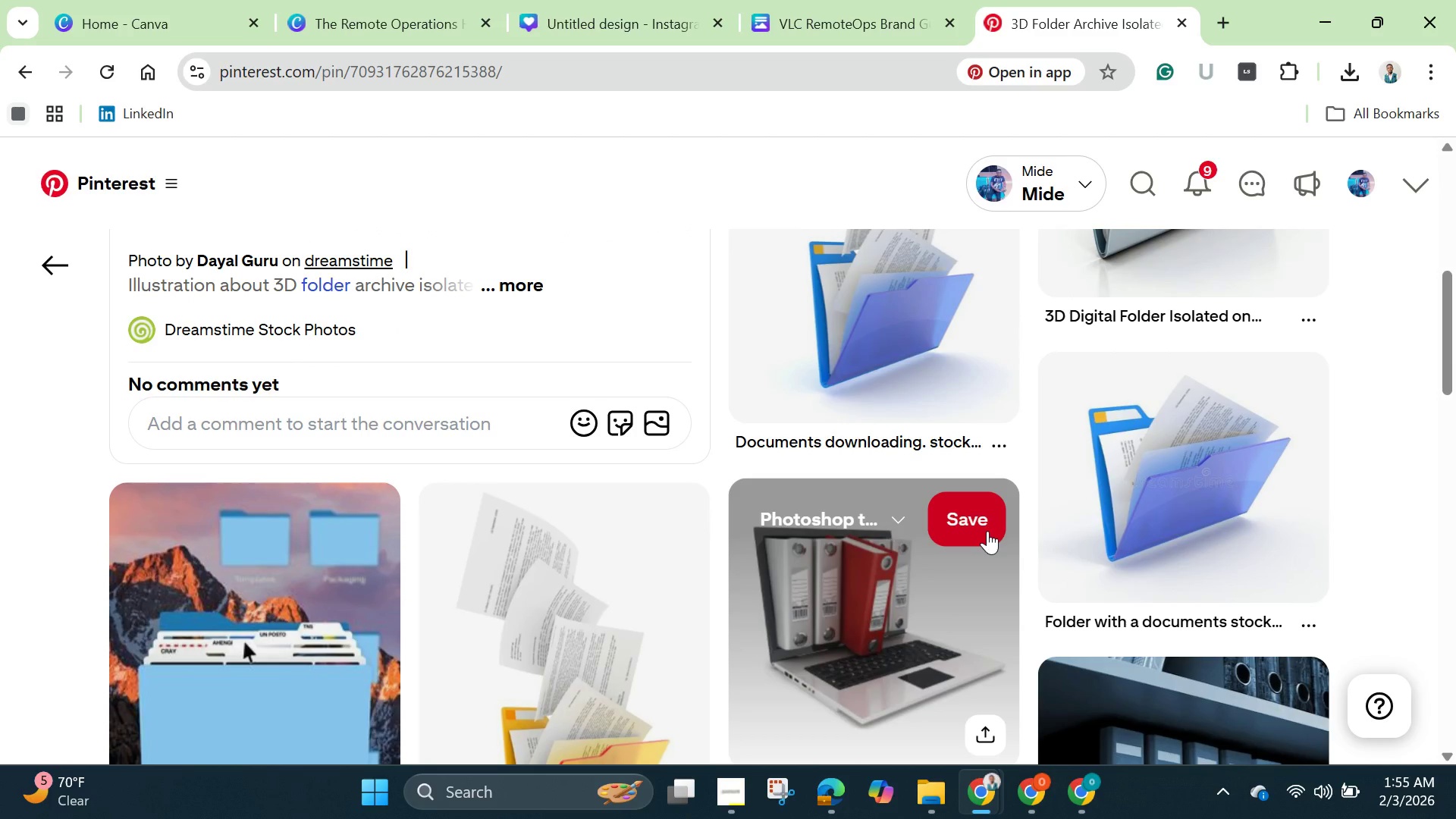 
scroll: coordinate [987, 531], scroll_direction: up, amount: 2.0
 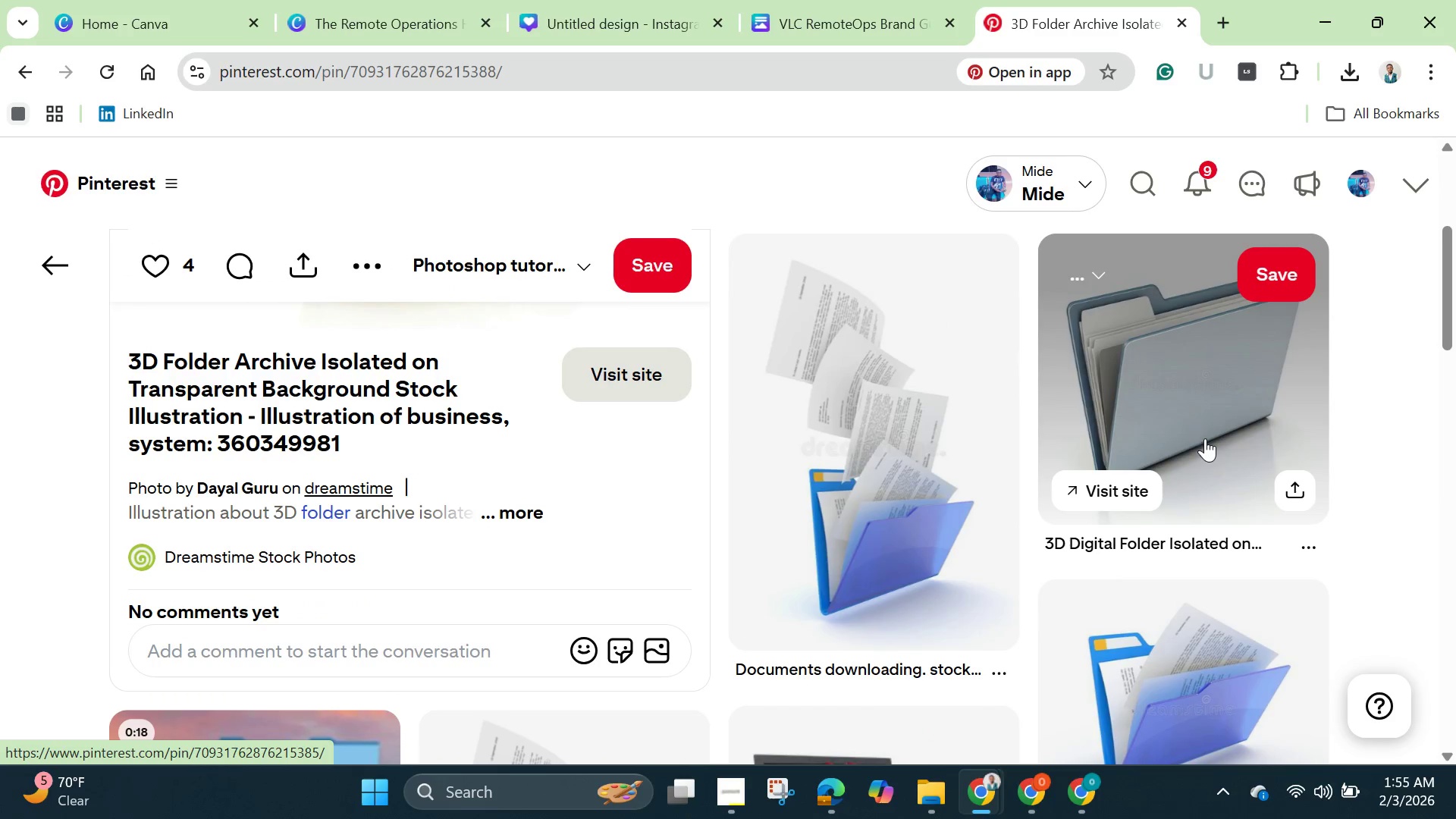 
left_click([1200, 431])
 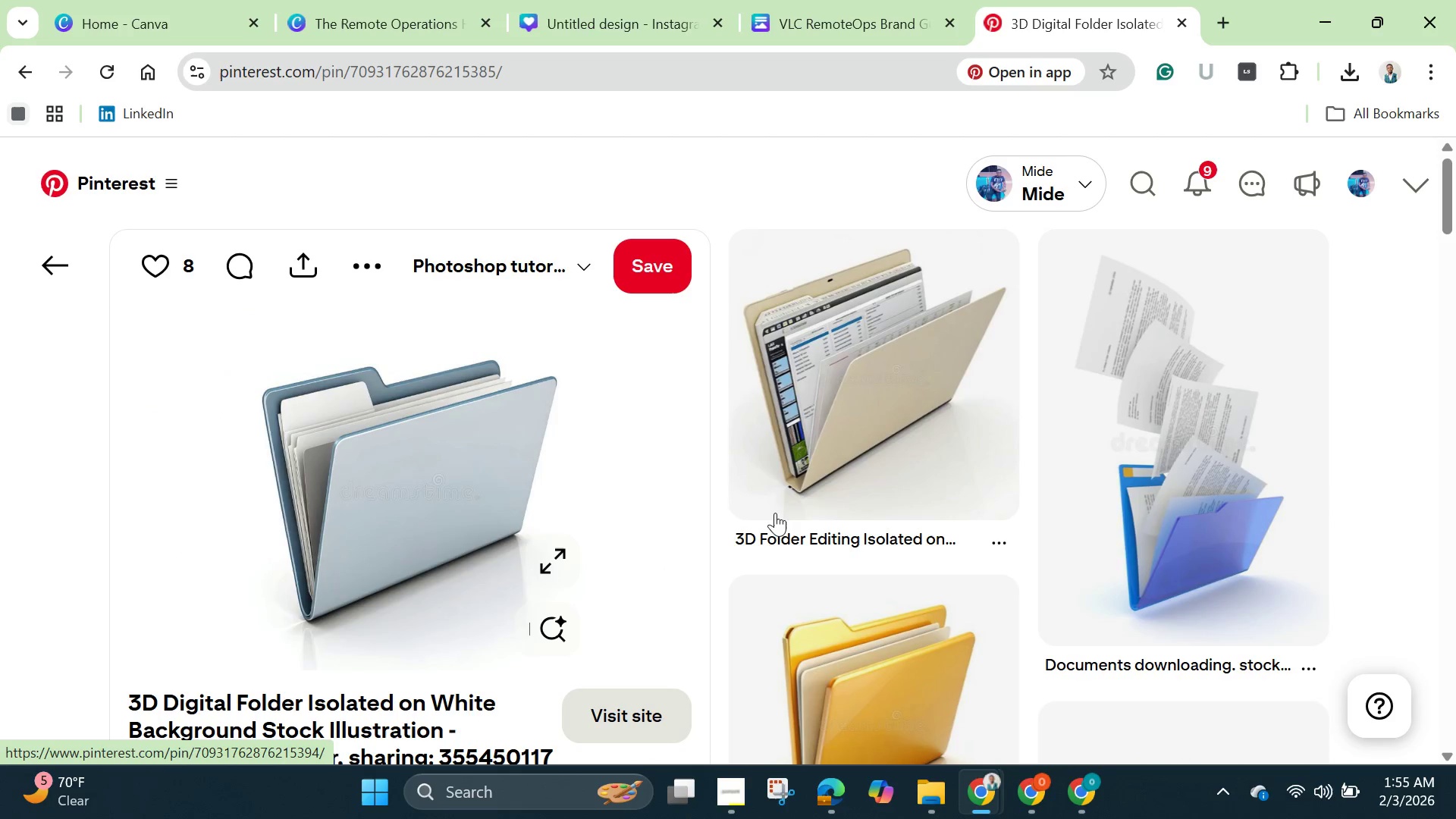 
scroll: coordinate [807, 535], scroll_direction: down, amount: 10.0
 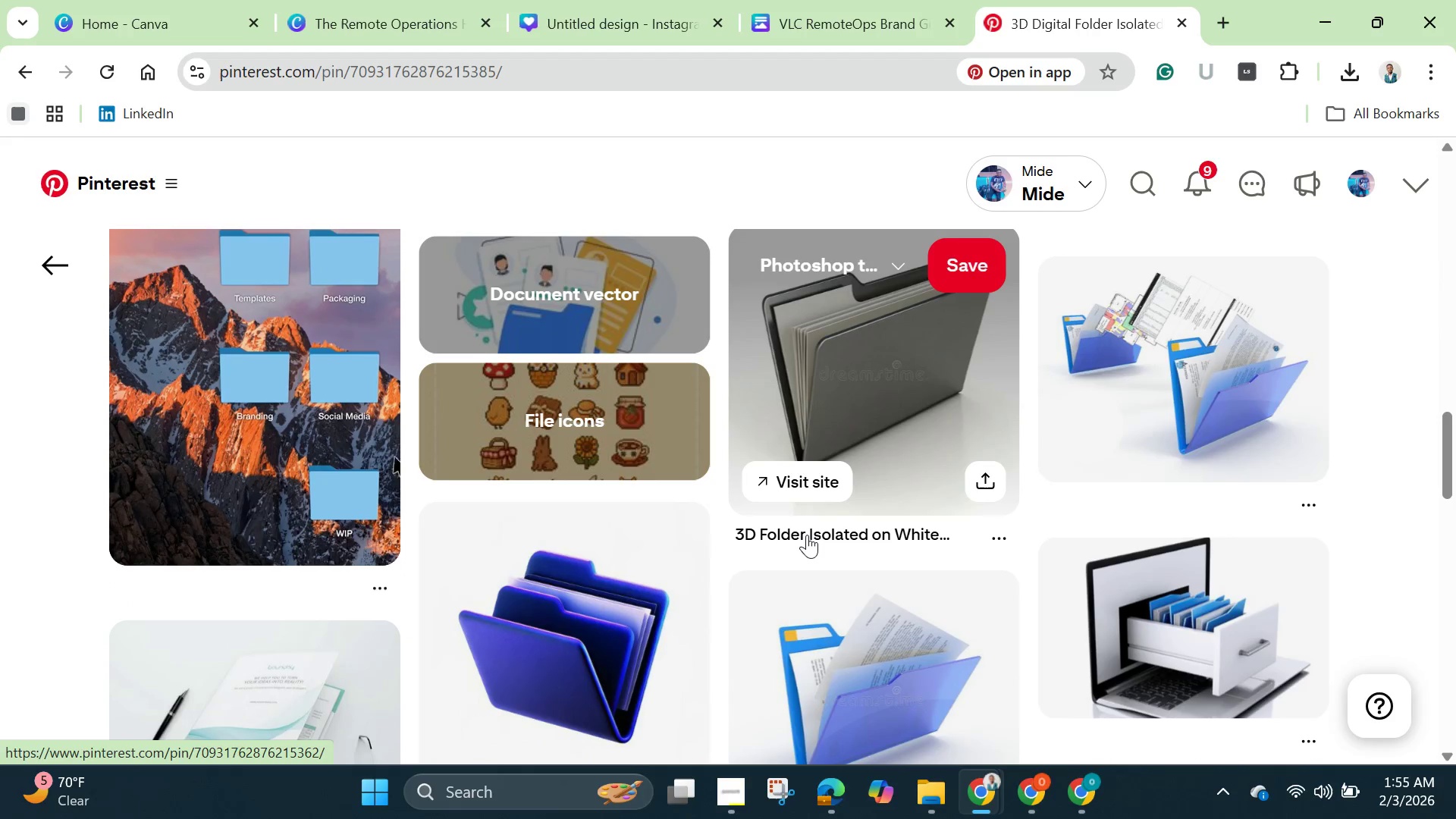 
scroll: coordinate [795, 524], scroll_direction: down, amount: 10.0
 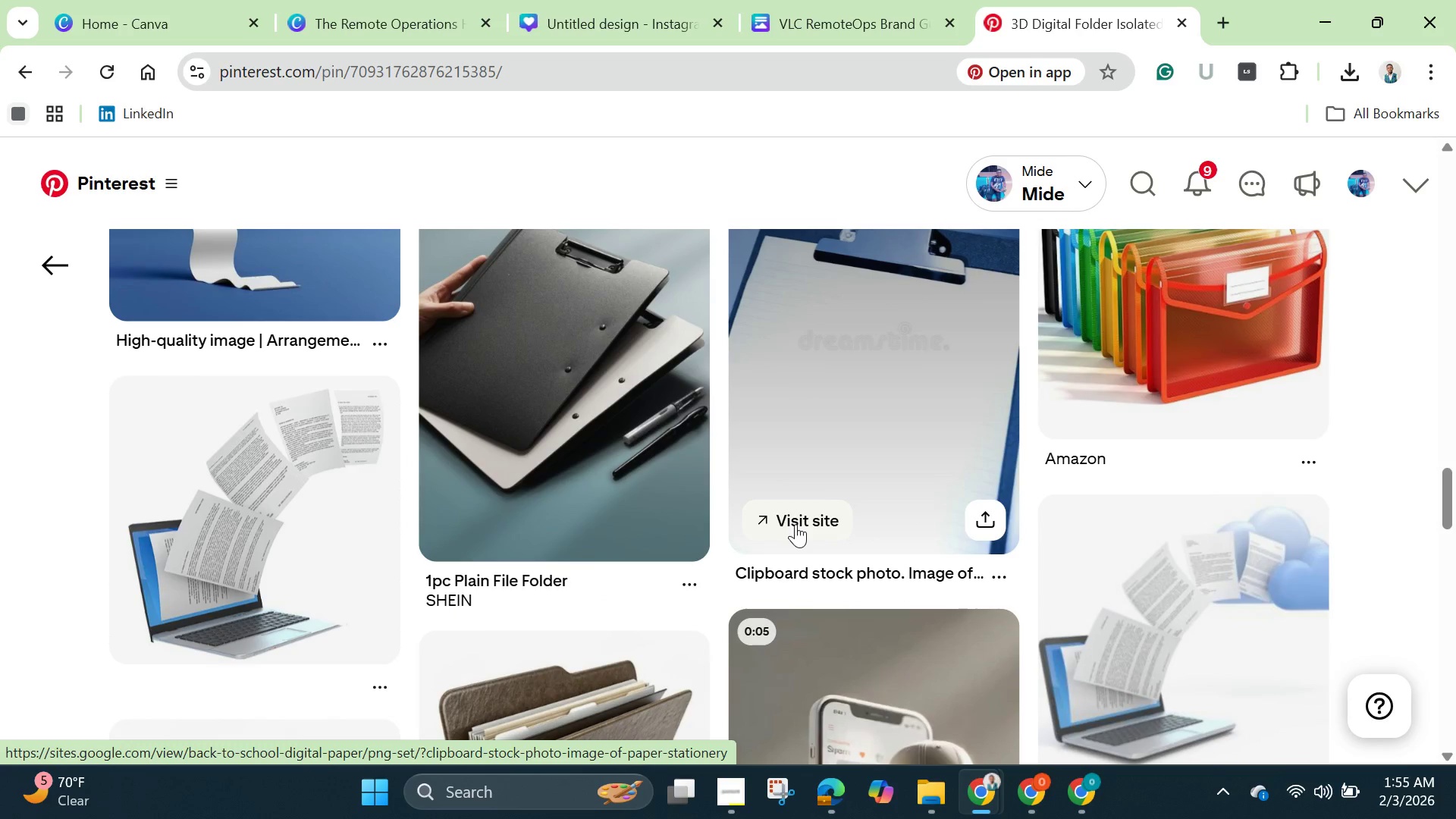 
left_click([532, 418])
 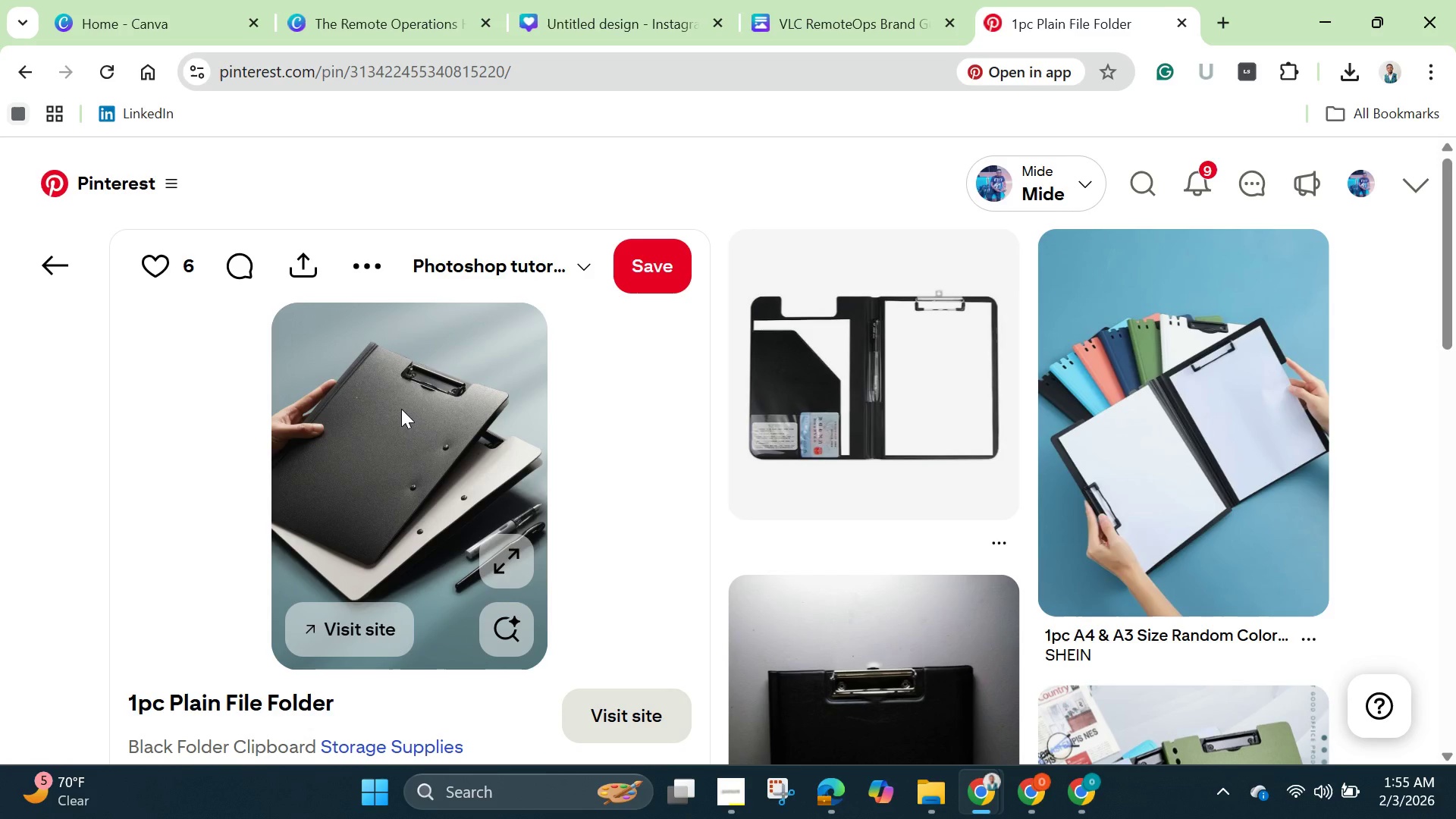 
wait(16.28)
 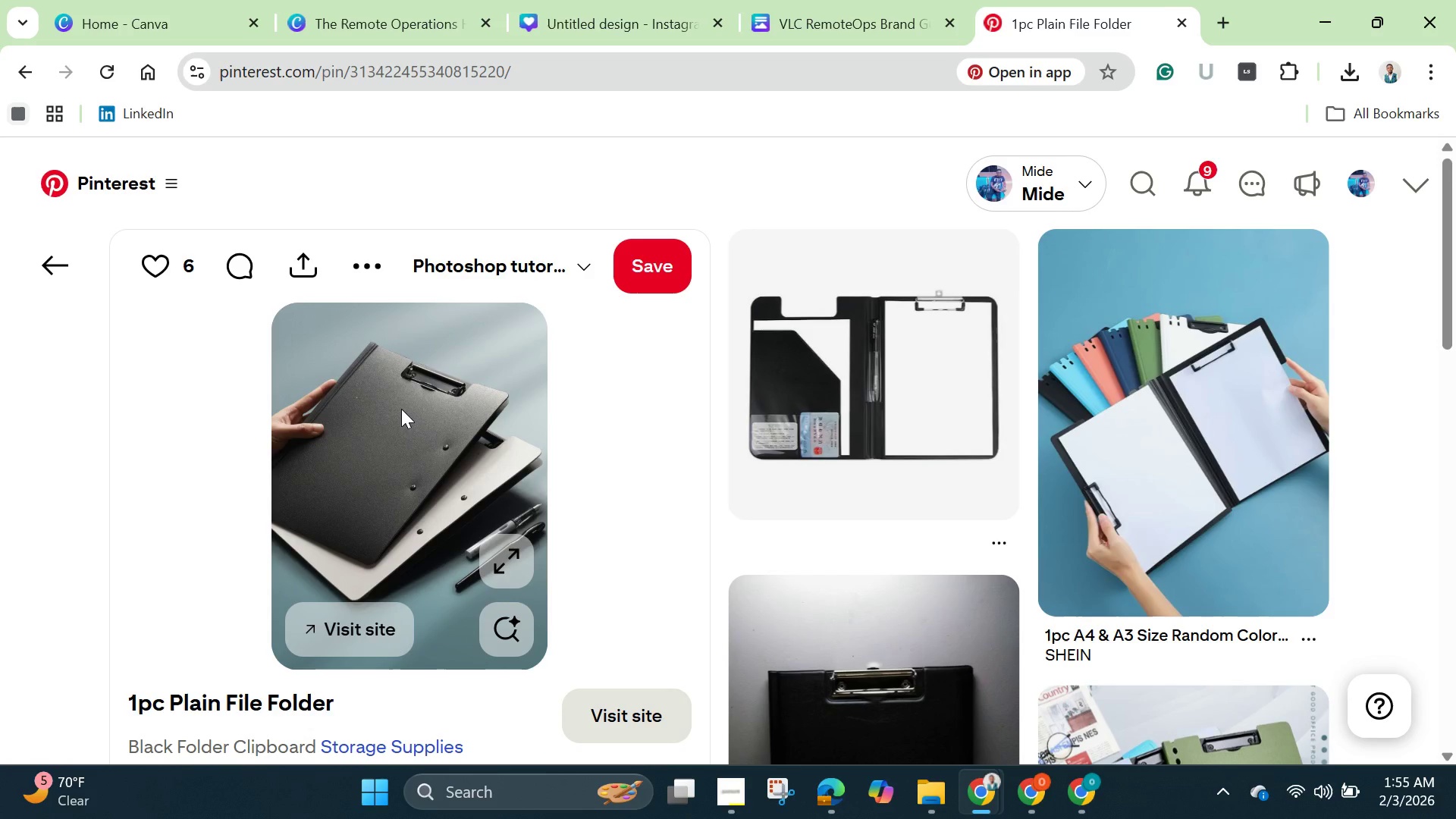 
right_click([418, 469])
 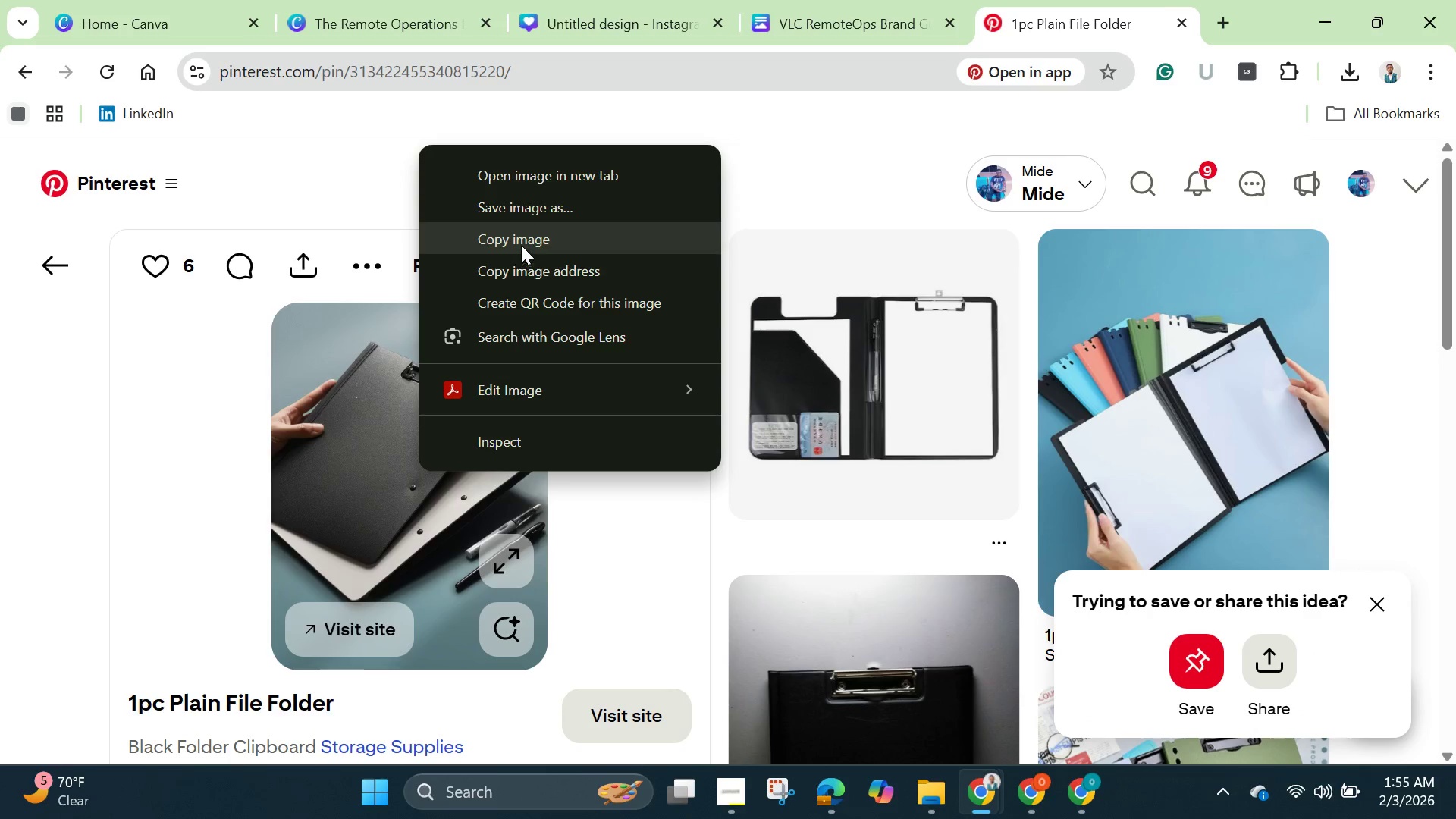 
left_click([523, 240])
 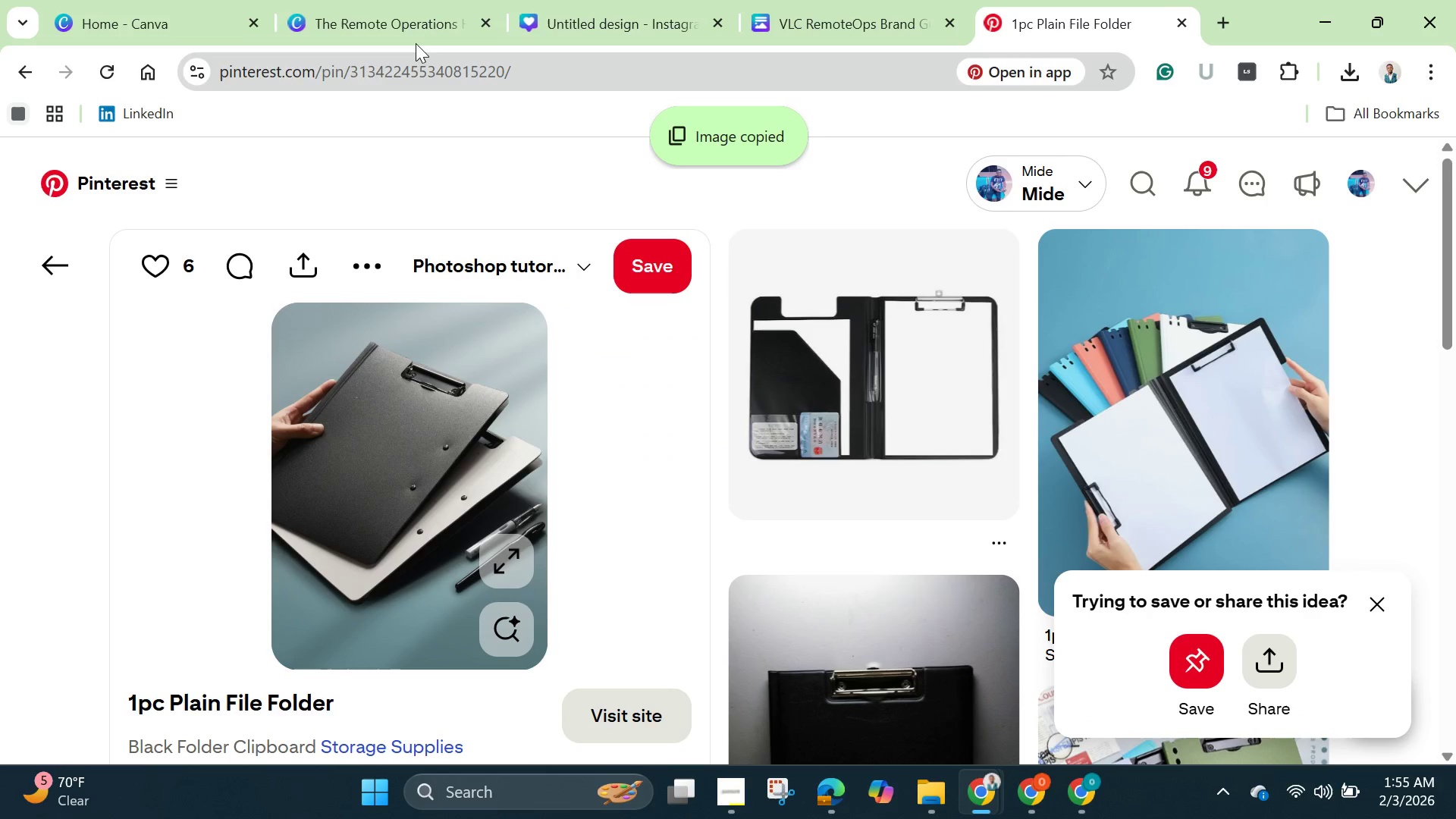 
left_click([404, 31])
 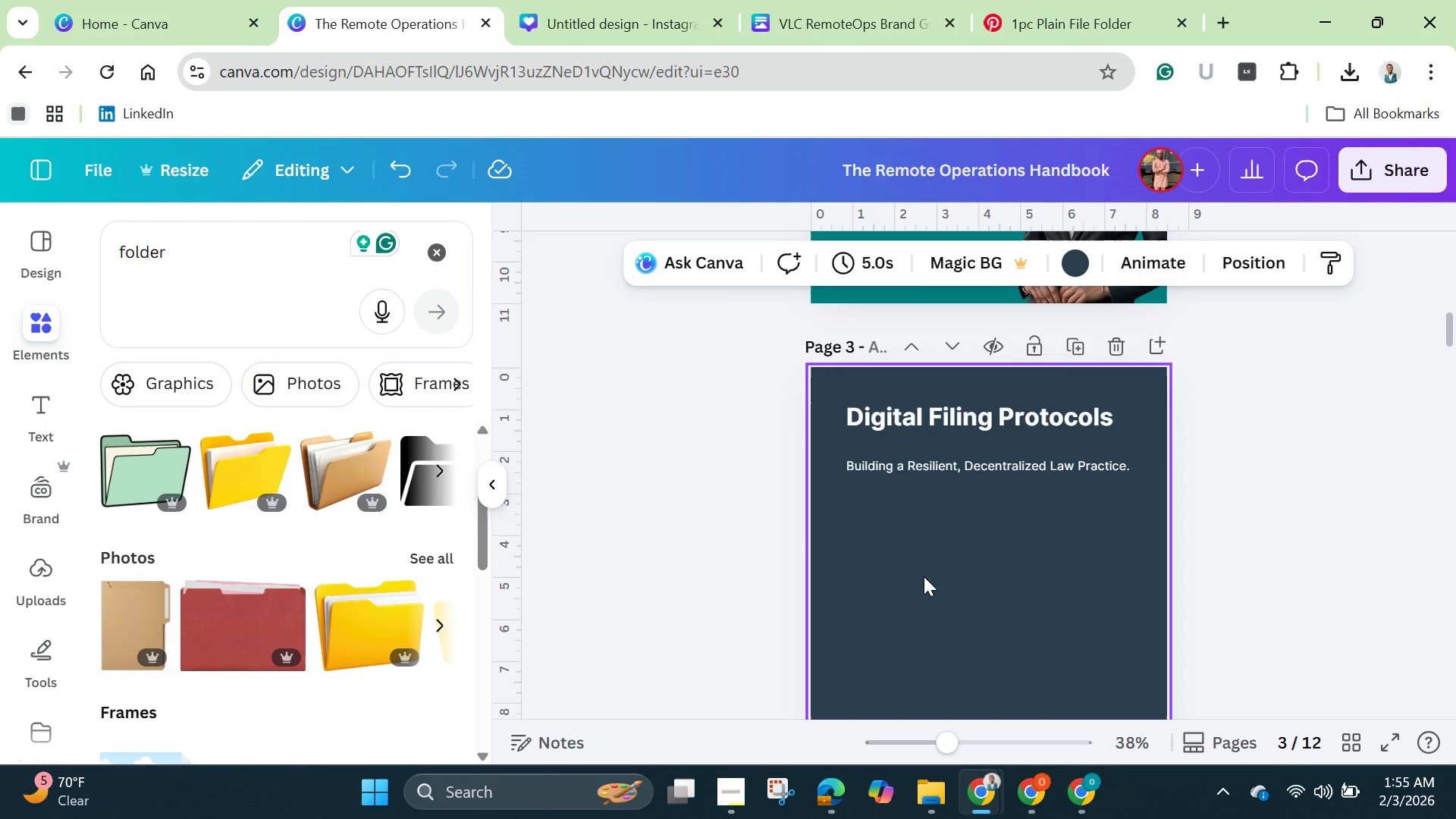 
scroll: coordinate [924, 576], scroll_direction: down, amount: 1.0
 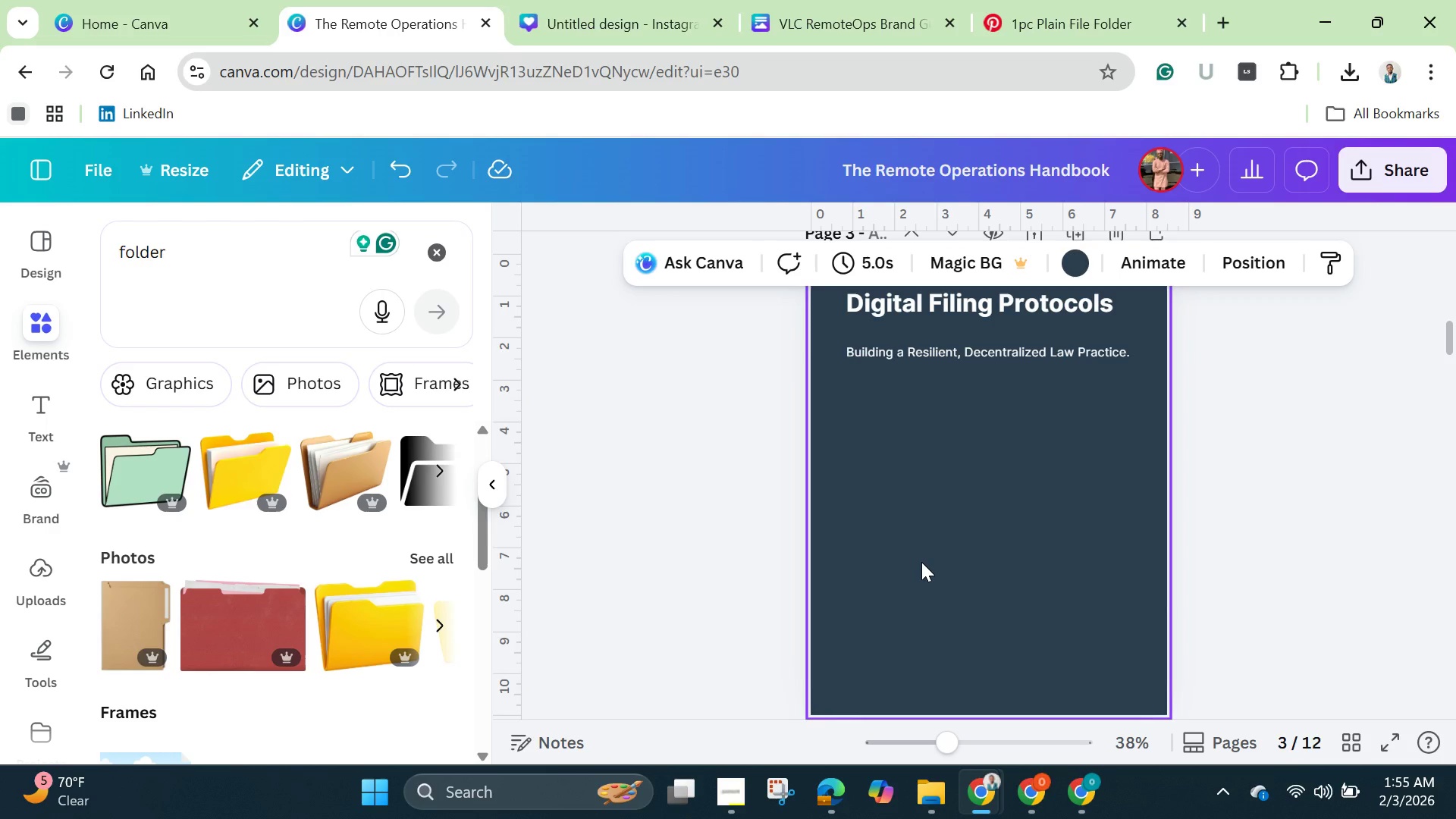 
key(Control+V)
 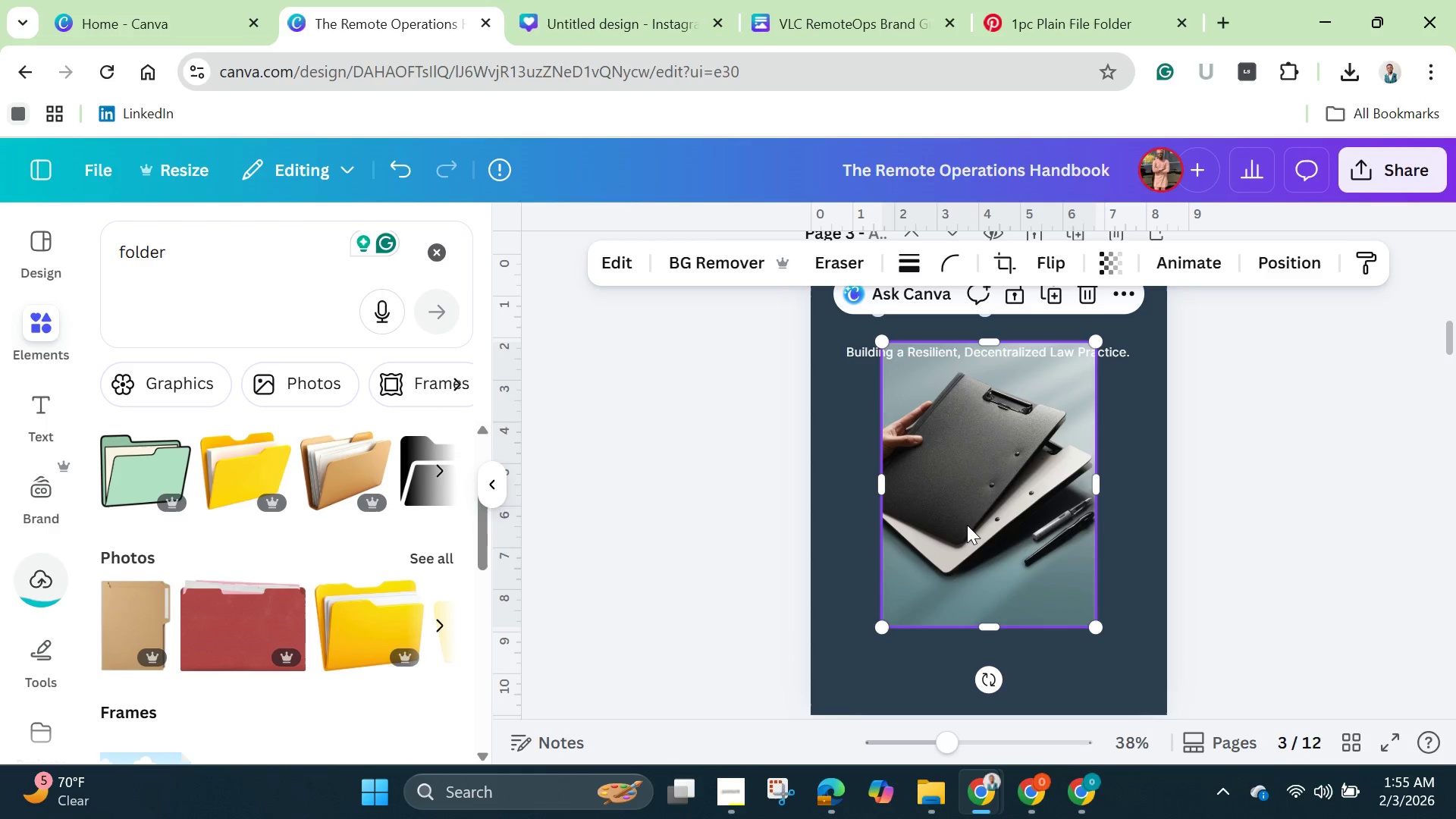 
left_click_drag(start_coordinate=[970, 529], to_coordinate=[898, 576])
 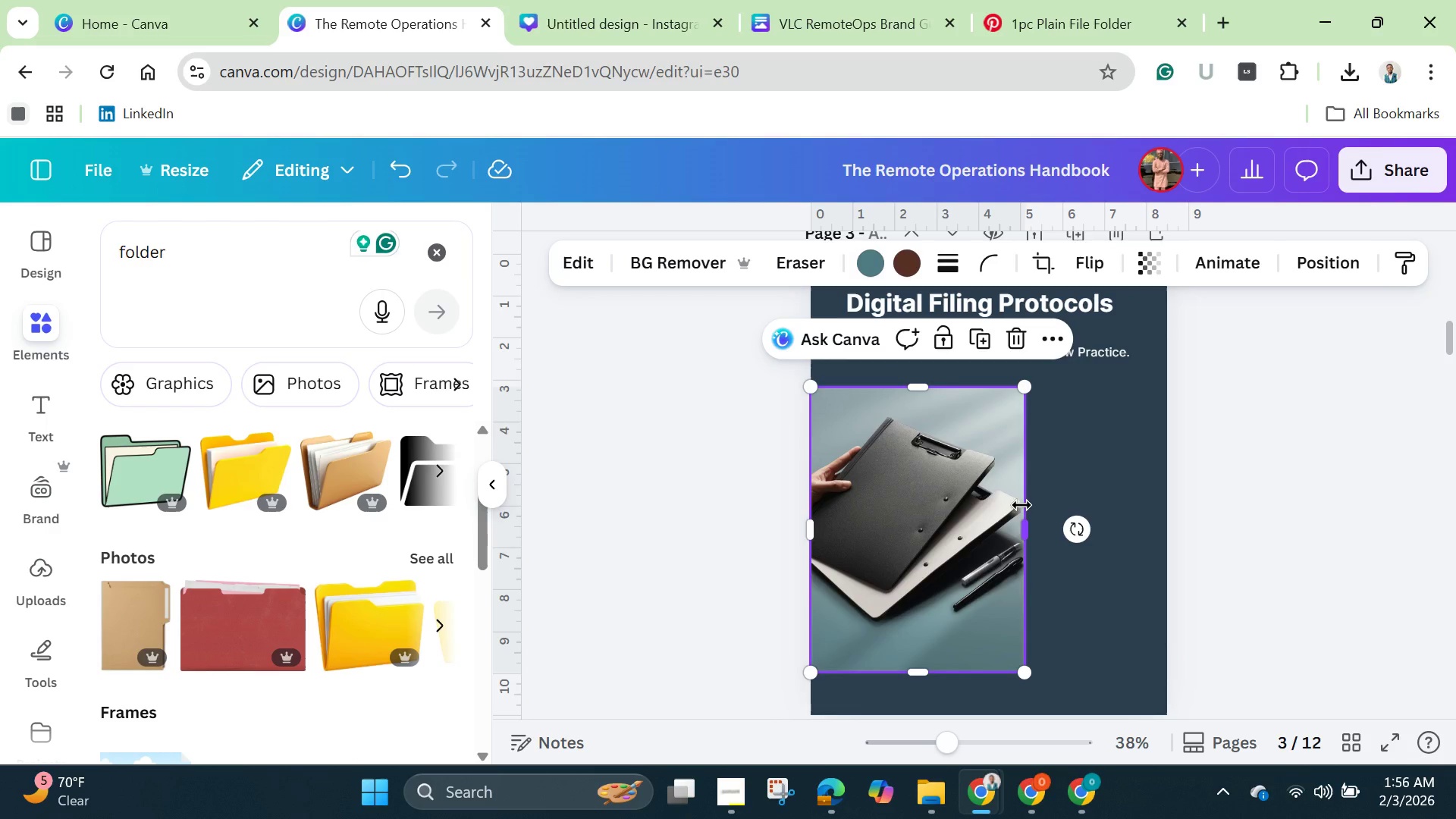 
wait(11.56)
 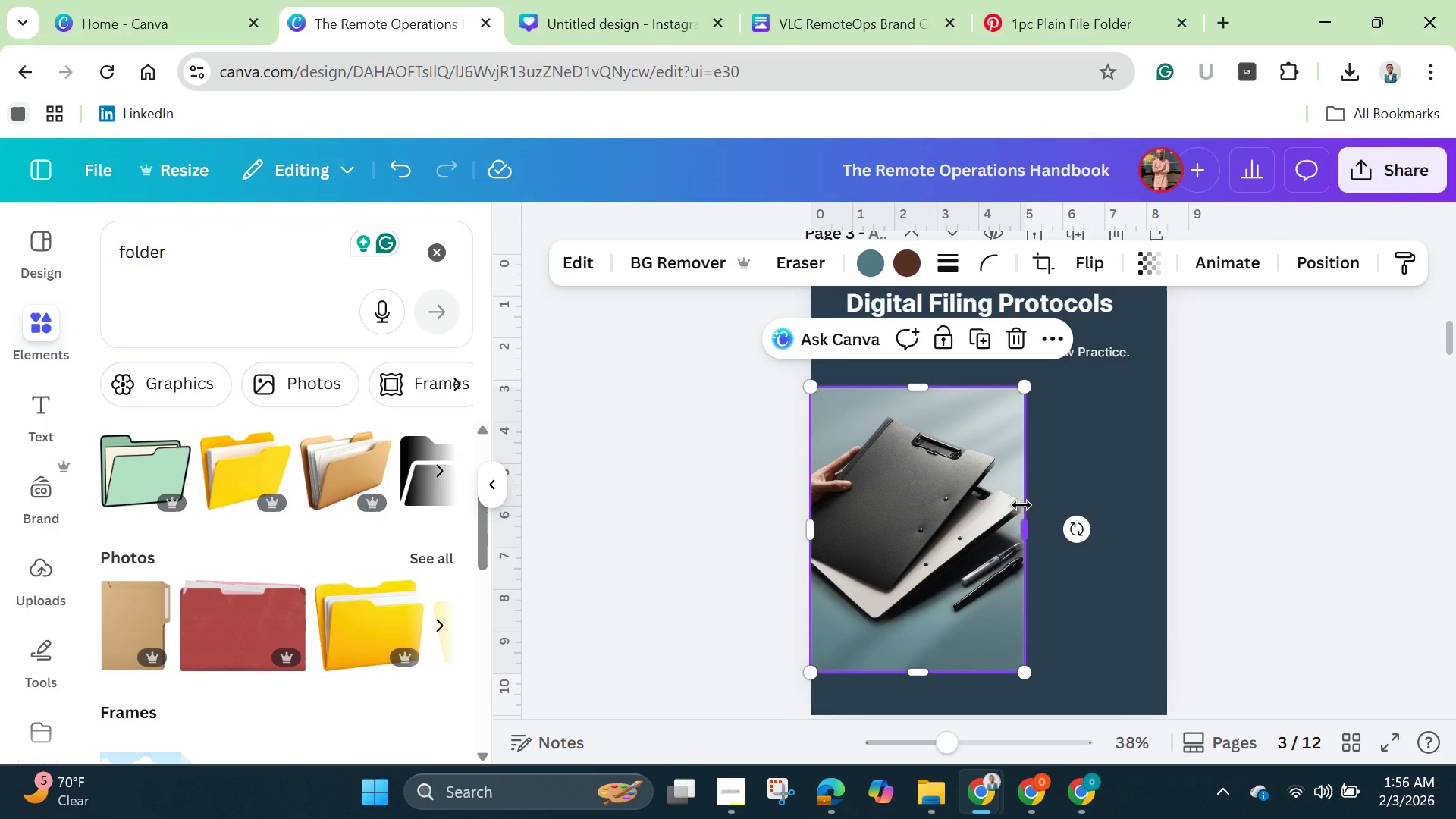 
left_click_drag(start_coordinate=[1028, 392], to_coordinate=[1161, 352])
 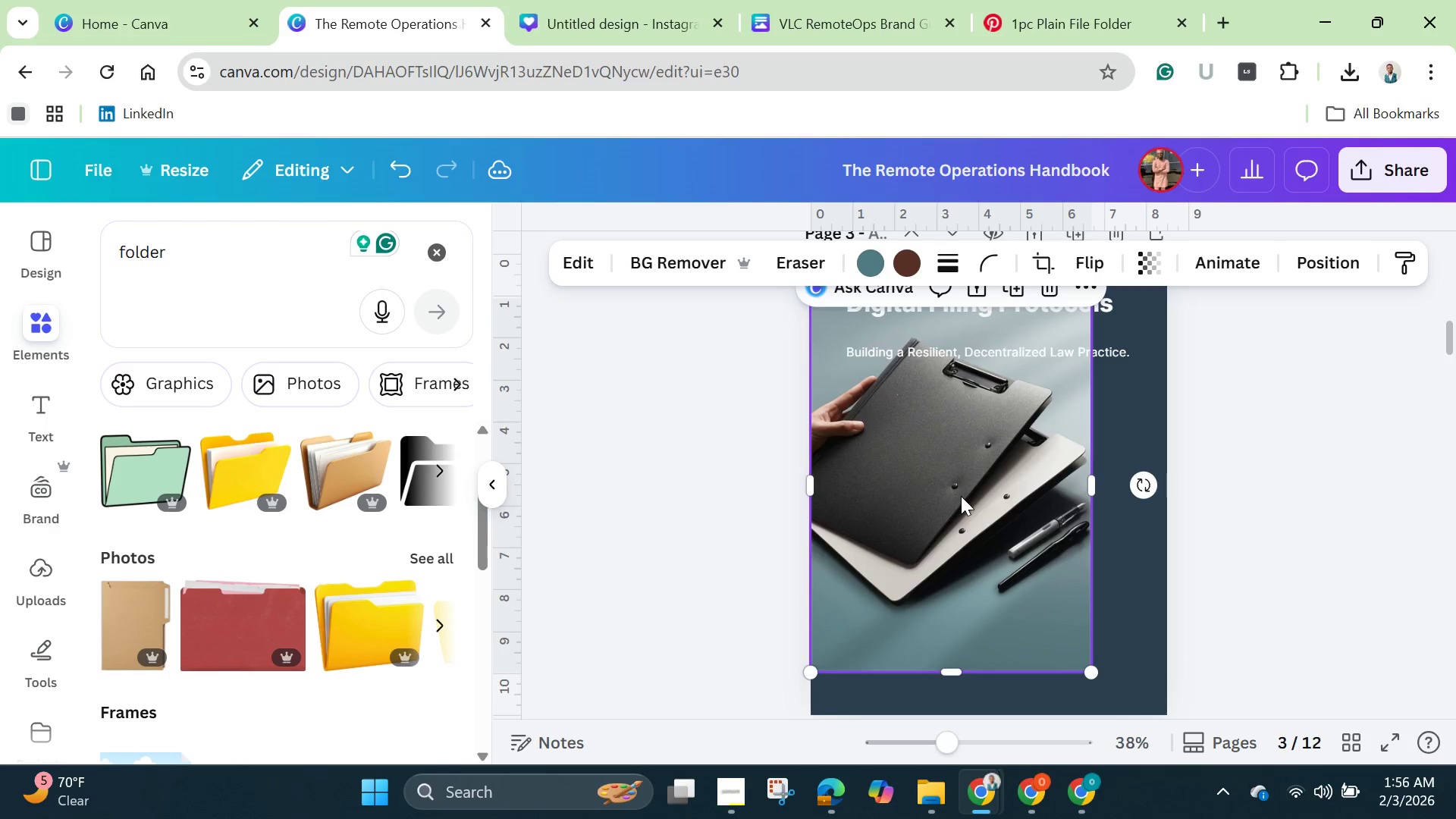 
left_click_drag(start_coordinate=[961, 496], to_coordinate=[957, 560])
 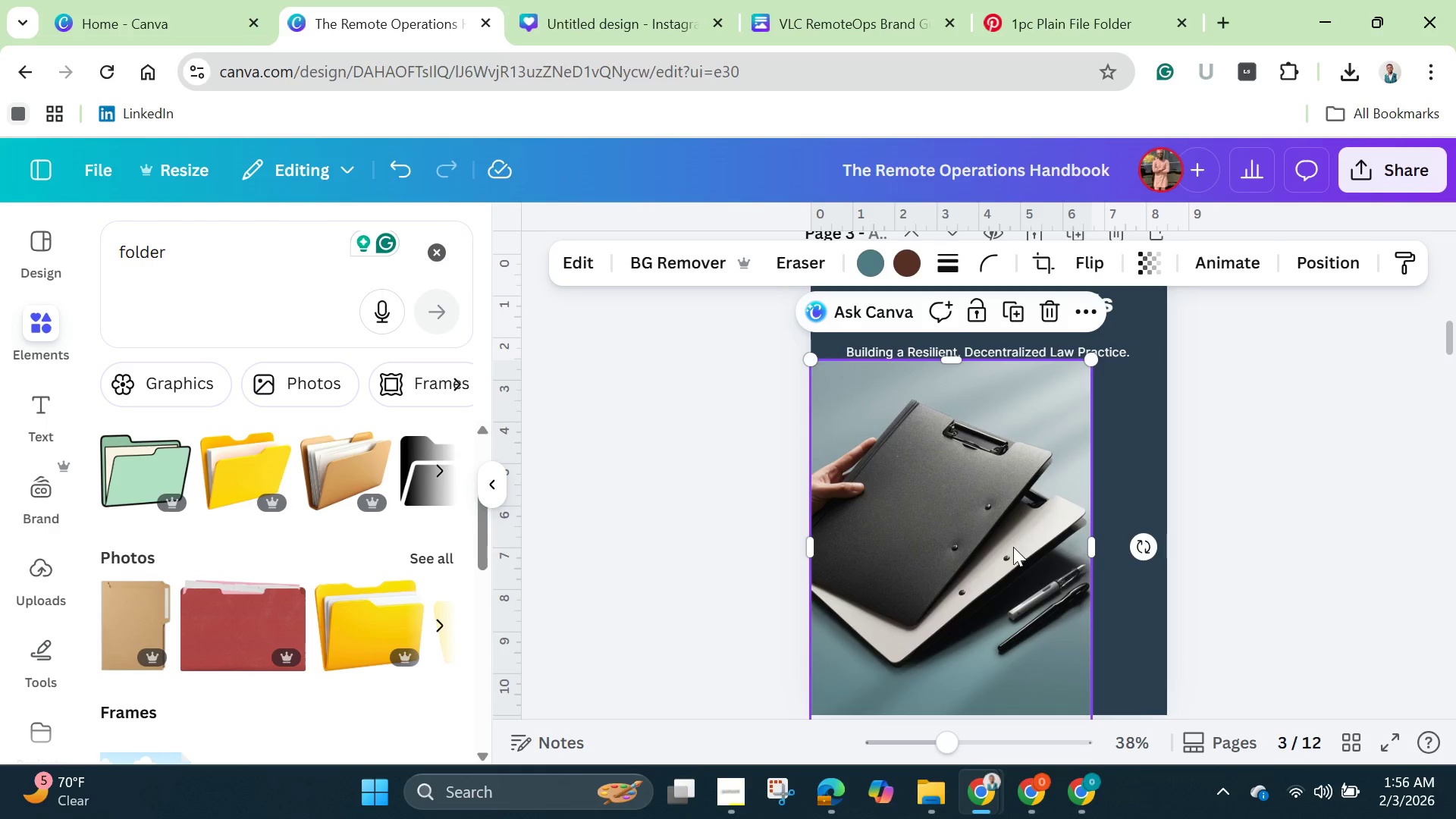 
left_click_drag(start_coordinate=[1013, 547], to_coordinate=[1006, 510])
 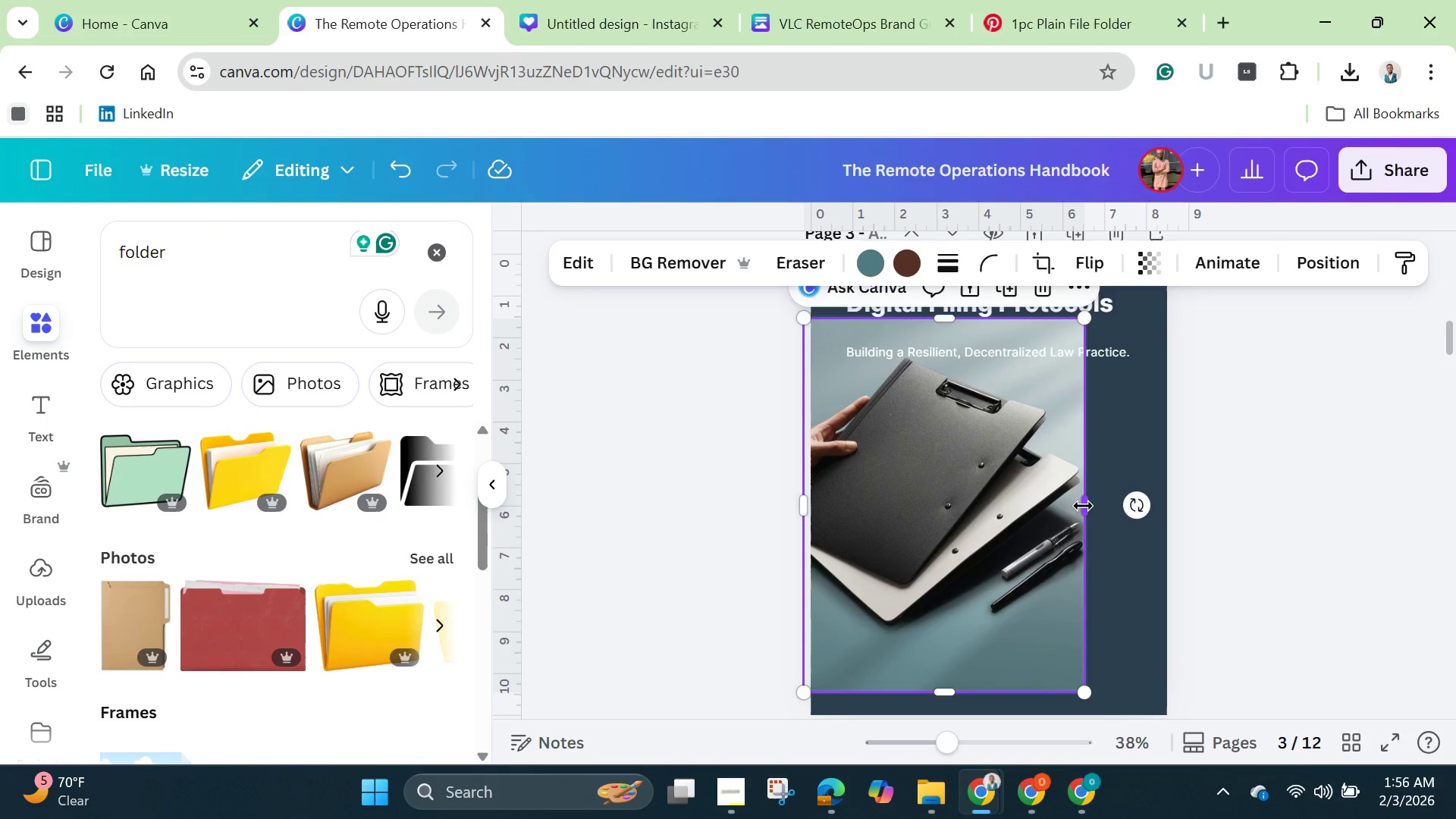 
left_click_drag(start_coordinate=[1084, 506], to_coordinate=[1170, 509])
 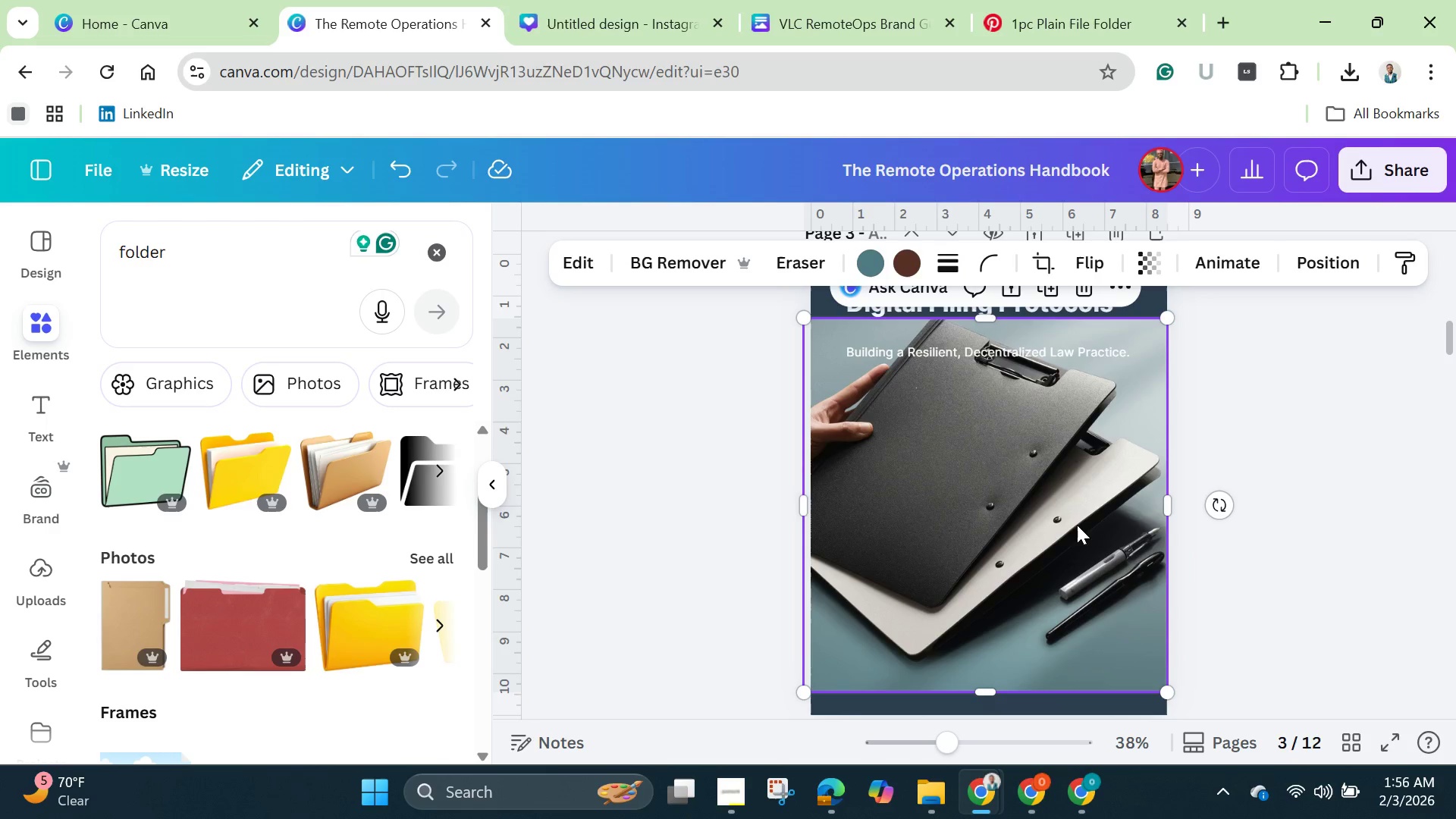 
left_click_drag(start_coordinate=[1077, 525], to_coordinate=[1084, 557])
 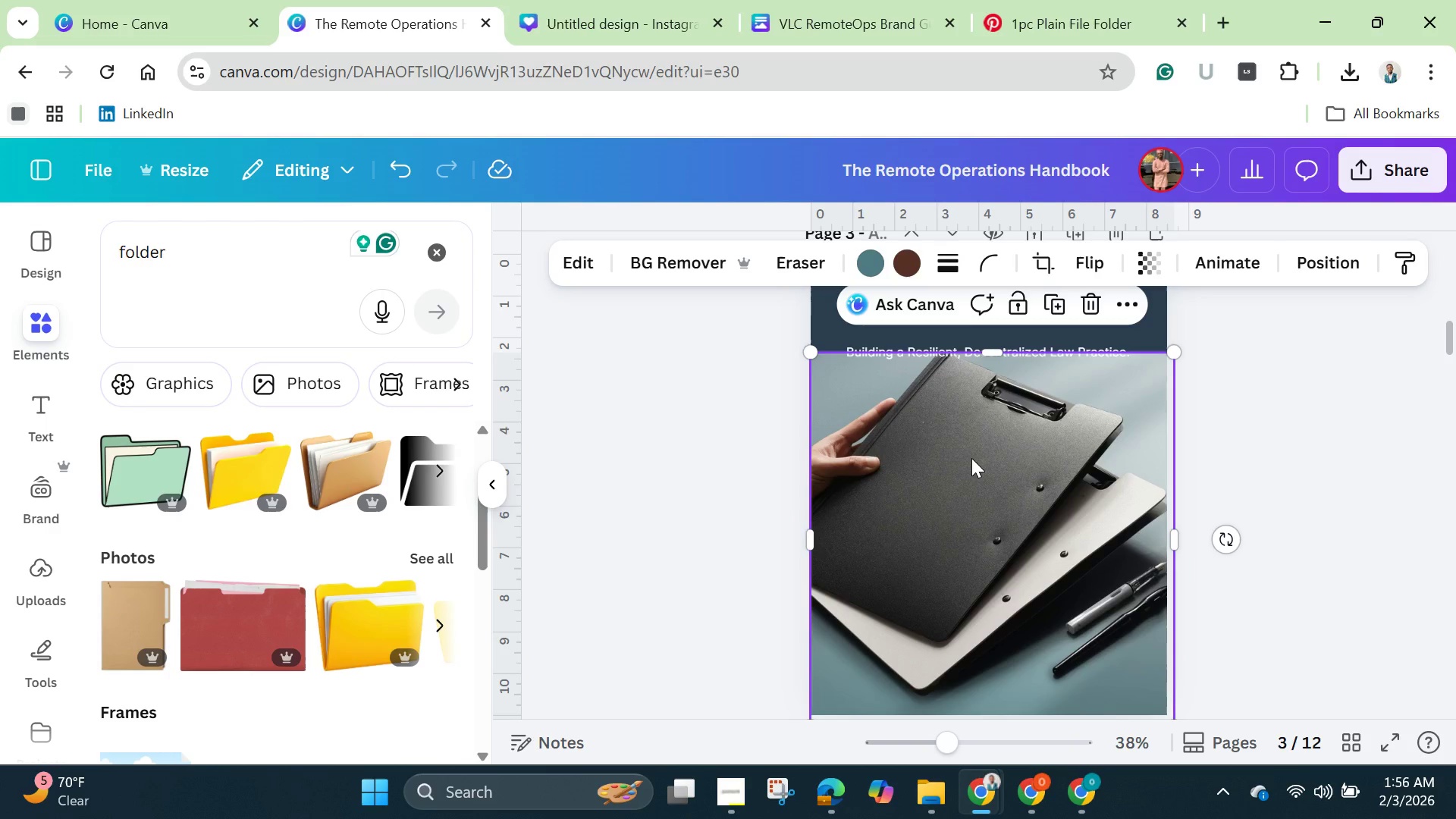 
double_click([971, 458])
 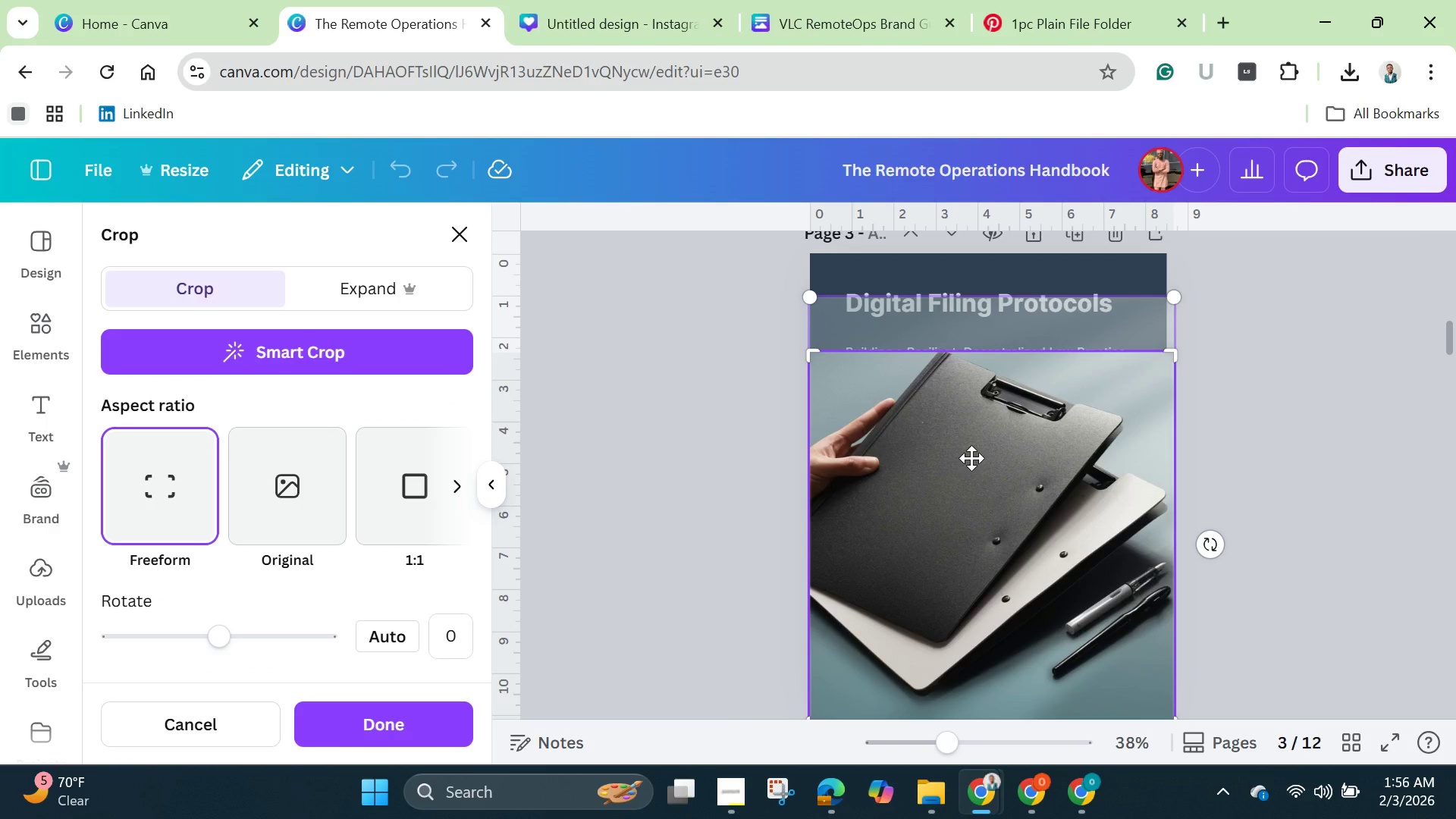 
left_click_drag(start_coordinate=[971, 458], to_coordinate=[984, 494])
 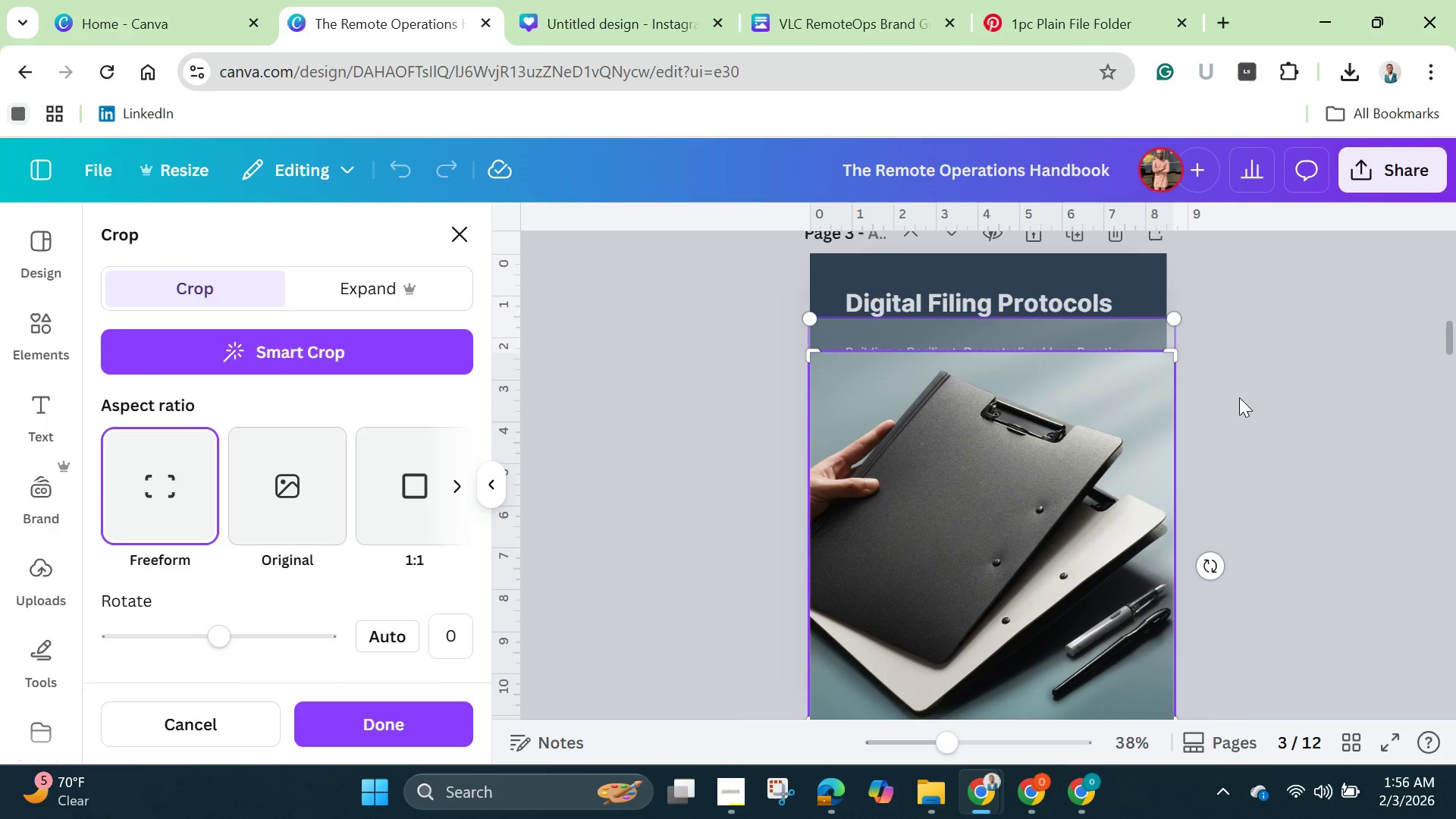 
left_click([1239, 397])
 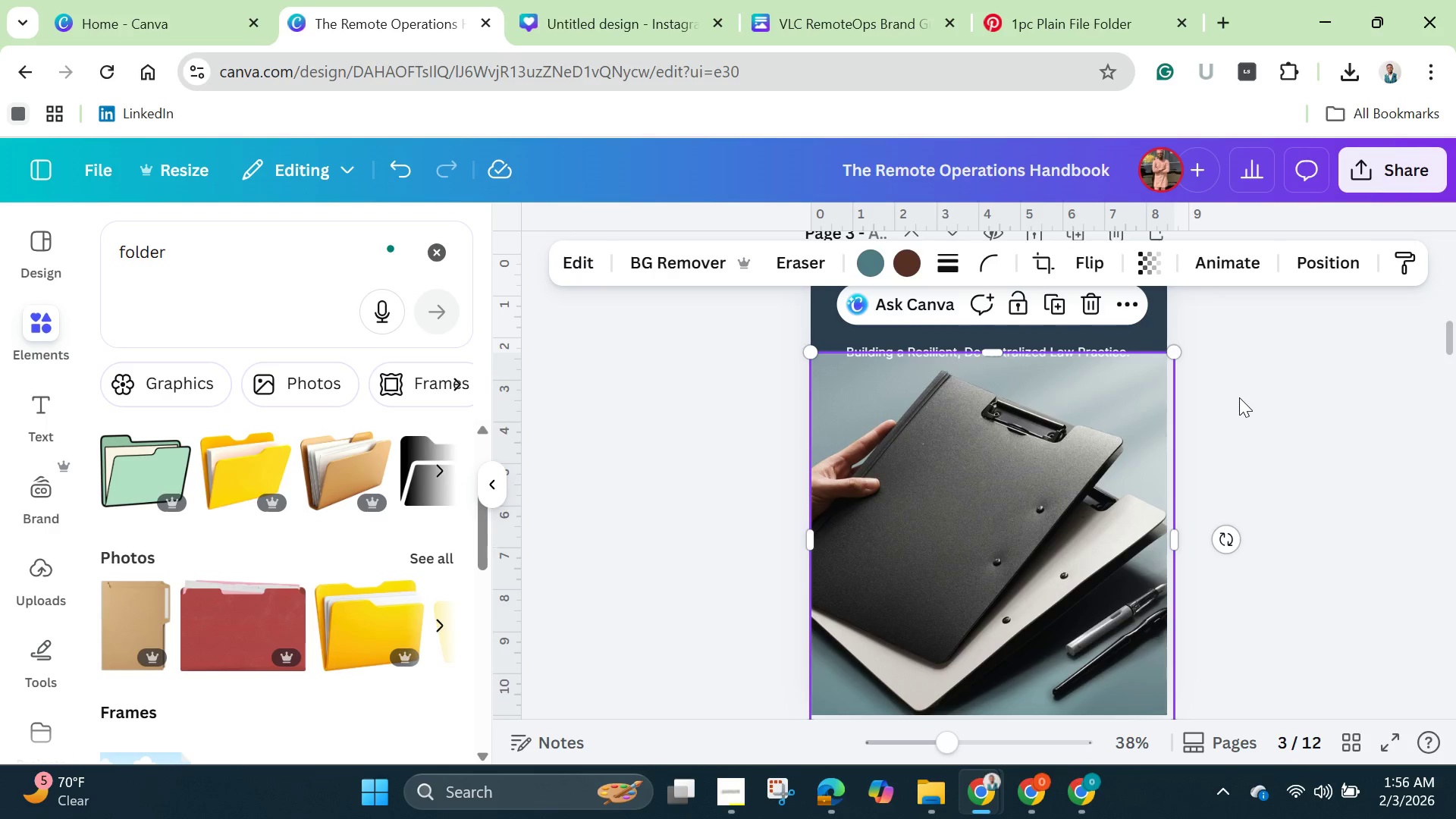 
scroll: coordinate [1239, 397], scroll_direction: up, amount: 1.0
 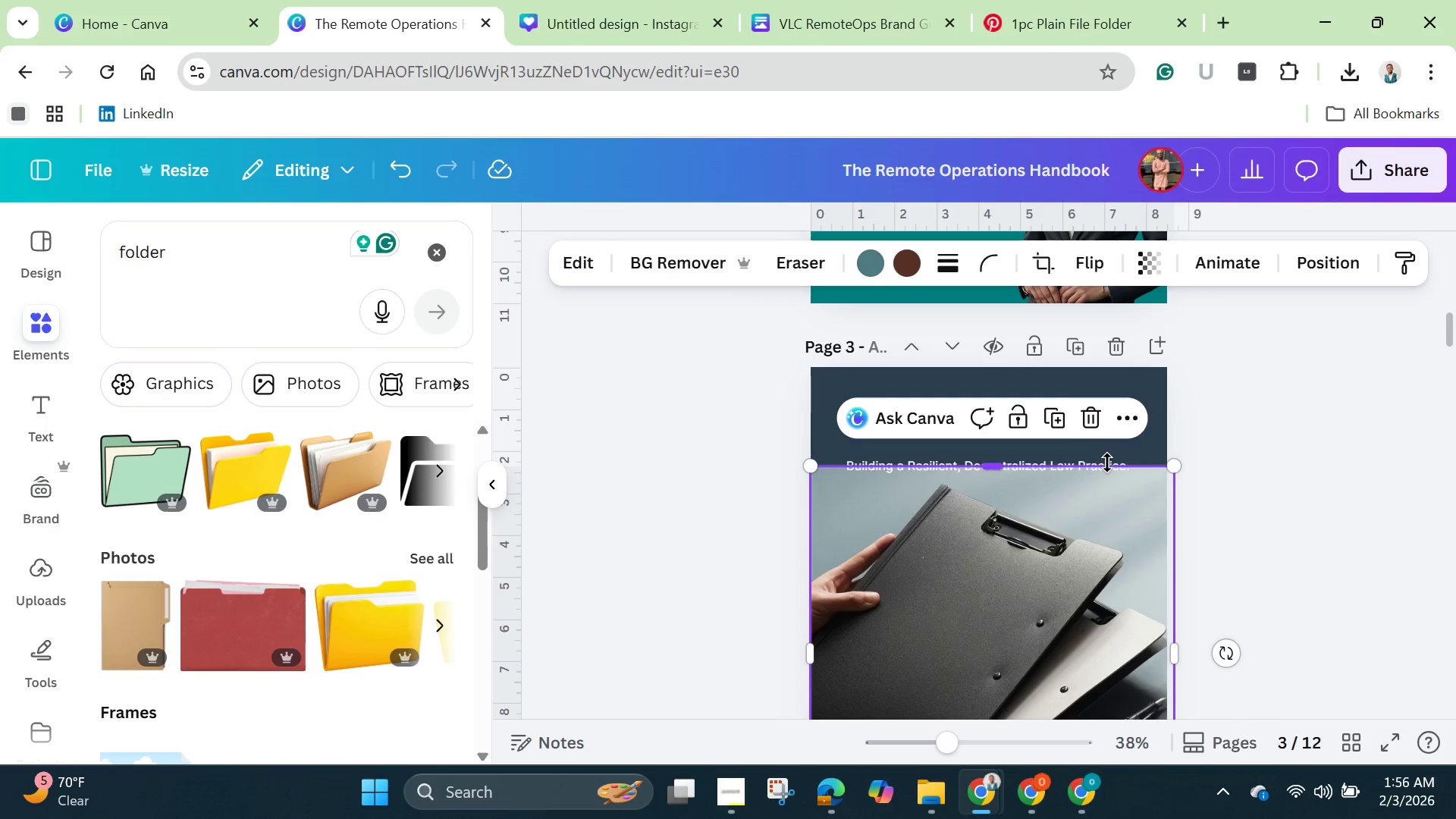 
left_click([1272, 443])
 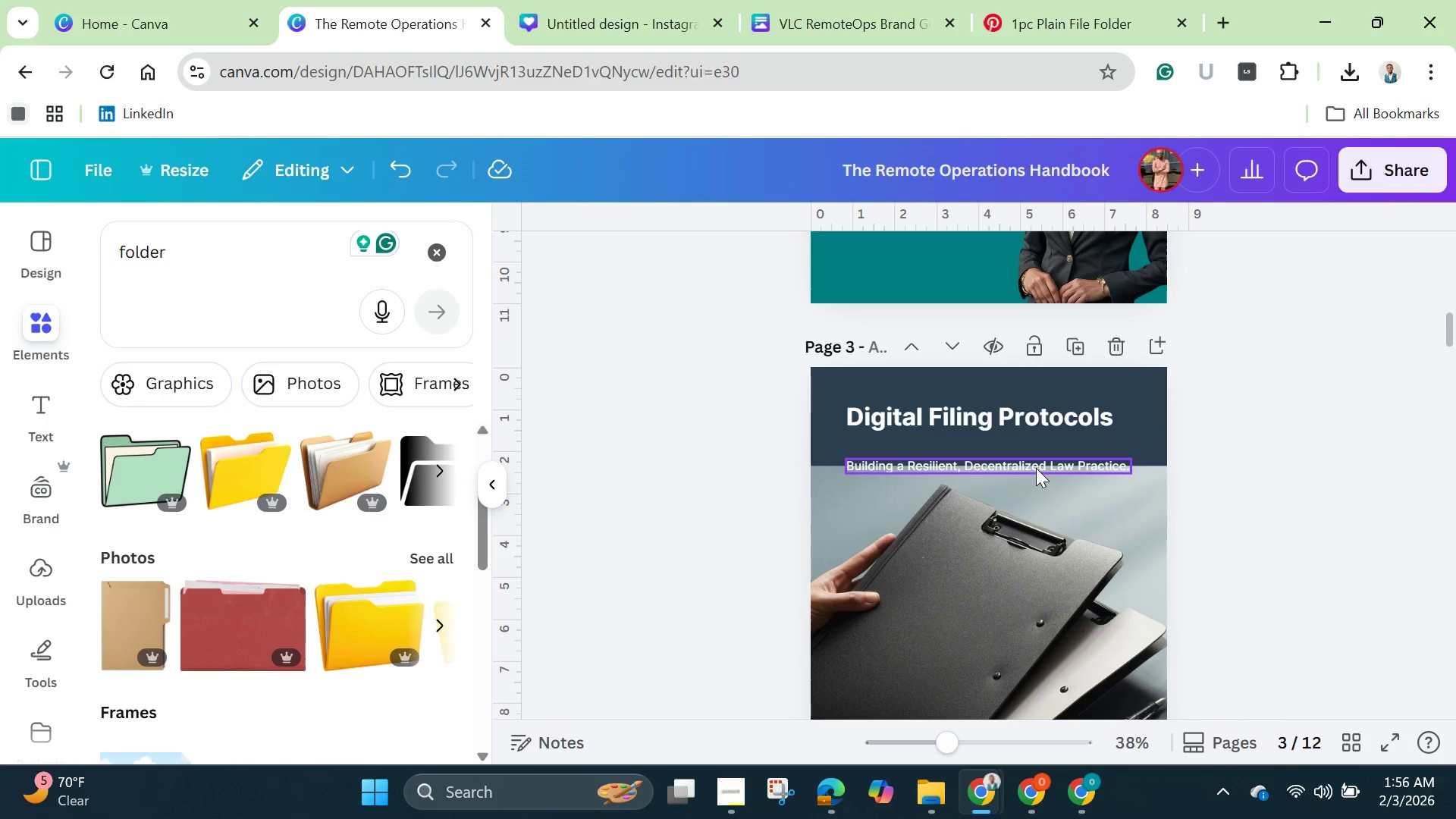 
left_click([1036, 468])
 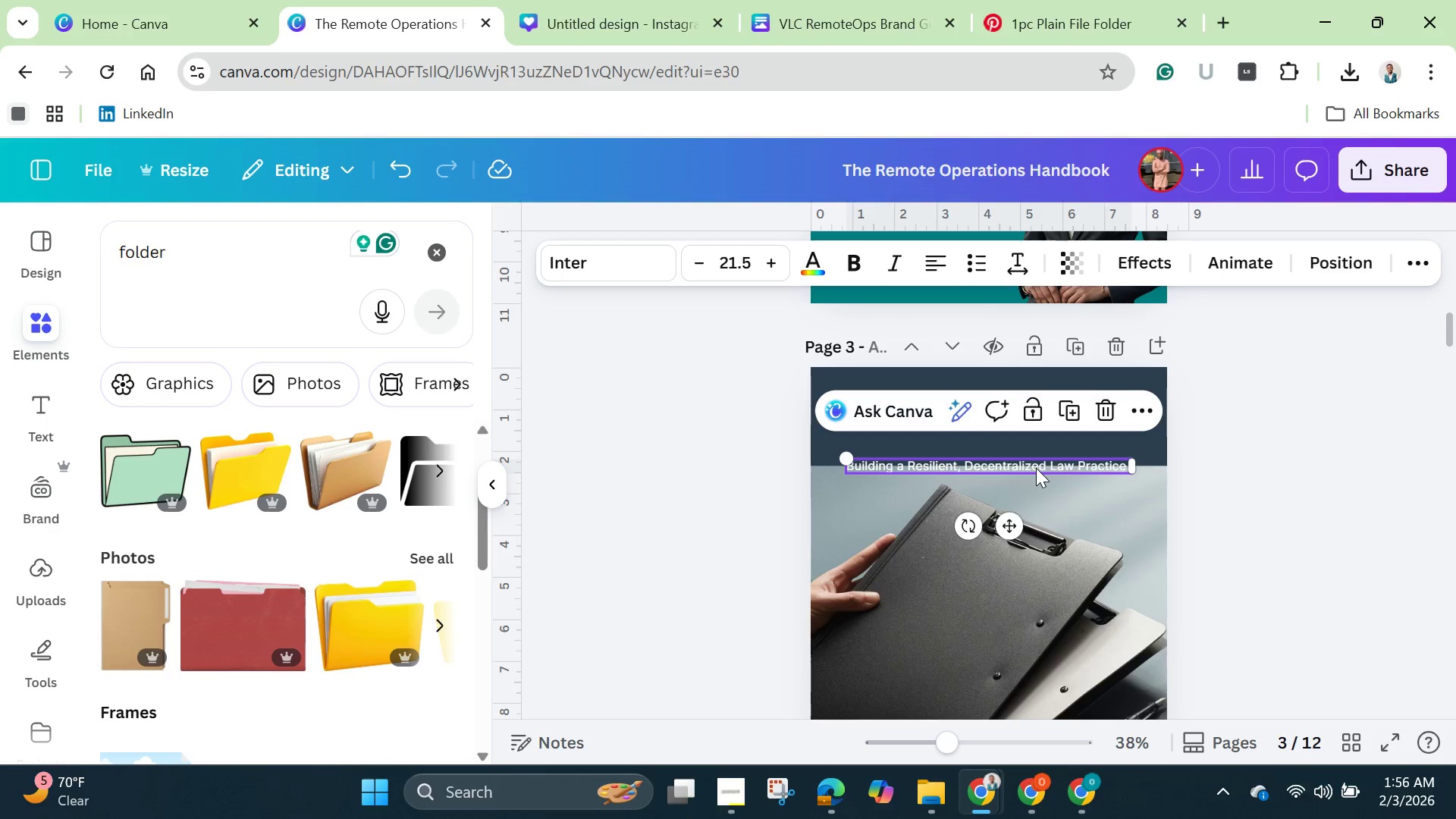 
left_click_drag(start_coordinate=[1036, 468], to_coordinate=[1035, 445])
 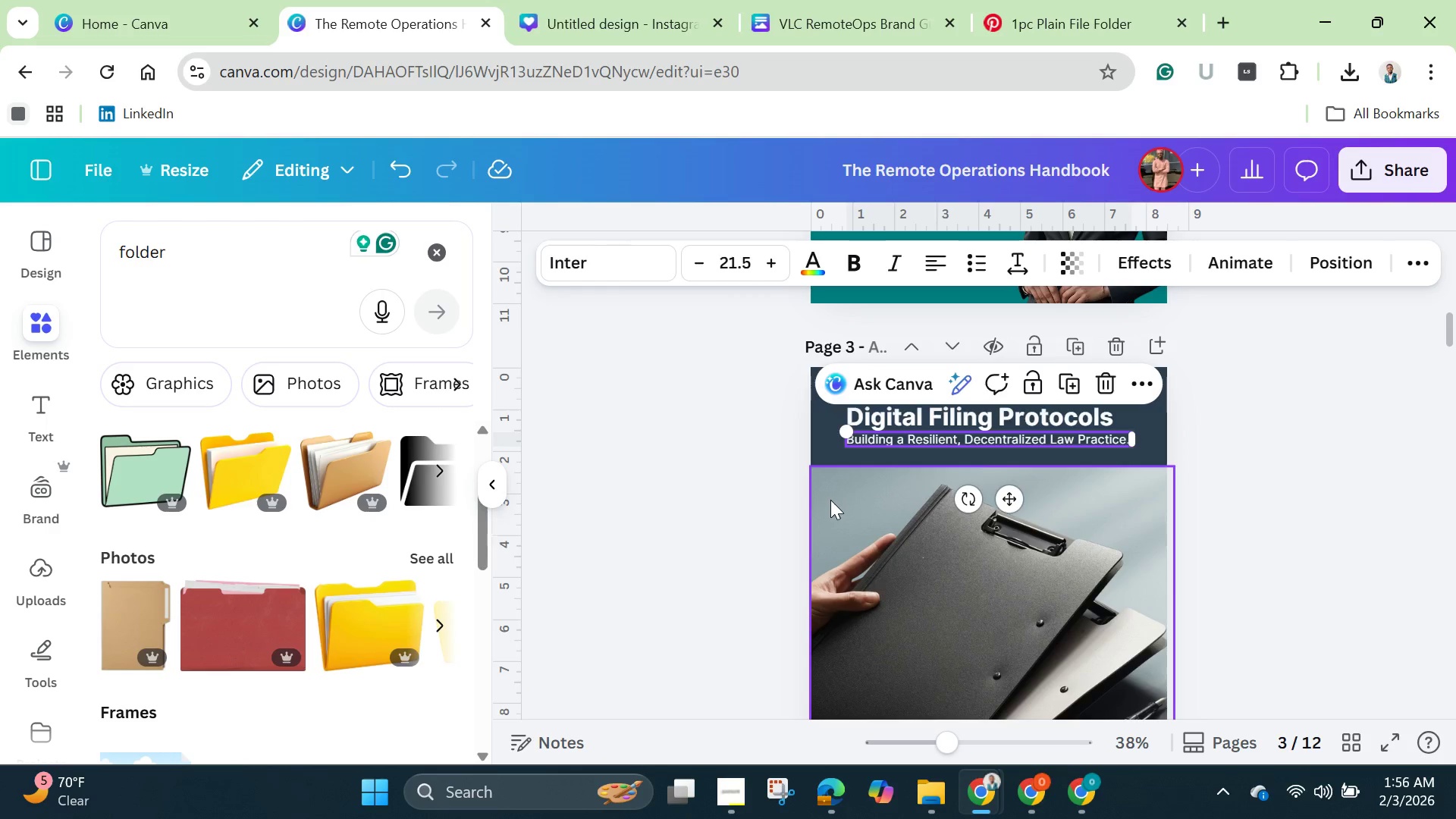 
left_click([830, 500])
 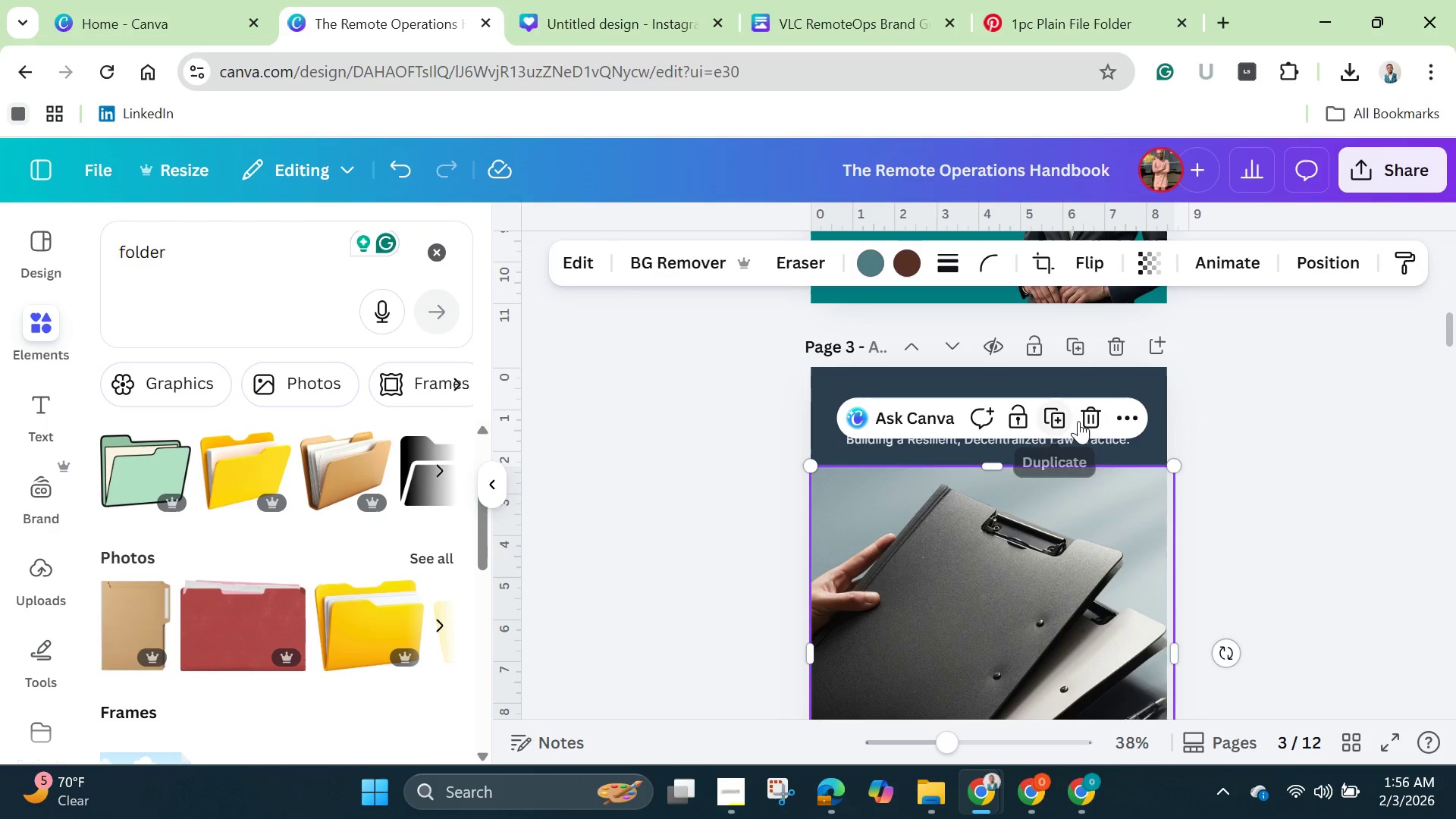 
left_click([1051, 419])
 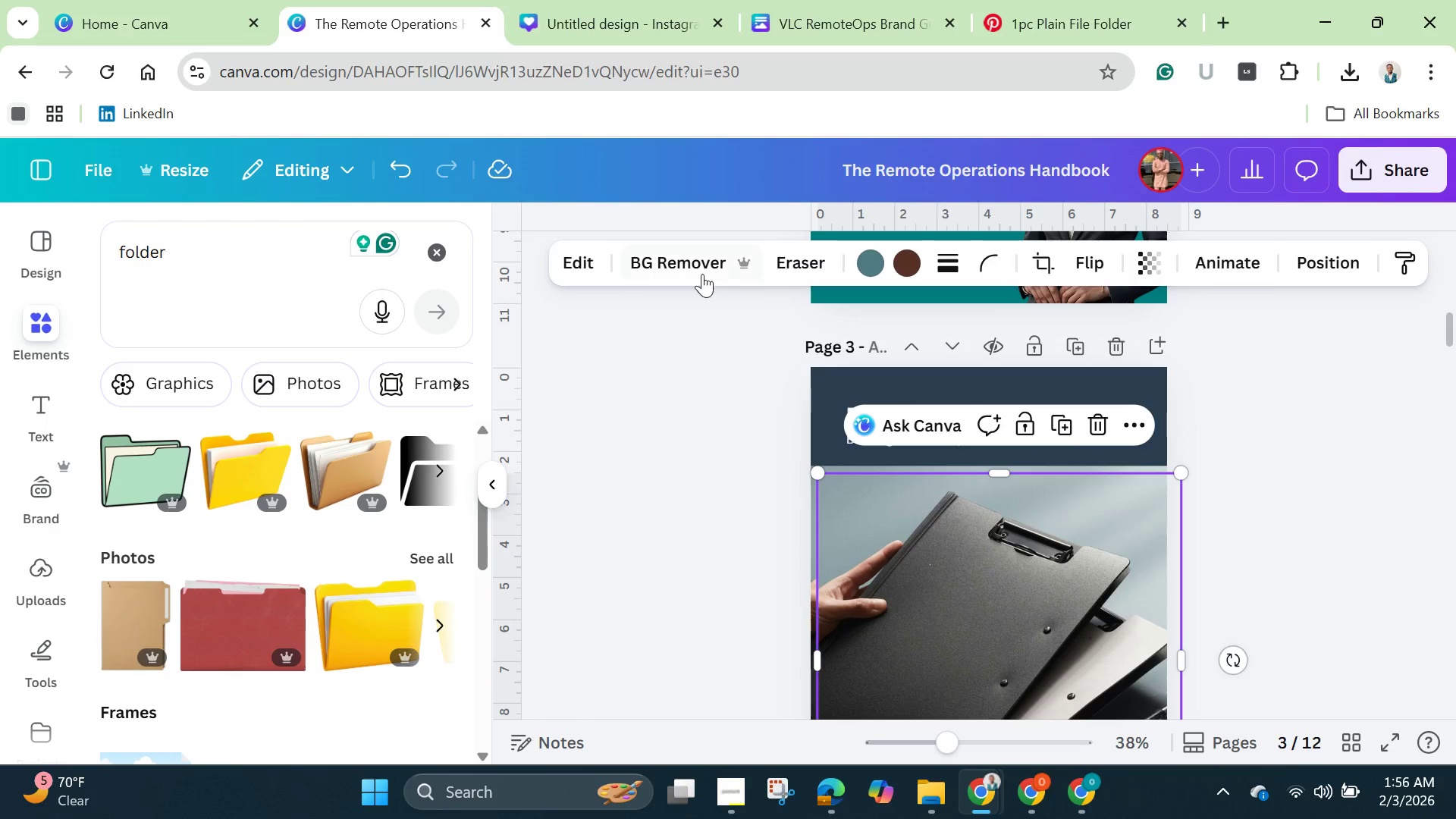 
left_click([681, 263])
 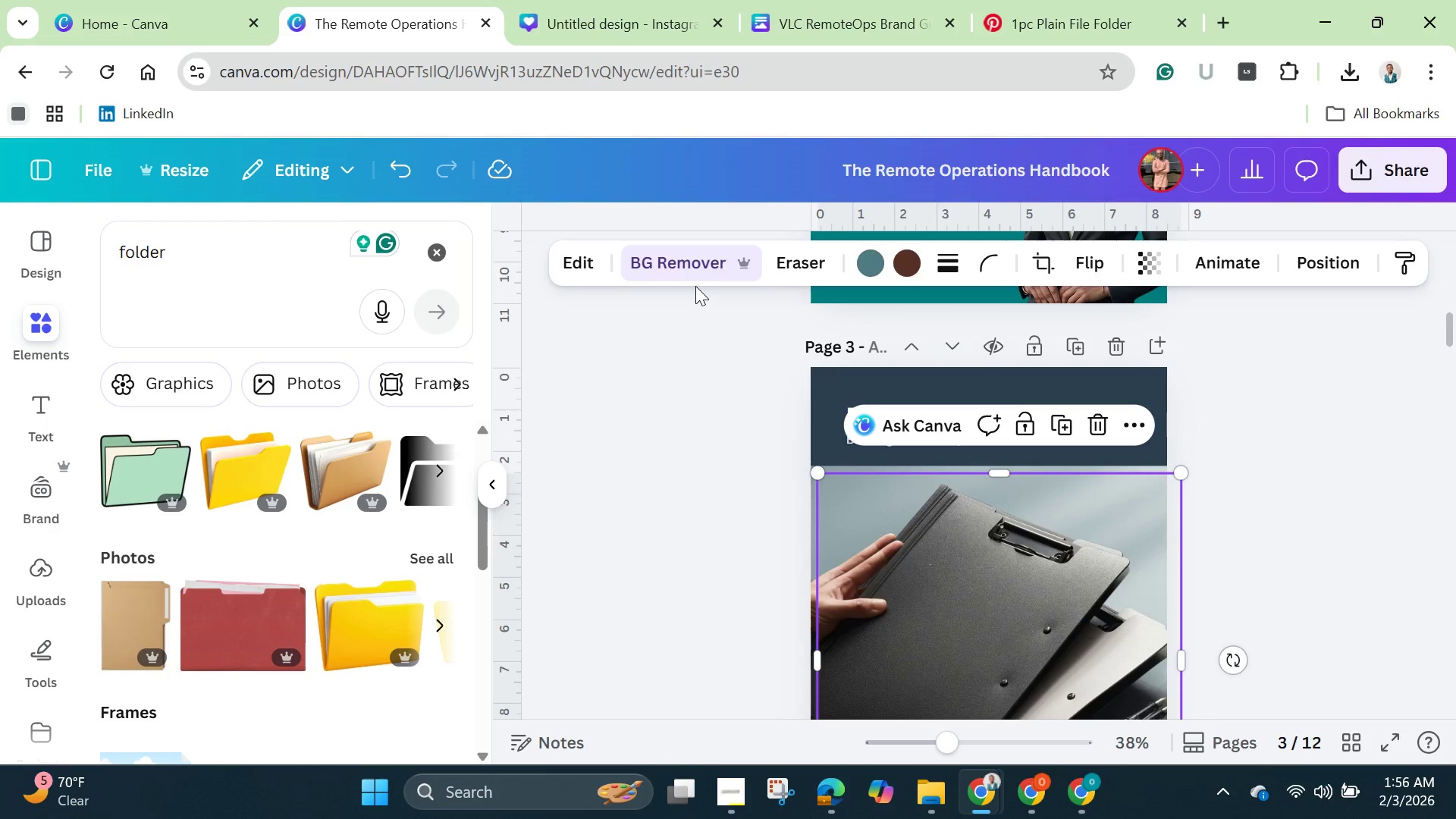 
wait(15.97)
 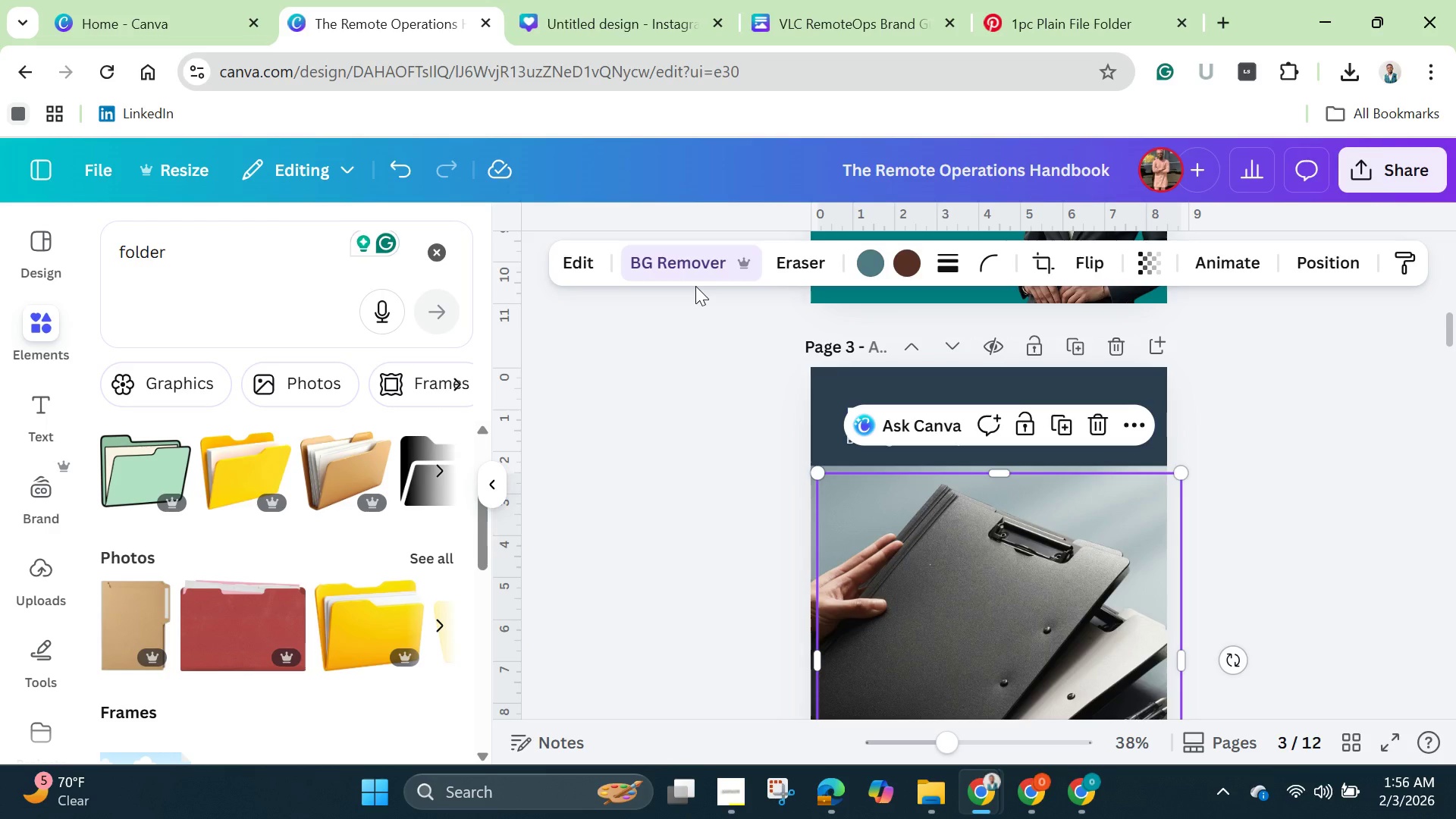 
left_click_drag(start_coordinate=[1039, 555], to_coordinate=[1156, 498])
 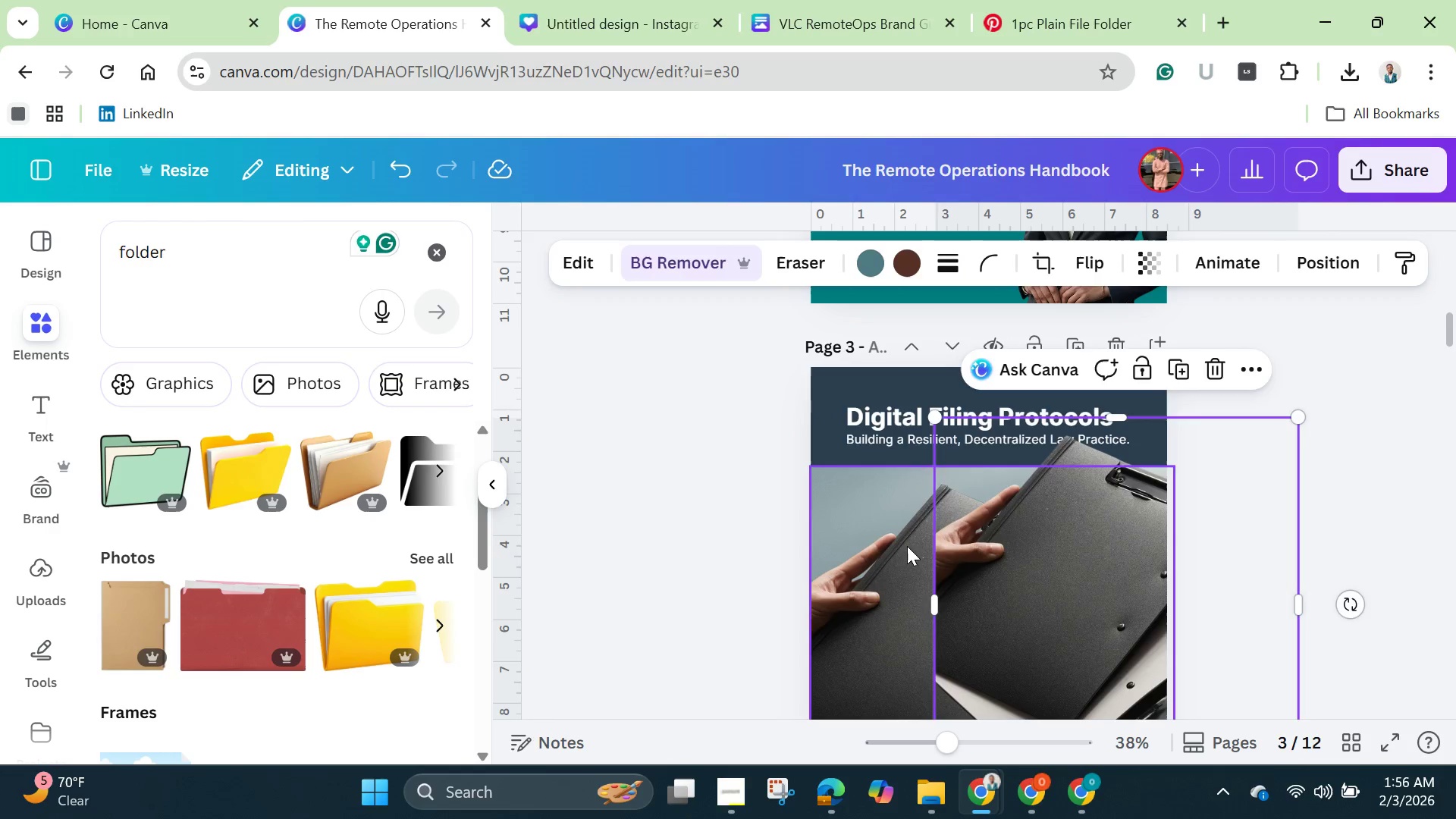 
left_click([902, 548])
 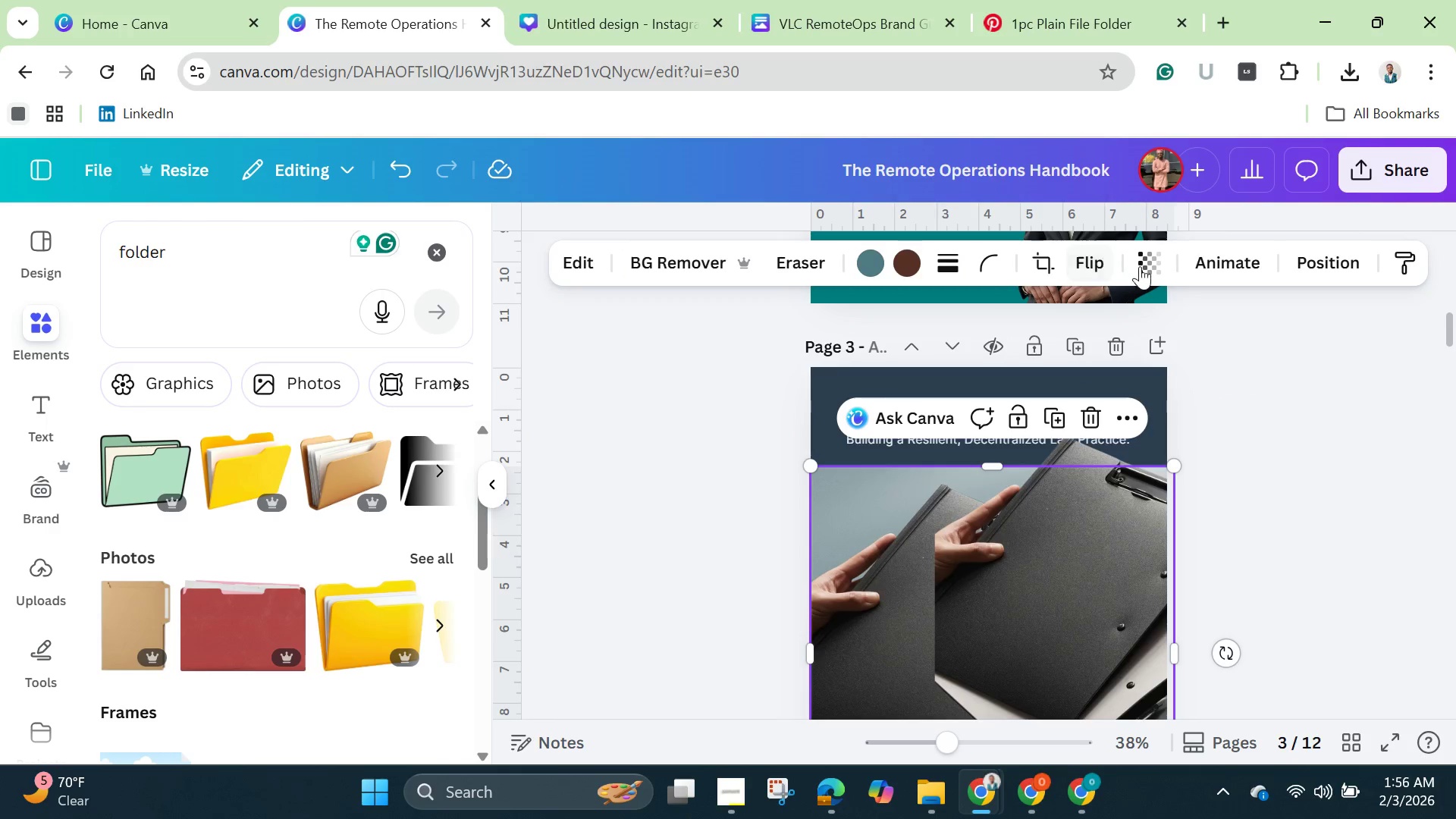 
left_click([1144, 266])
 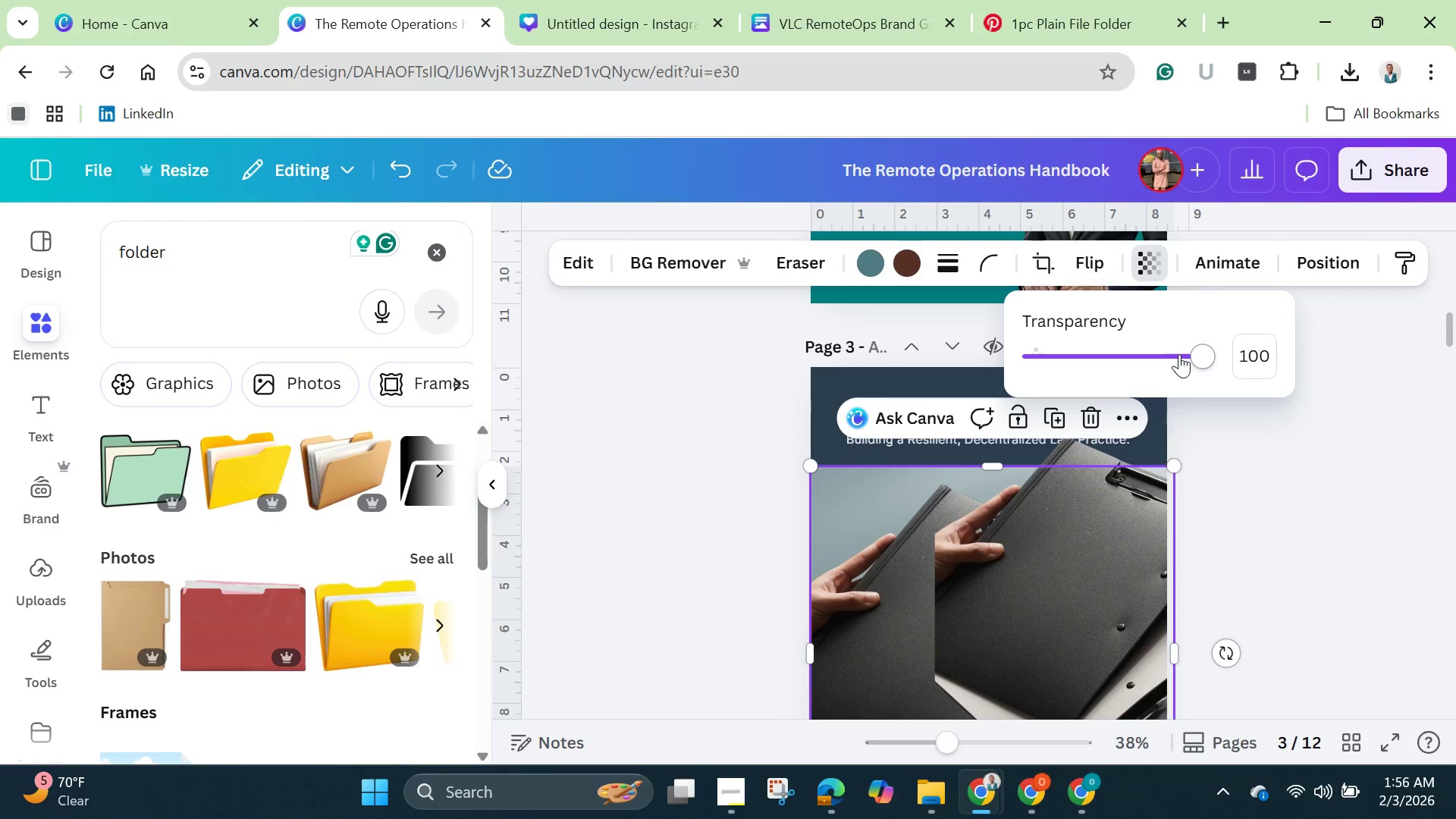 
left_click_drag(start_coordinate=[1181, 352], to_coordinate=[841, 406])
 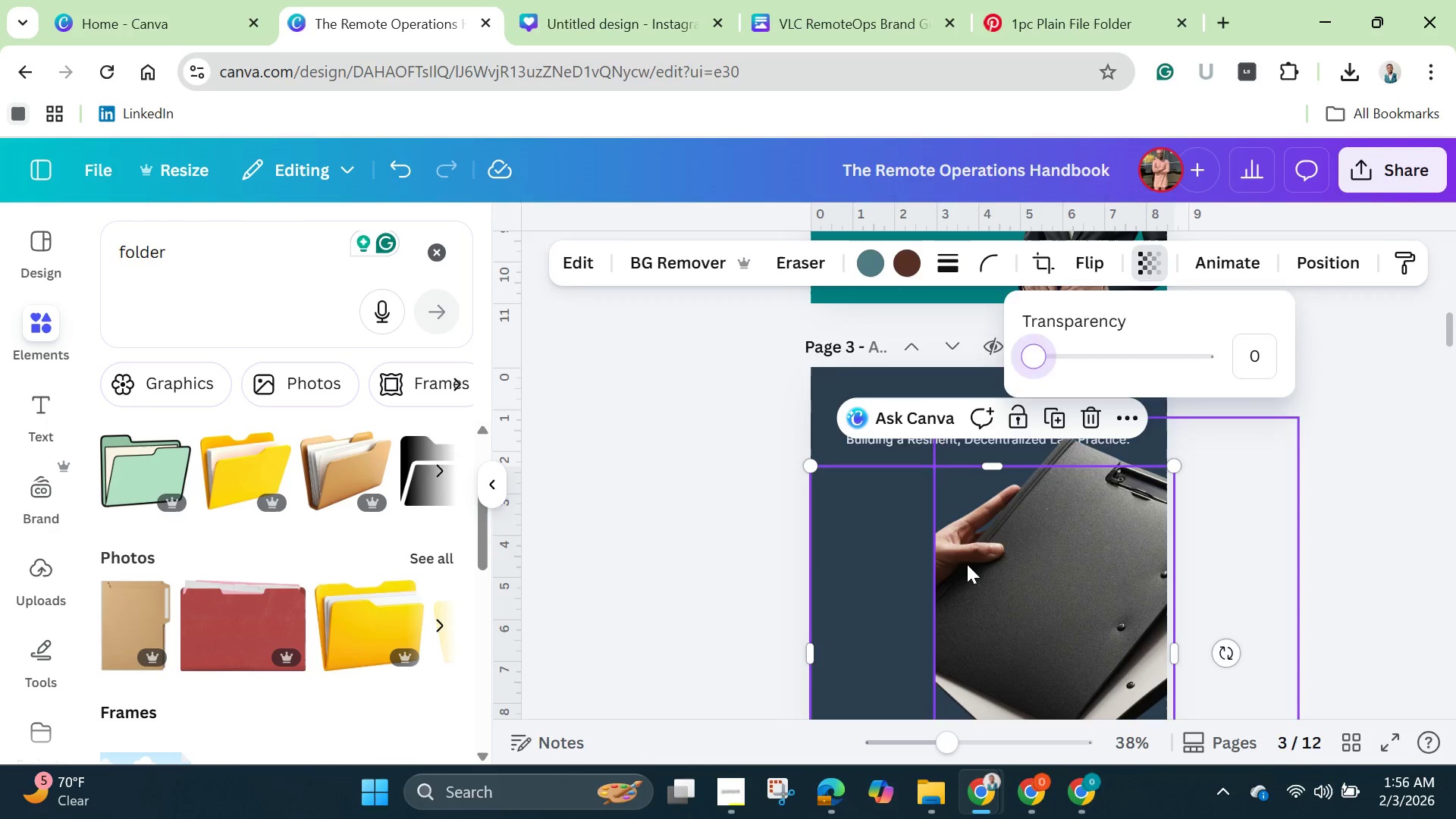 
left_click([967, 564])
 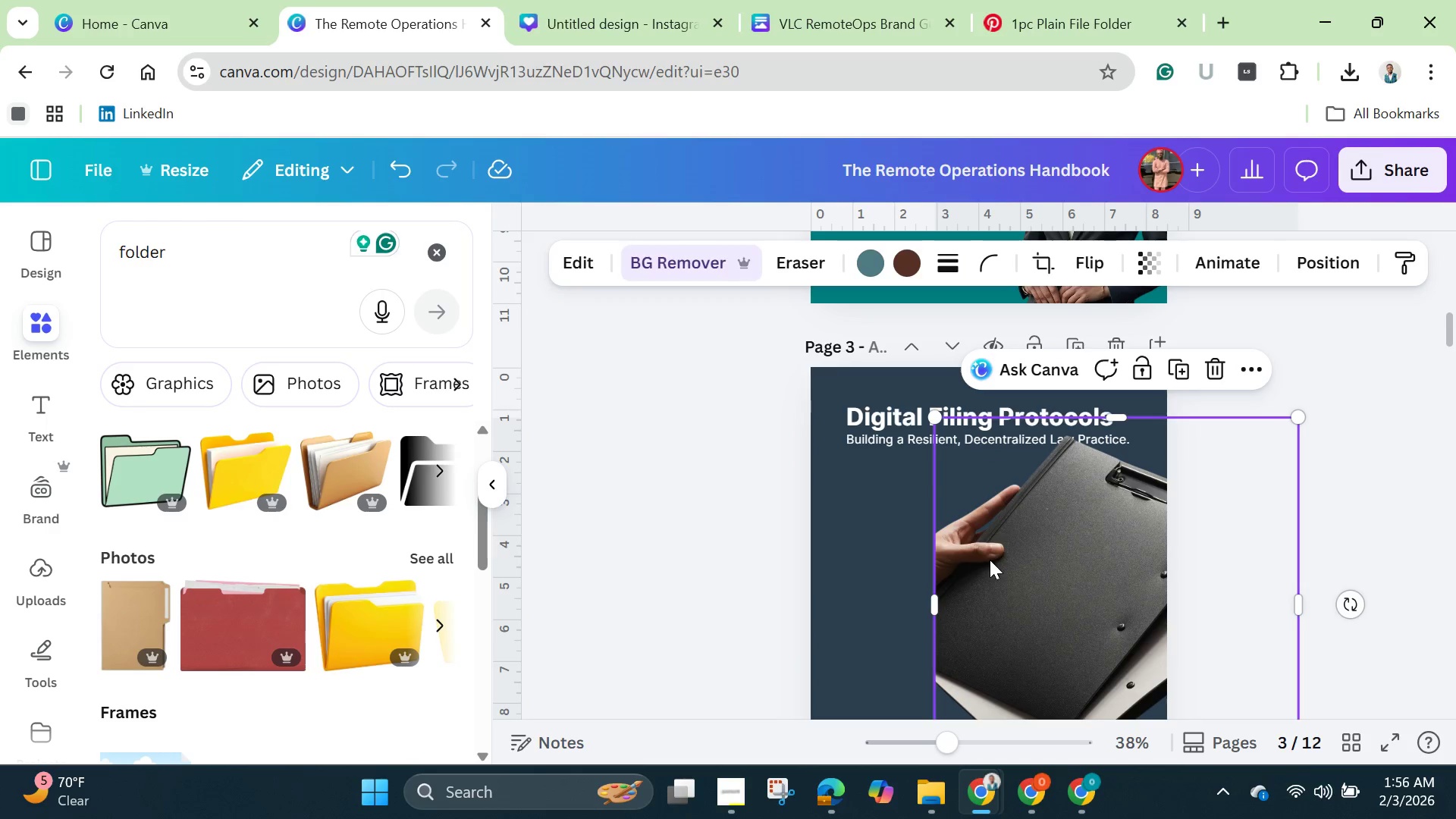 
left_click_drag(start_coordinate=[990, 560], to_coordinate=[864, 623])
 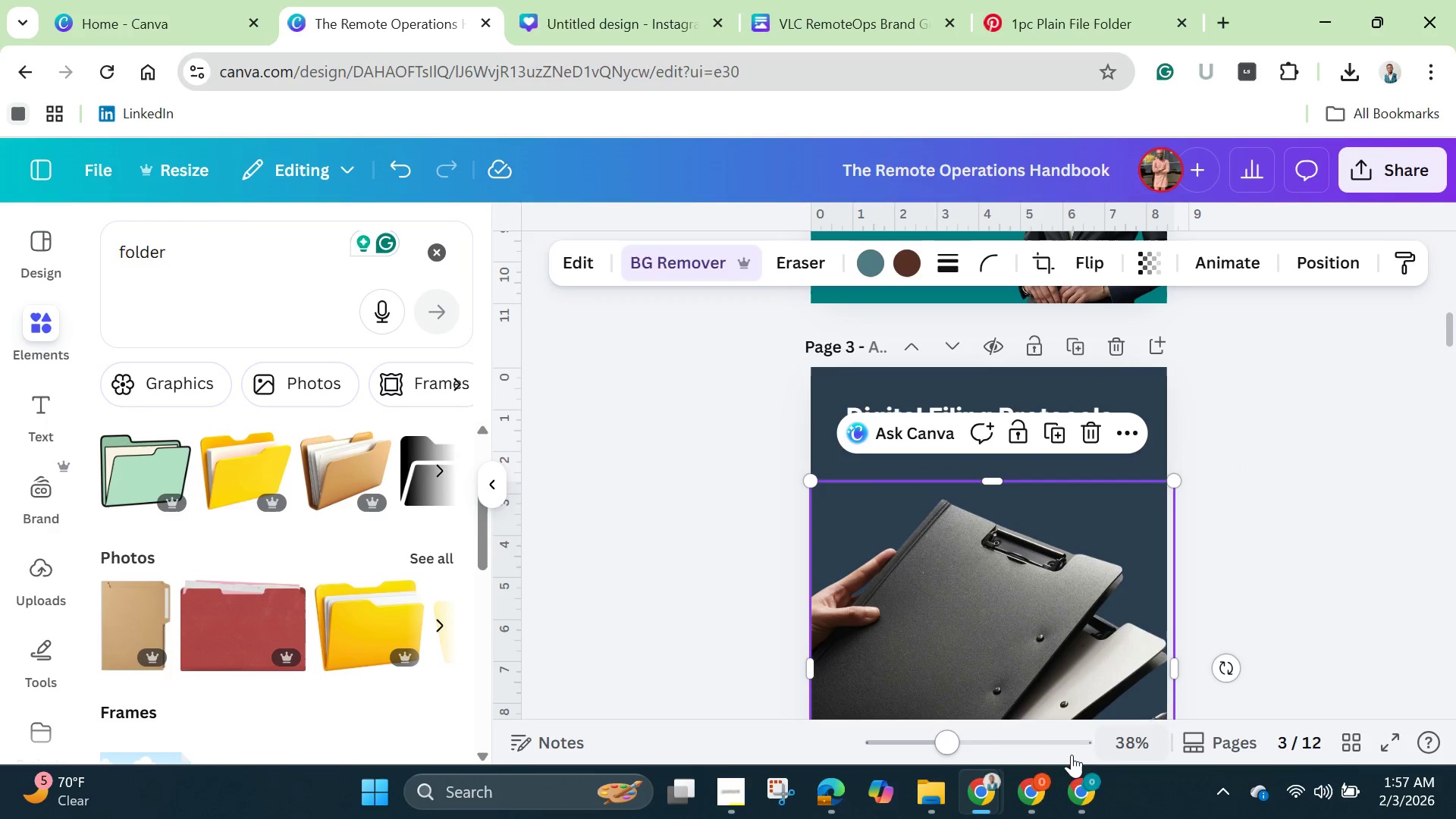 
left_click_drag(start_coordinate=[952, 745], to_coordinate=[890, 747])
 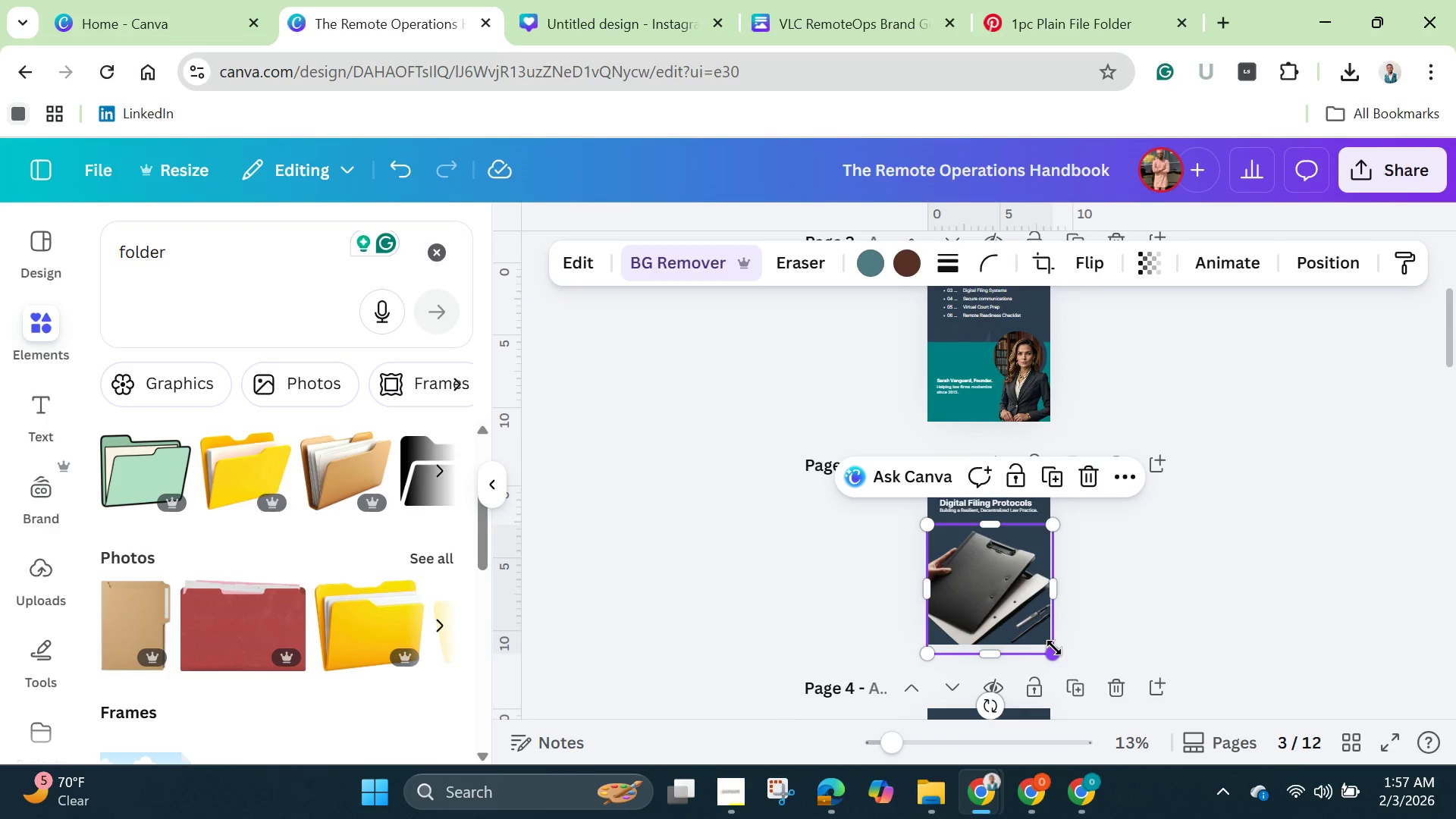 
mouse_move([1064, 643])
 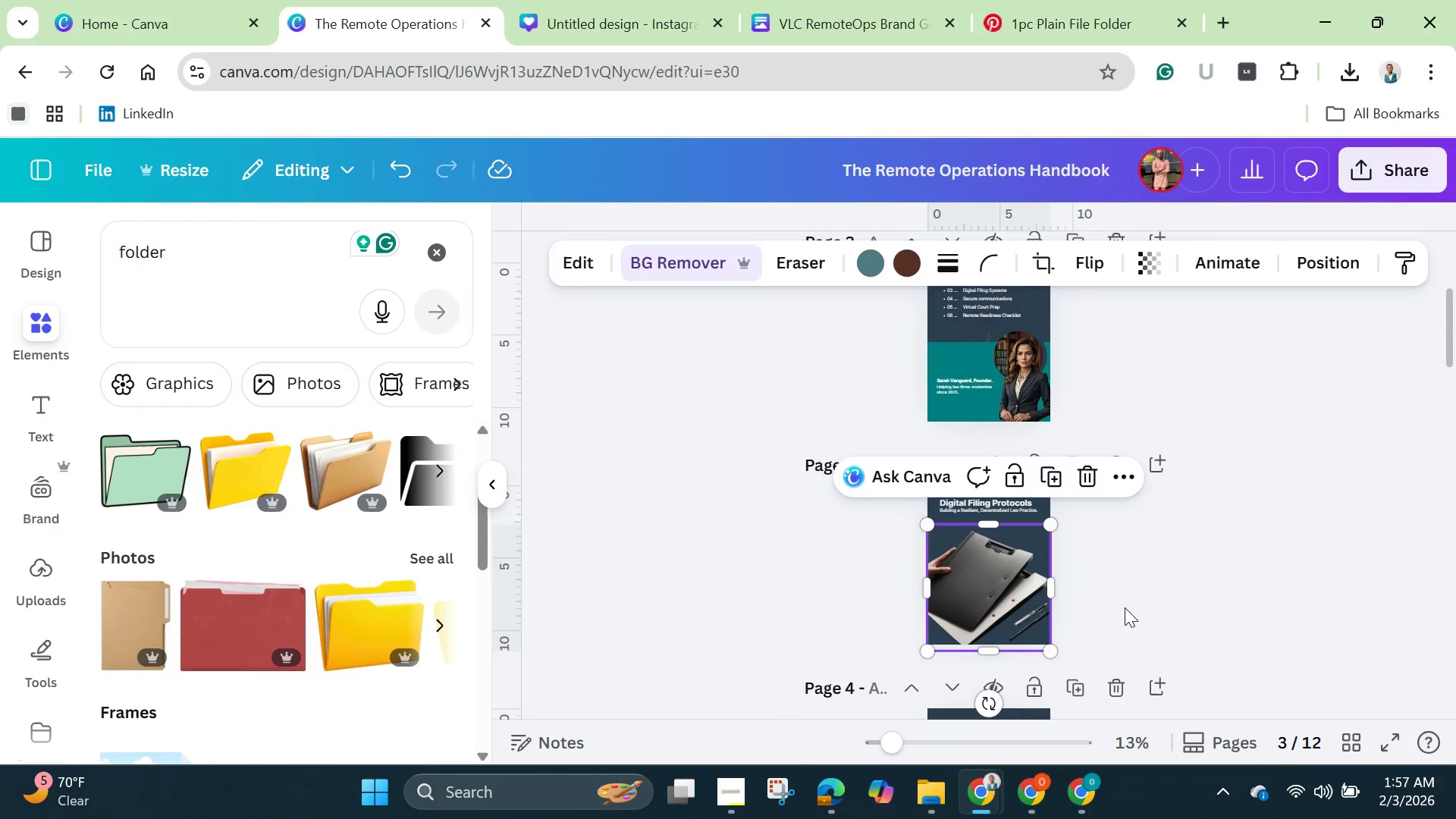 
left_click([1125, 607])
 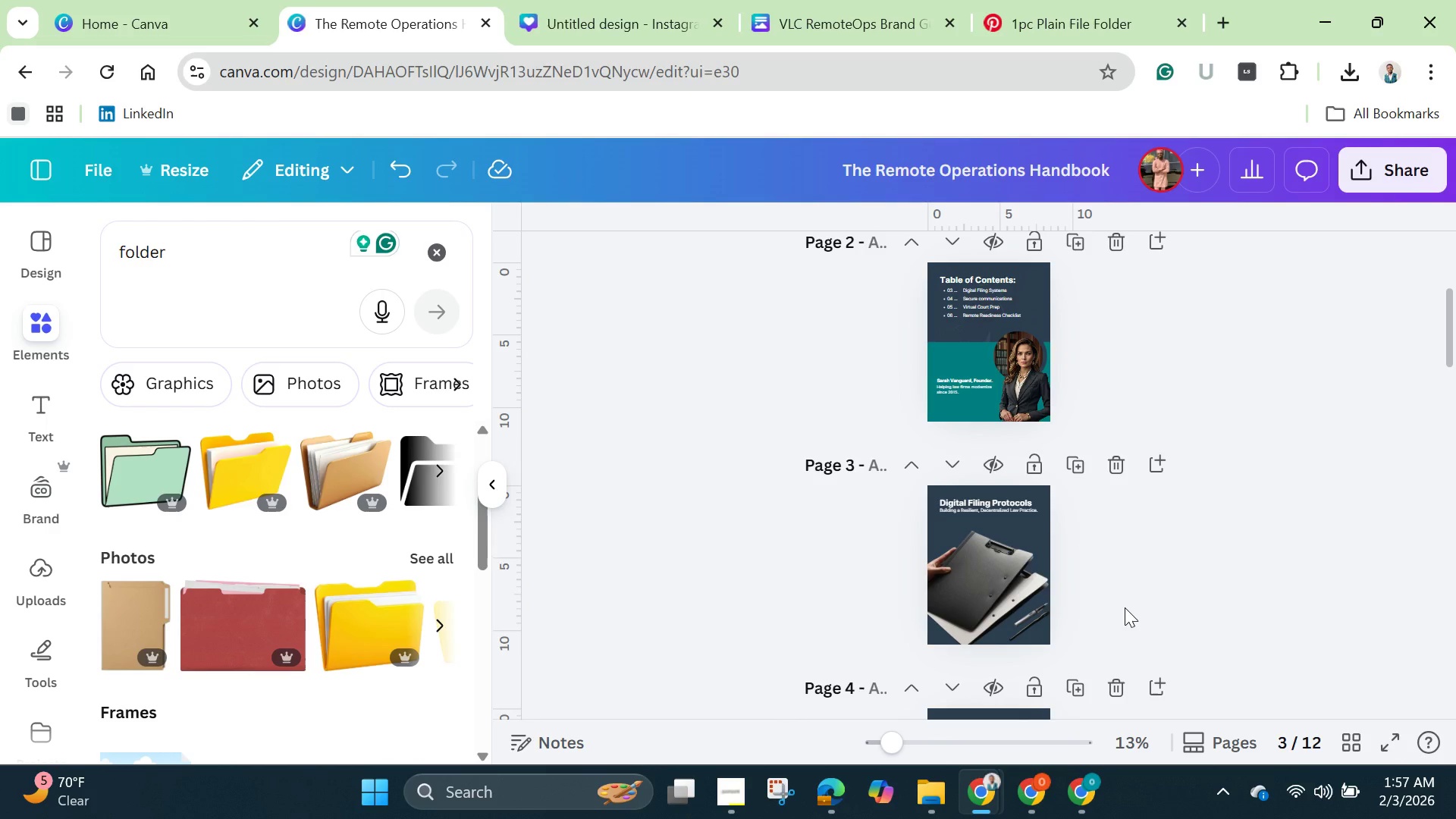 
left_click([1125, 607])
 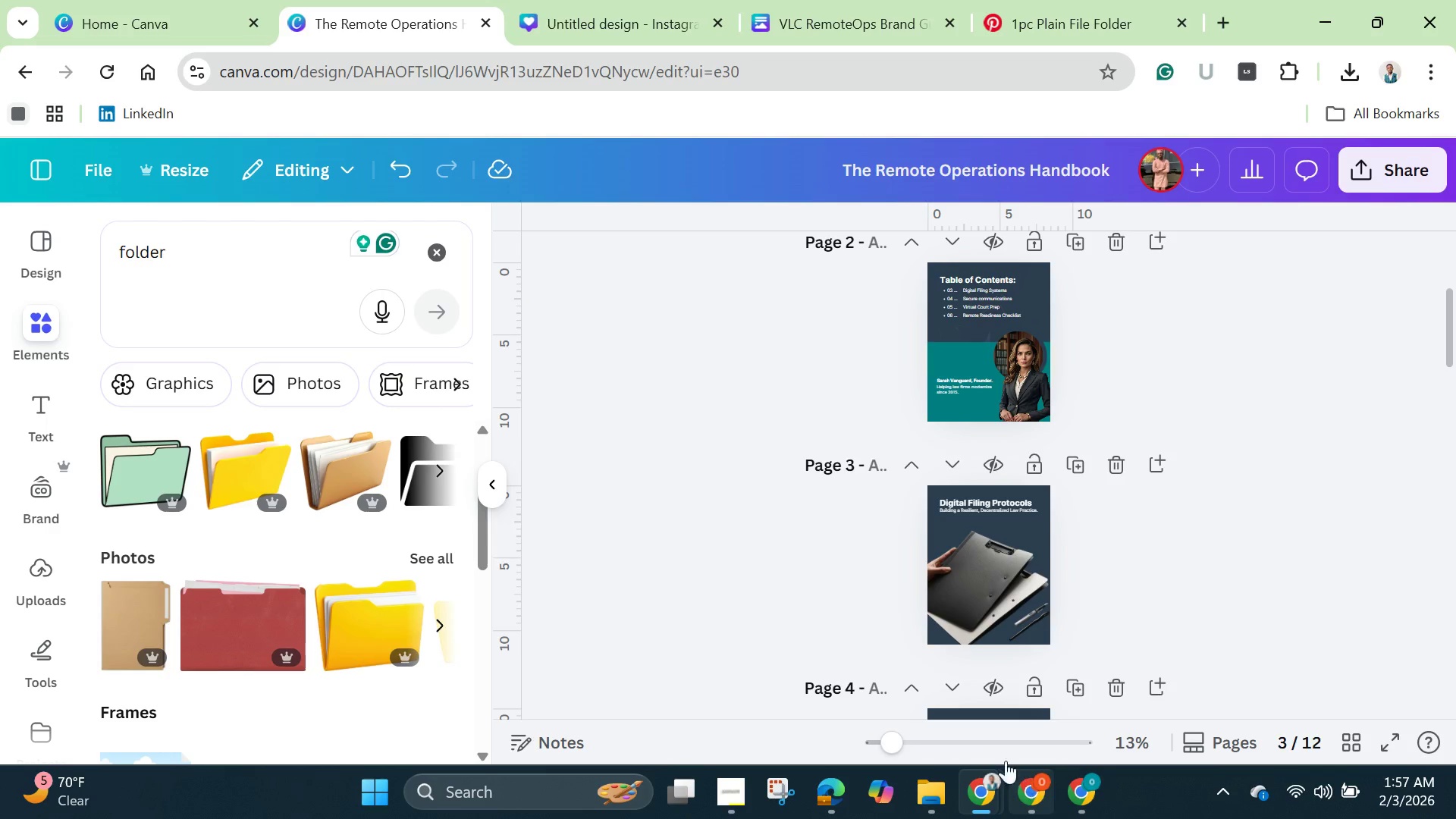 
left_click_drag(start_coordinate=[898, 740], to_coordinate=[964, 761])
 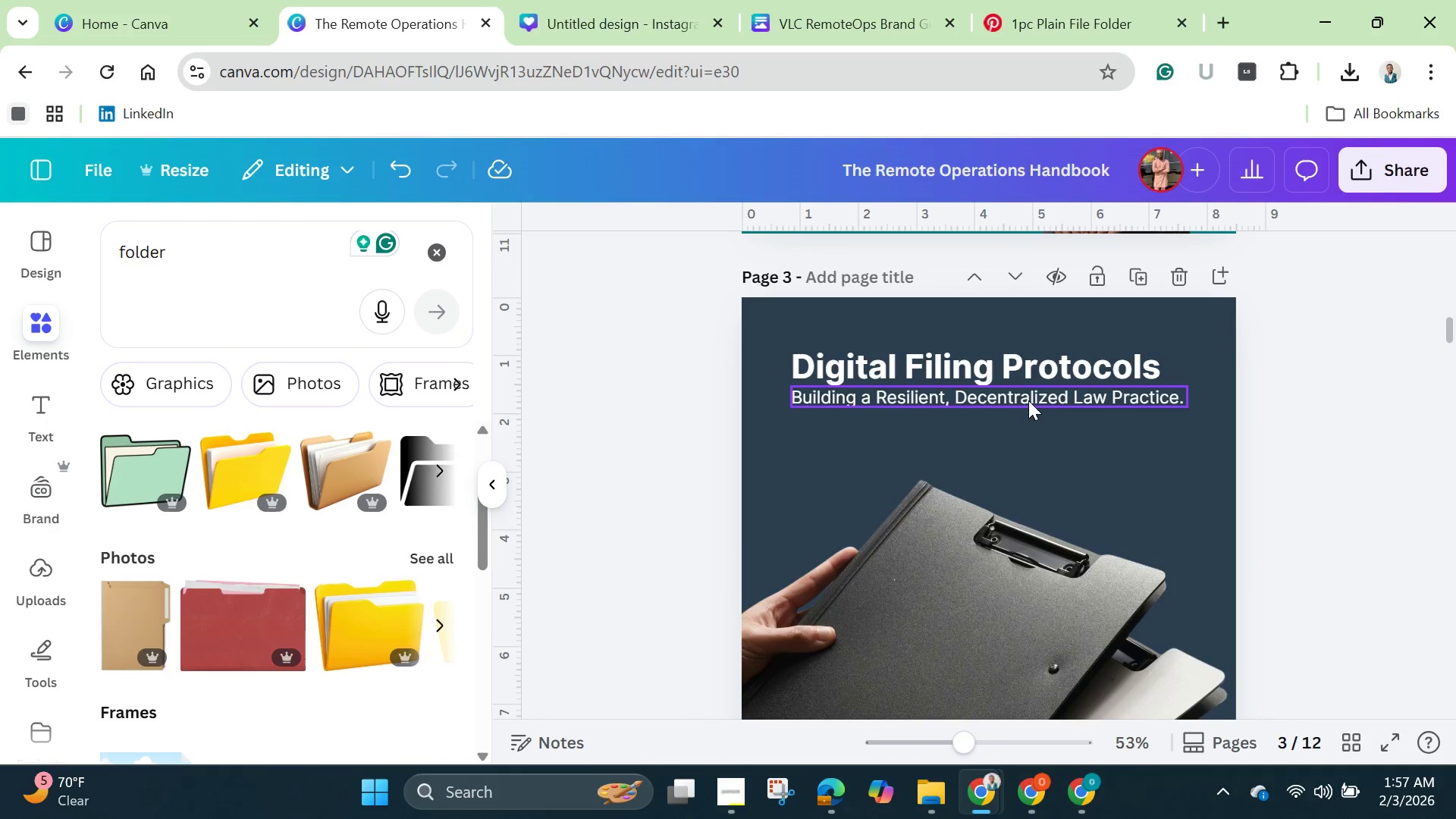 
left_click([1028, 400])
 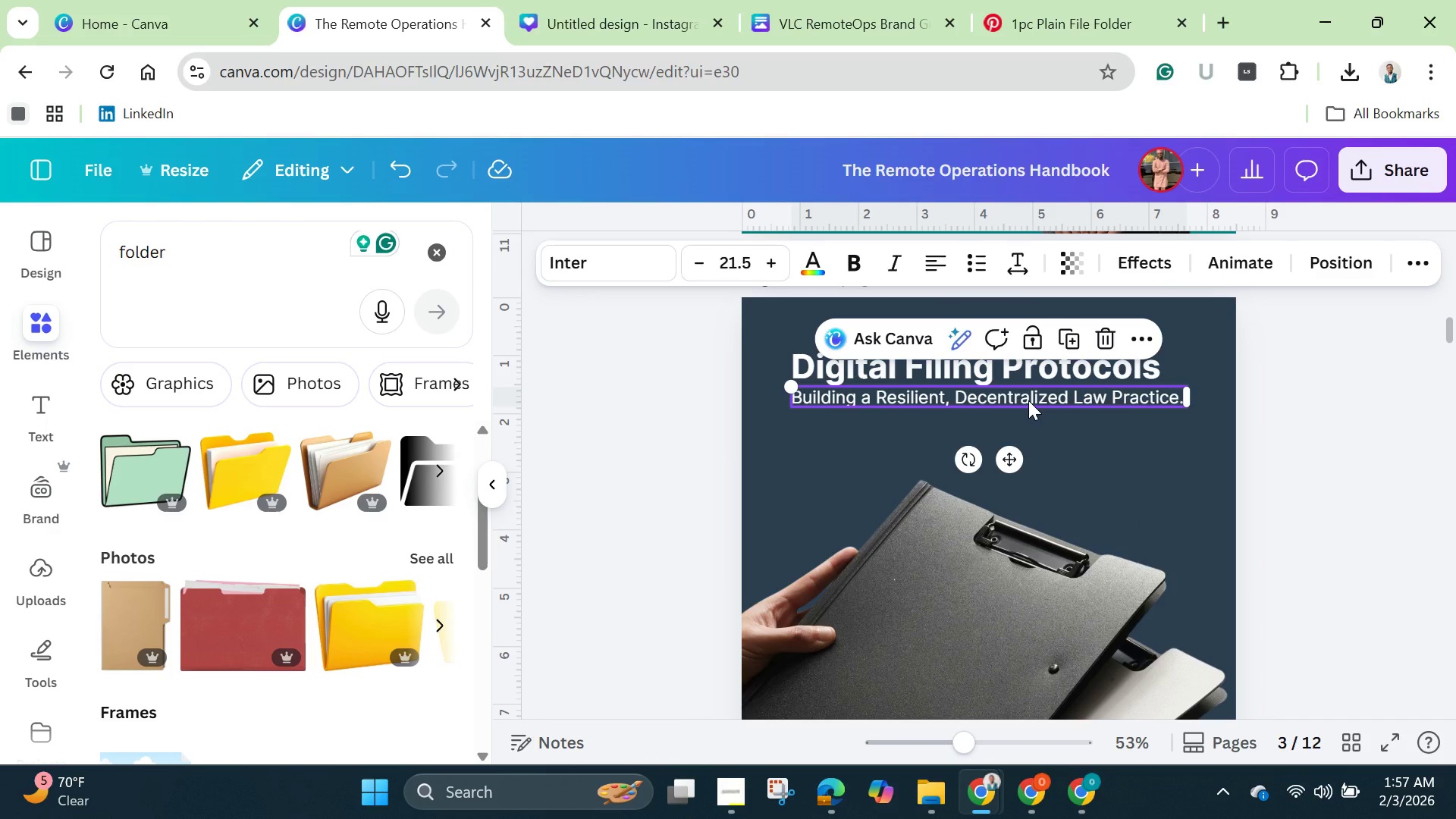 
key(ArrowDown)
 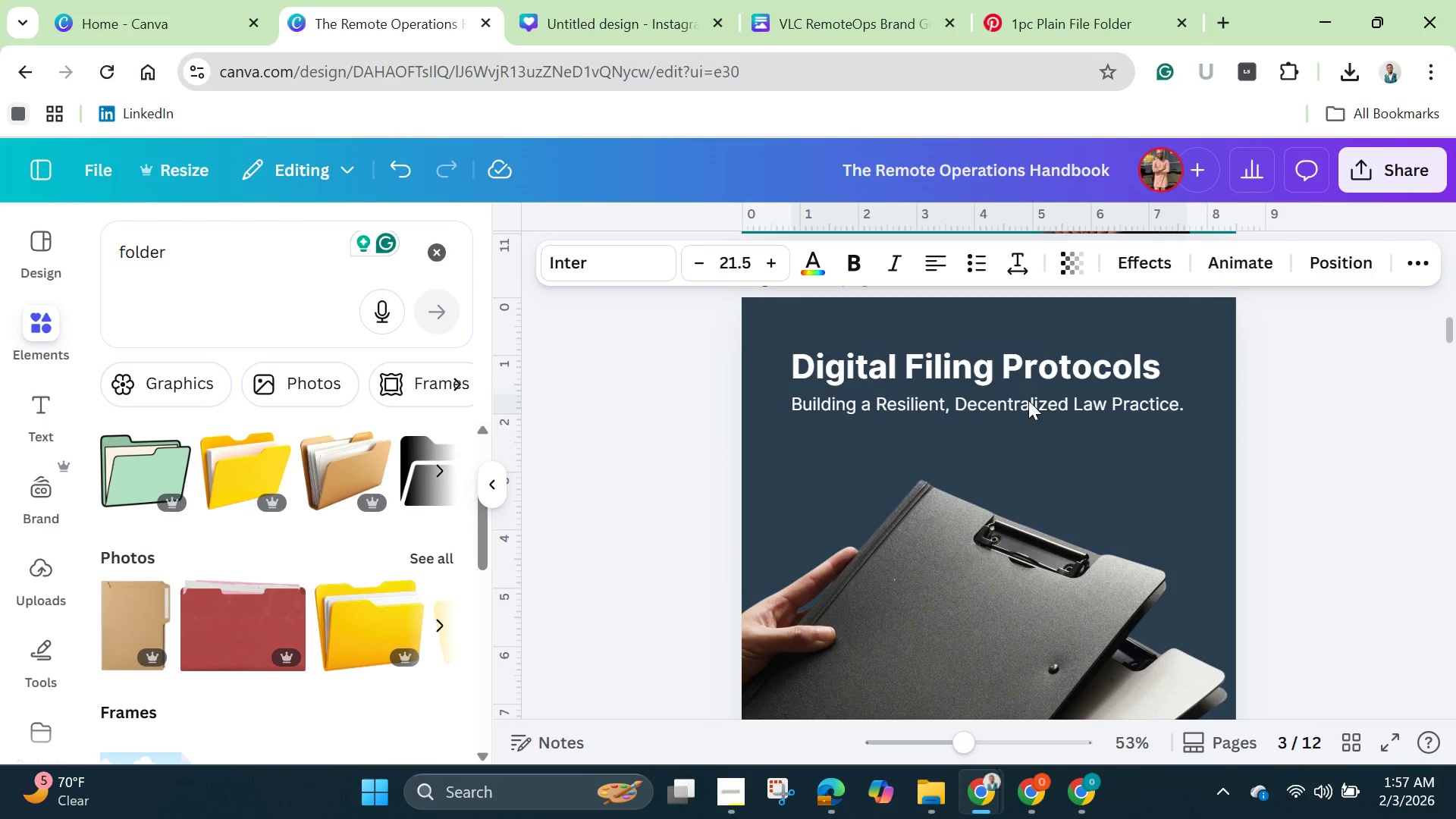 
key(ArrowDown)
 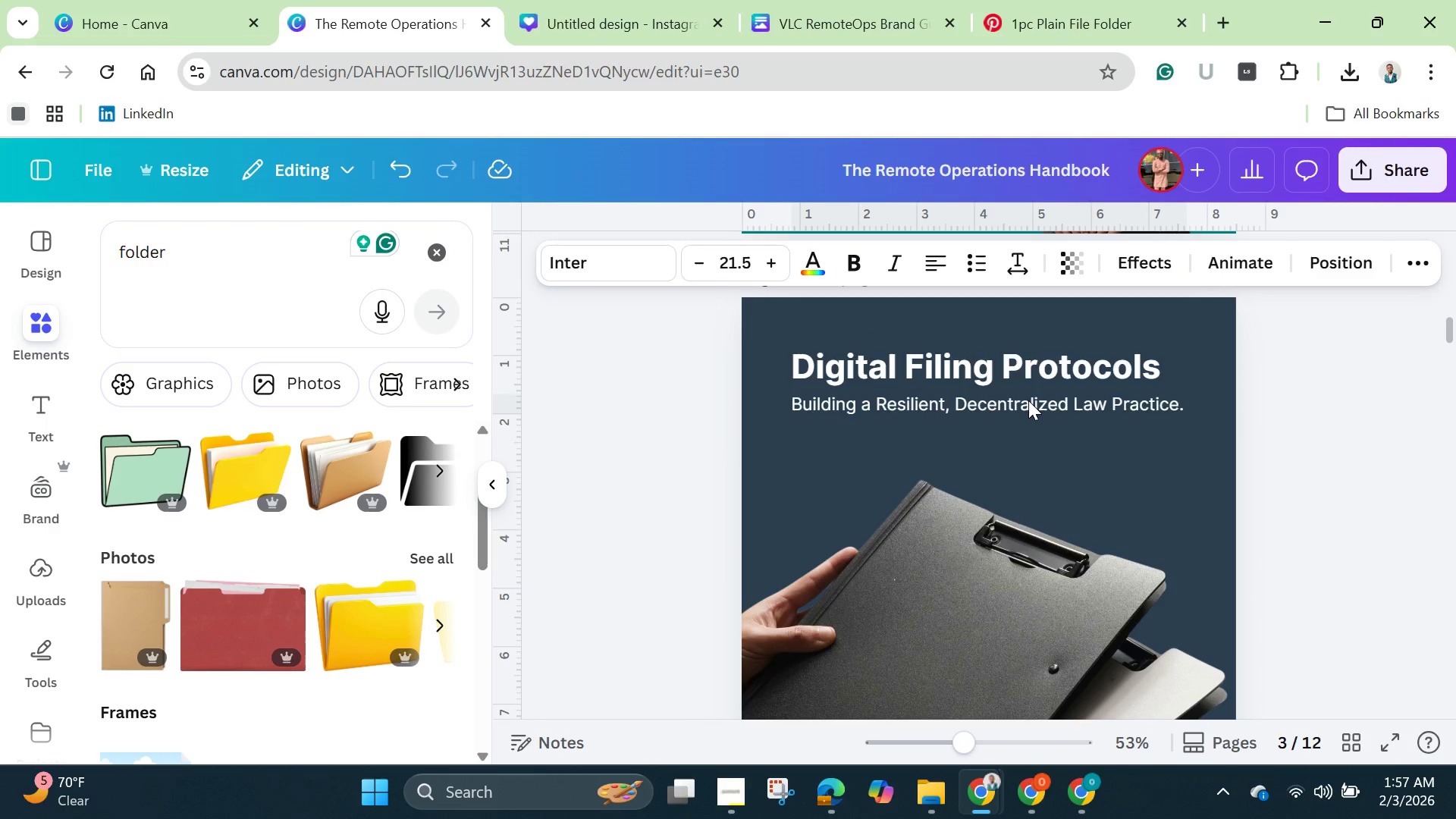 
key(ArrowLeft)
 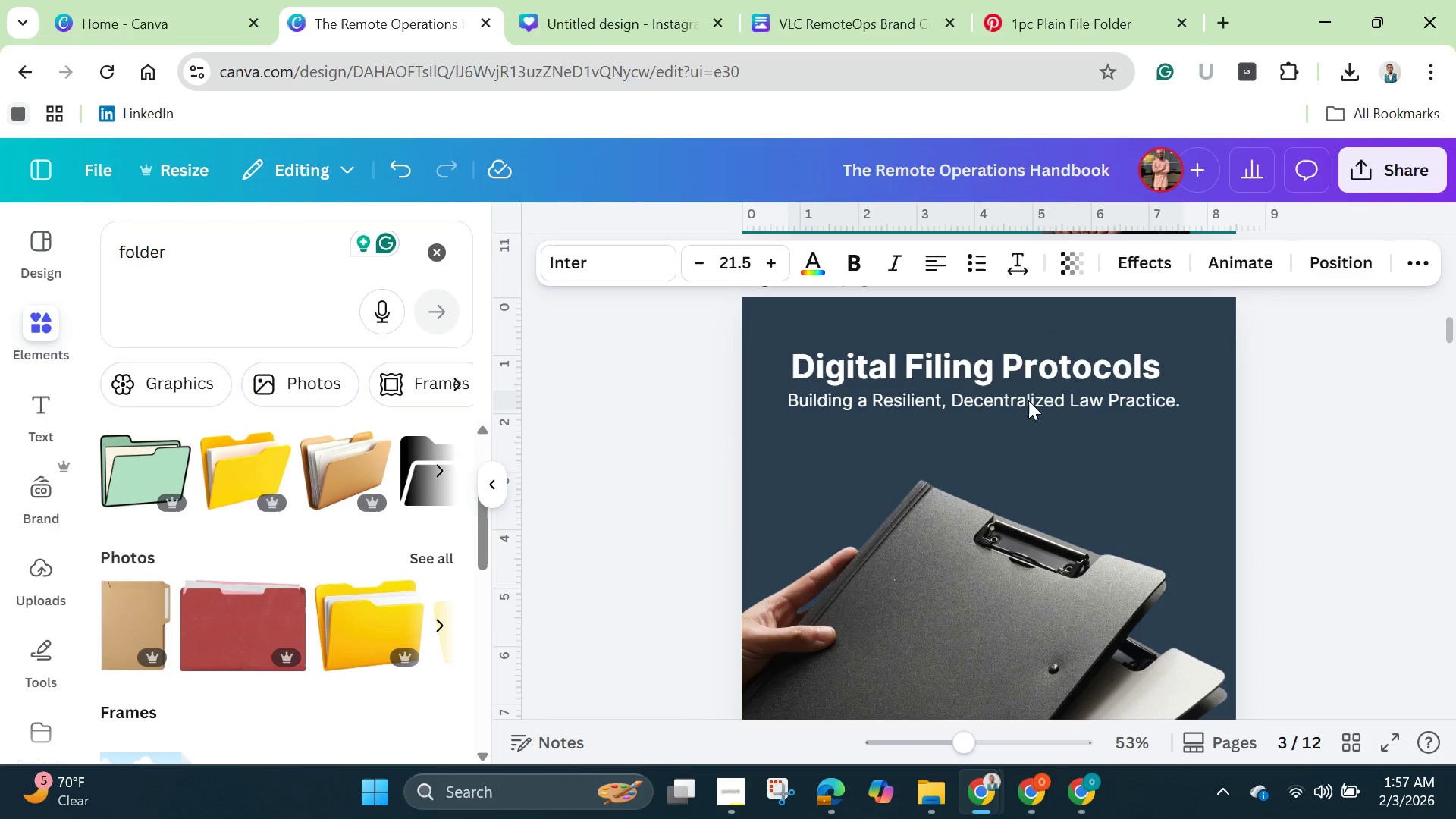 
key(ArrowUp)
 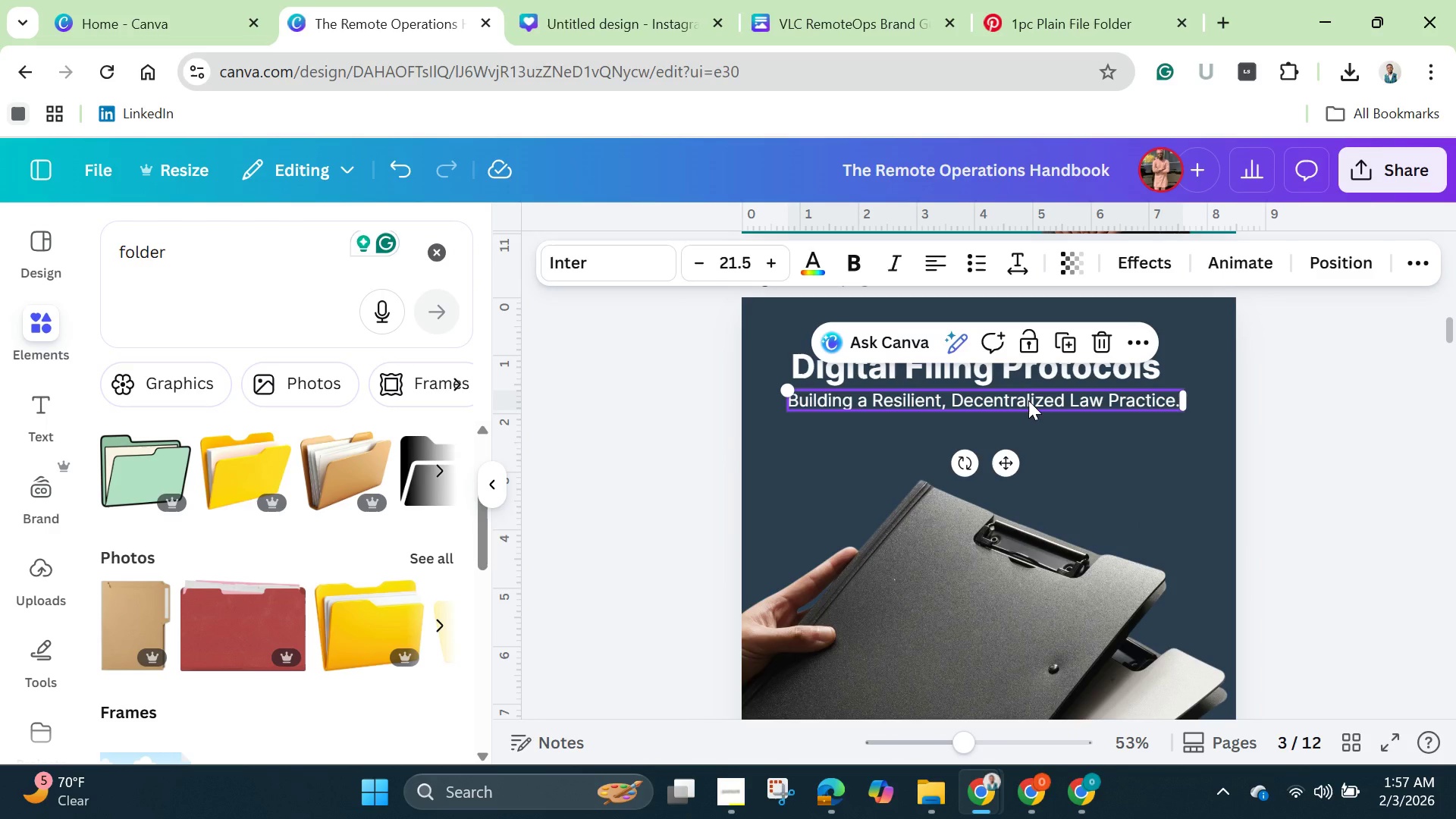 
key(ArrowRight)
 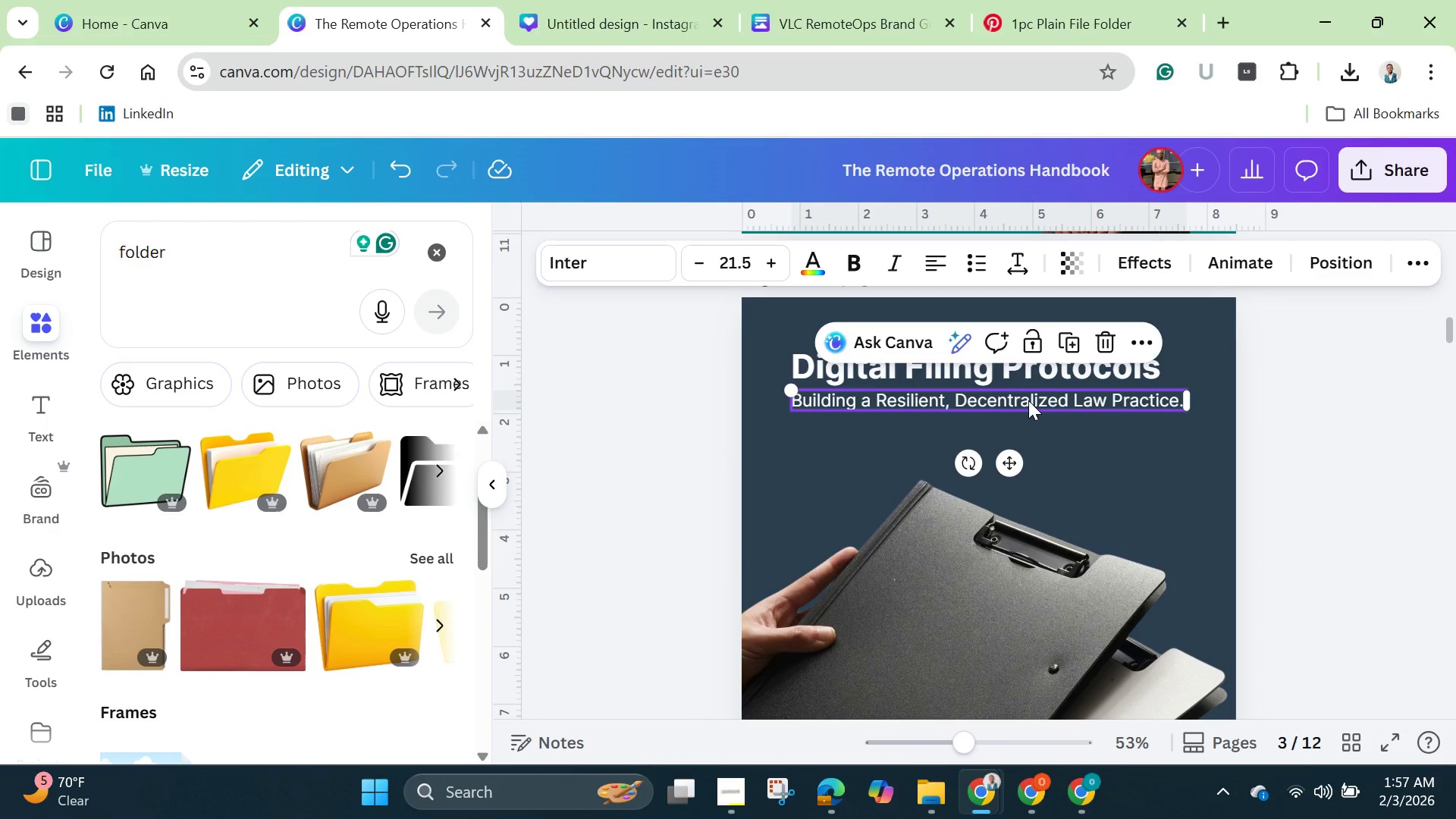 
left_click([1028, 400])
 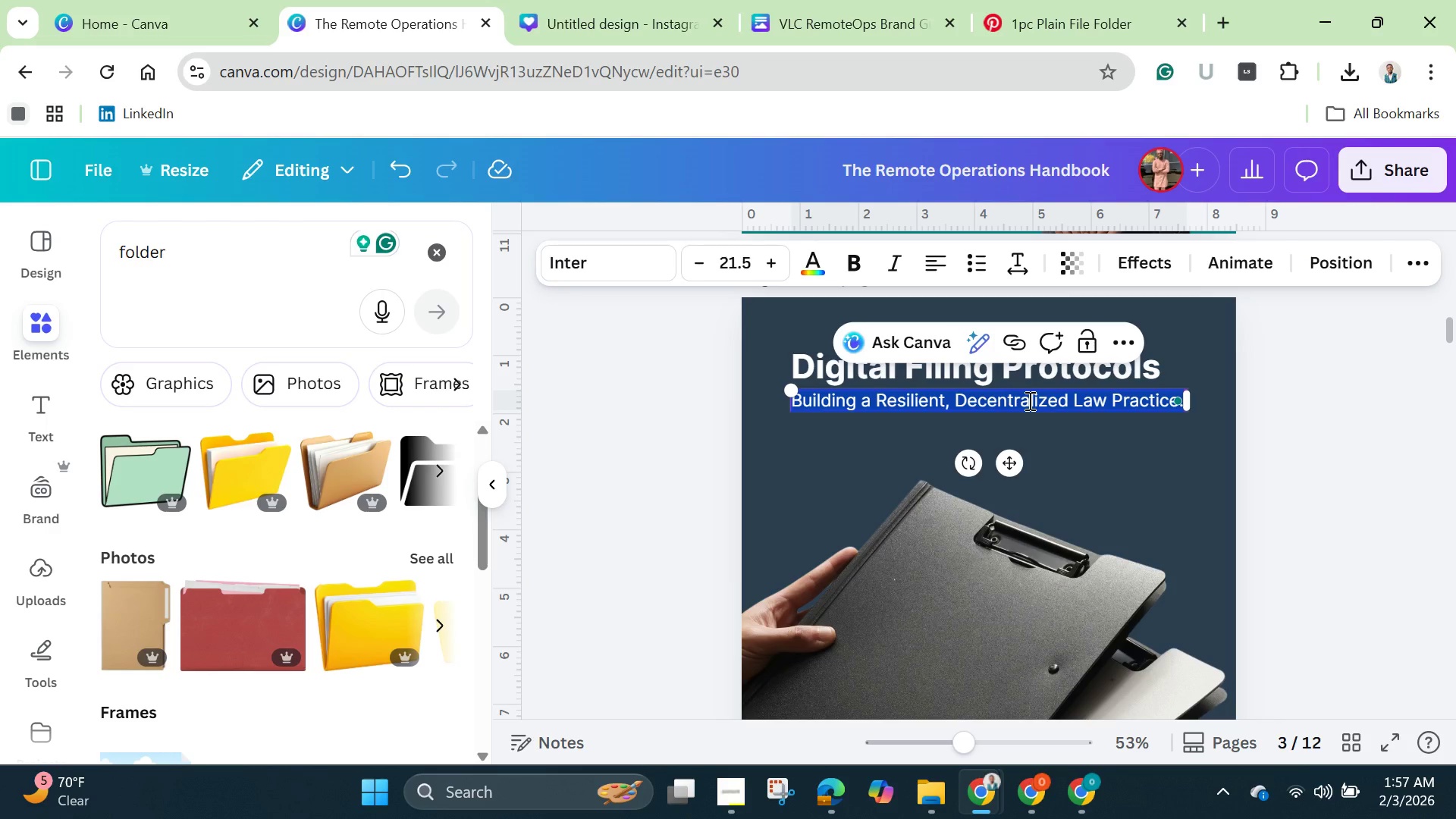 
key(Backspace)
type(Transitioning )
 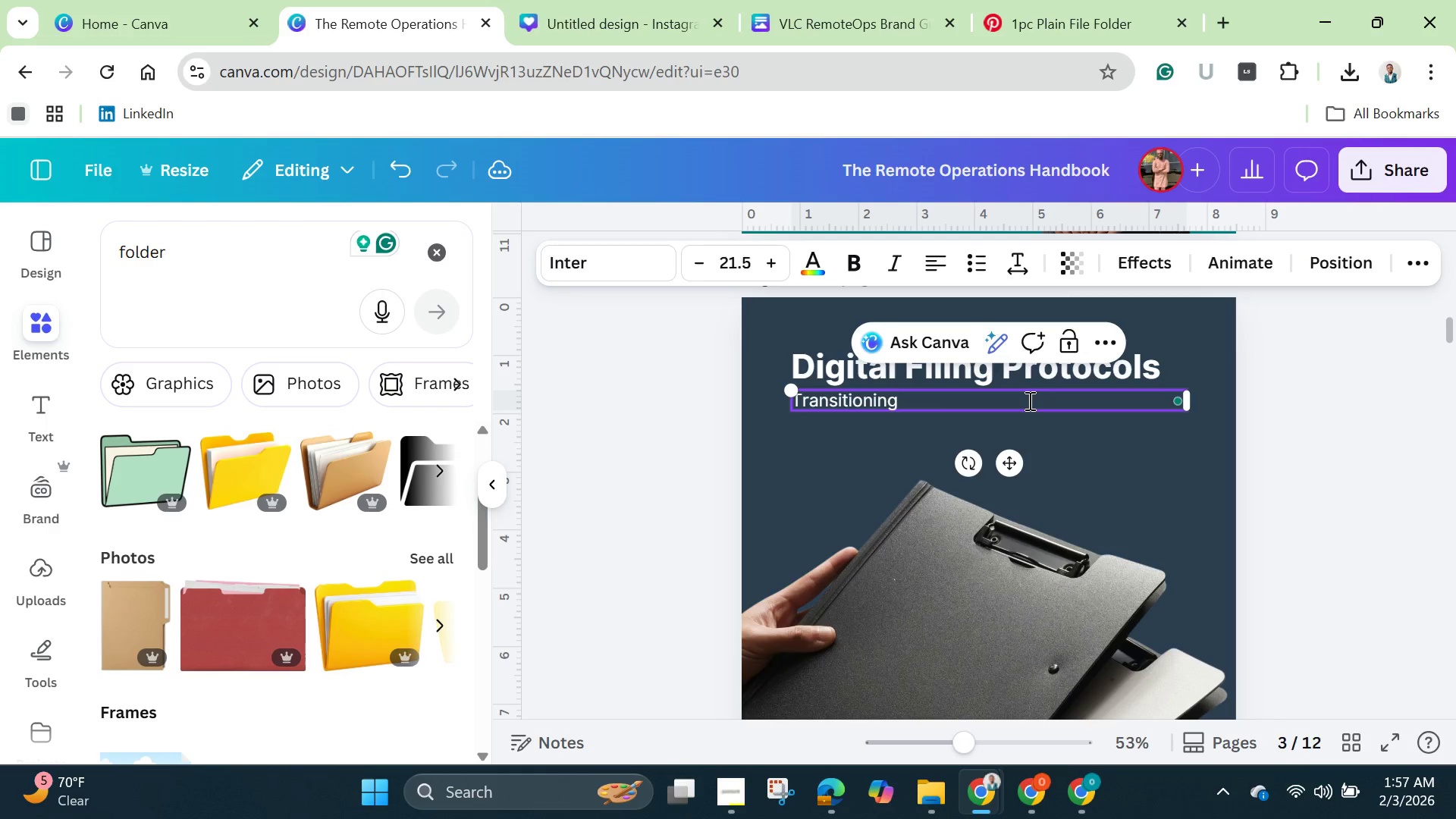 
type(from paper to cloud requireds st)
 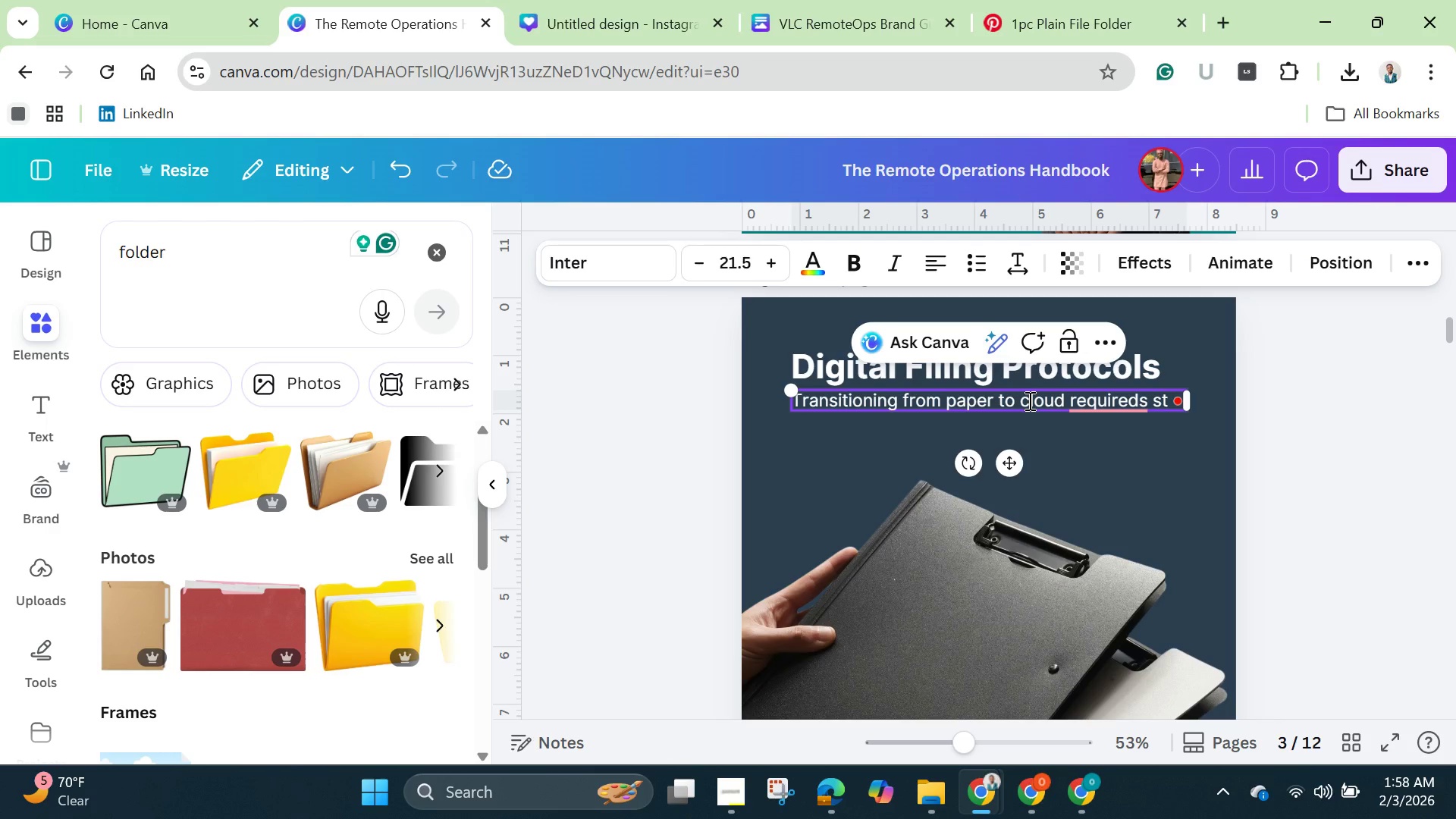 
wait(11.05)
 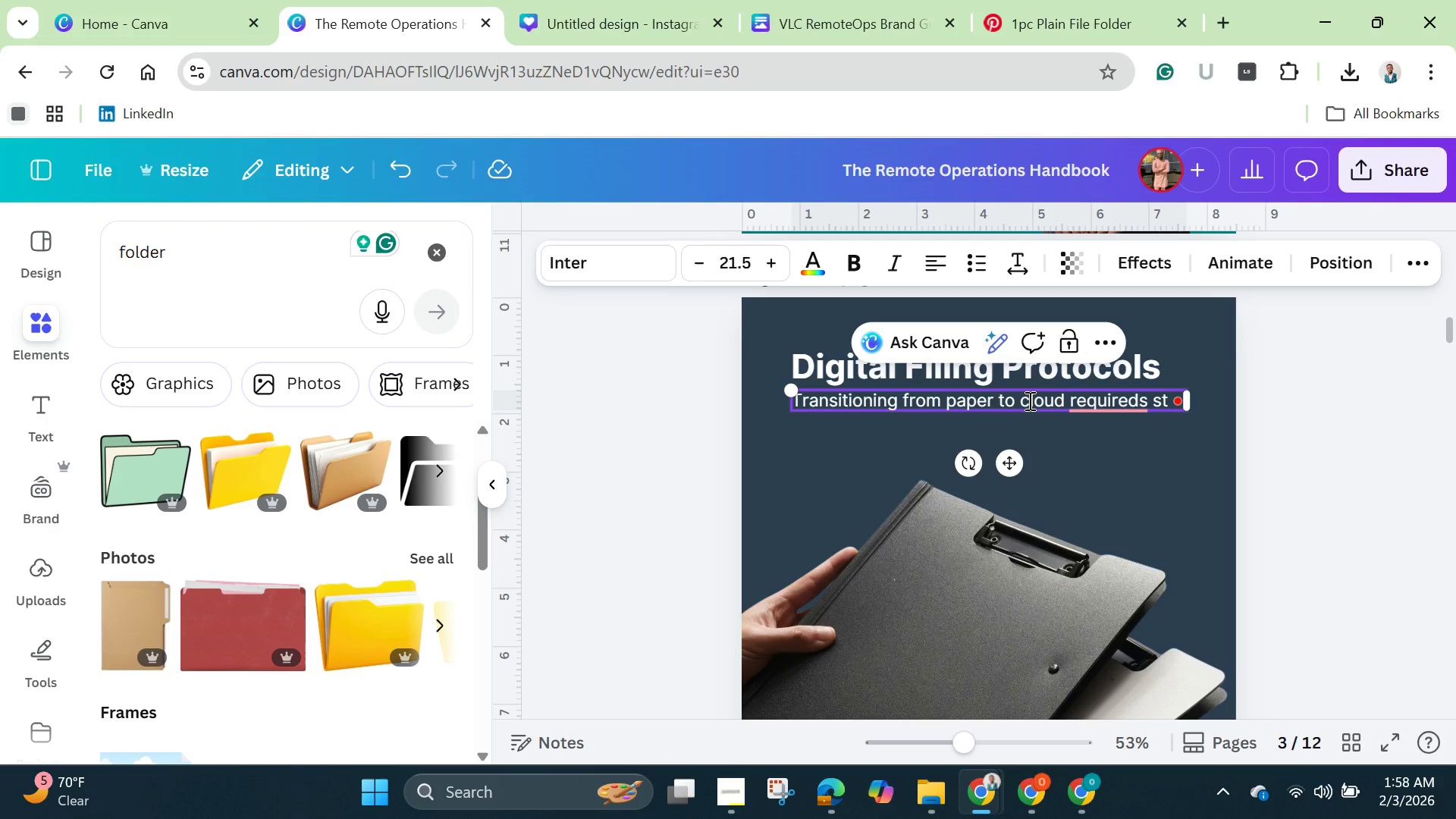 
type(rict namping )
key(Backspace)
key(Backspace)
key(Backspace)
key(Backspace)
key(Backspace)
key(Backspace)
type(ning )
 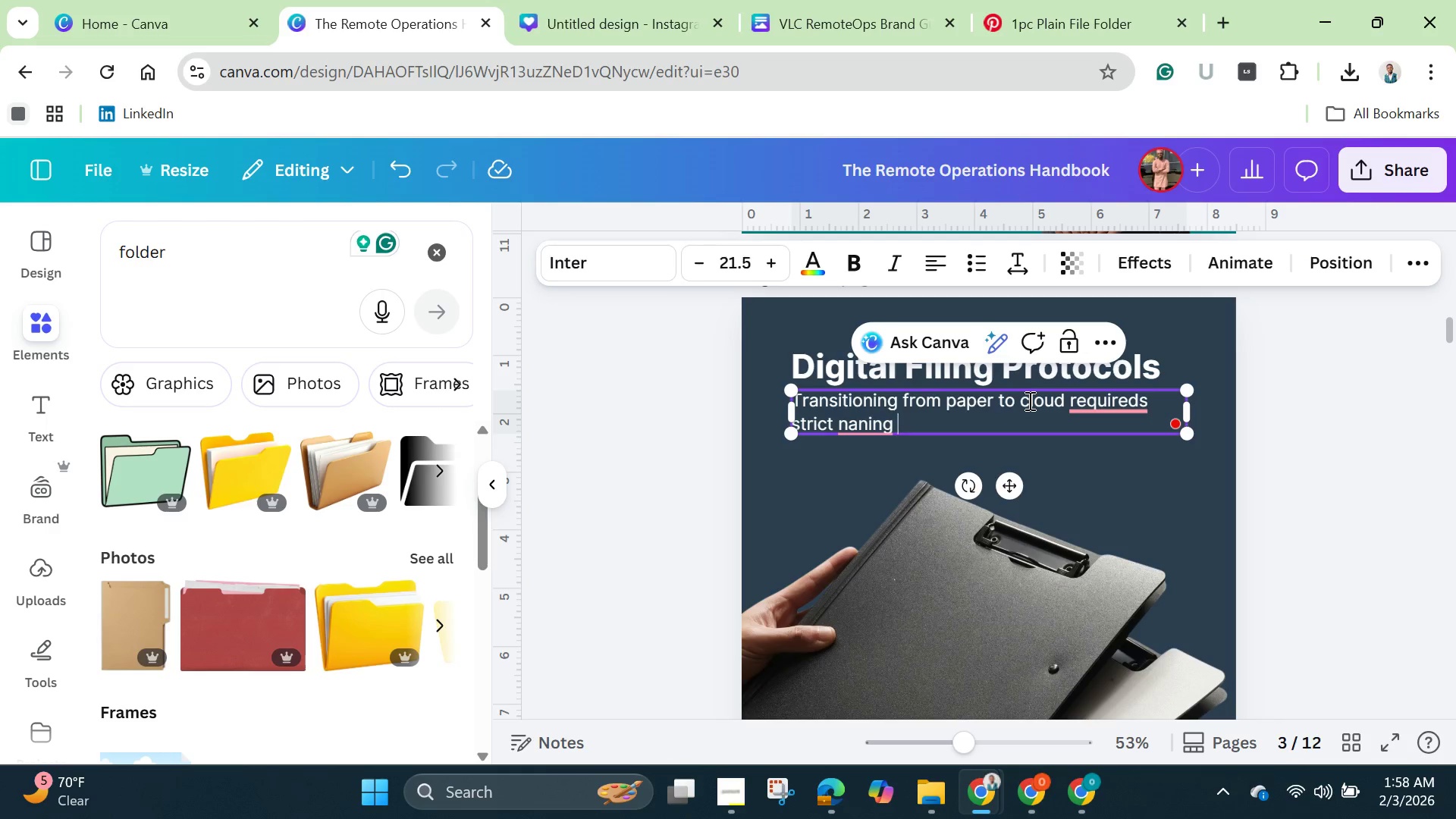 
wait(5.61)
 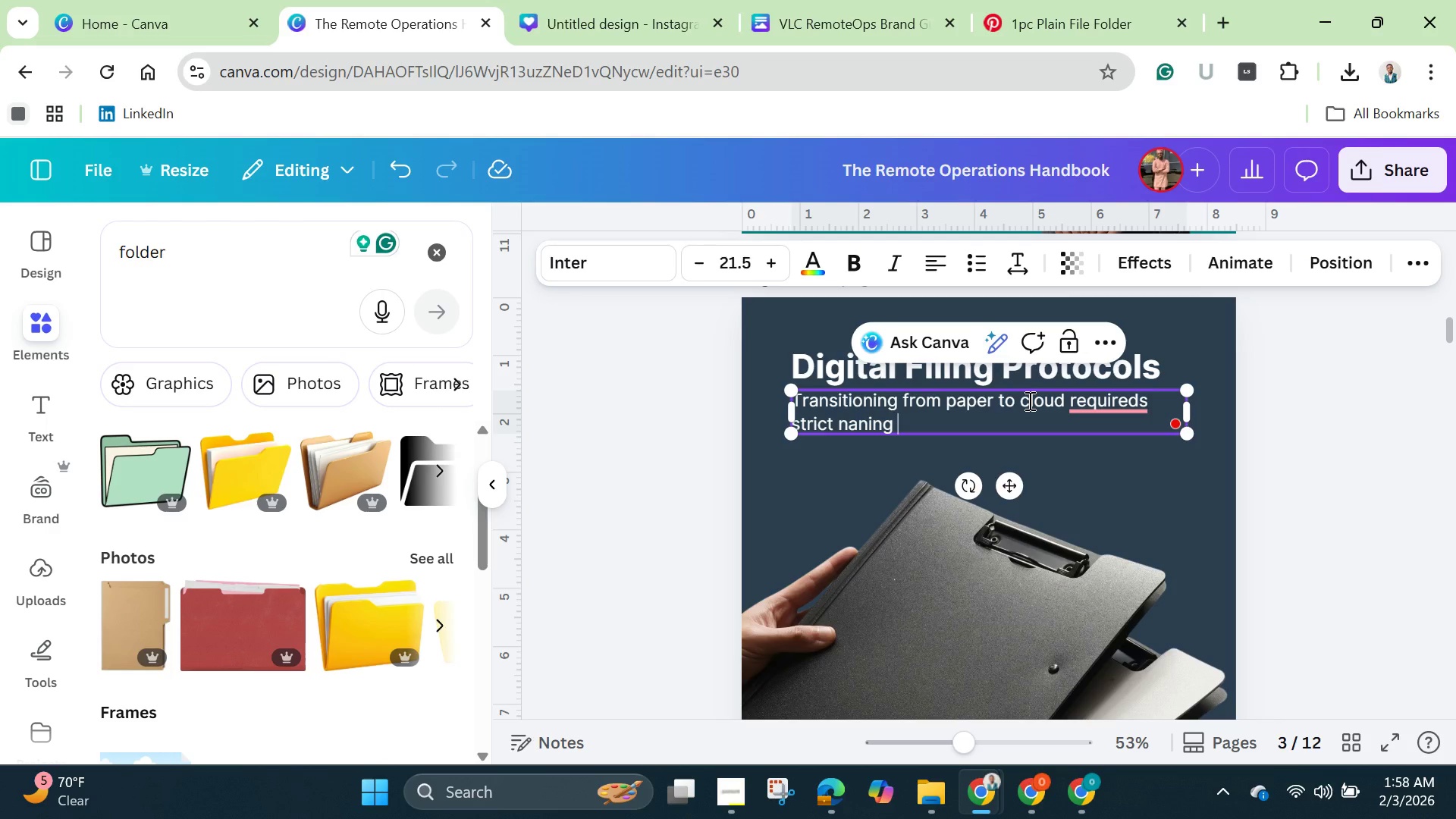 
type( )
key(Backspace)
key(Backspace)
key(Backspace)
key(Backspace)
key(Backspace)
key(Backspace)
type(ming conventions. )
 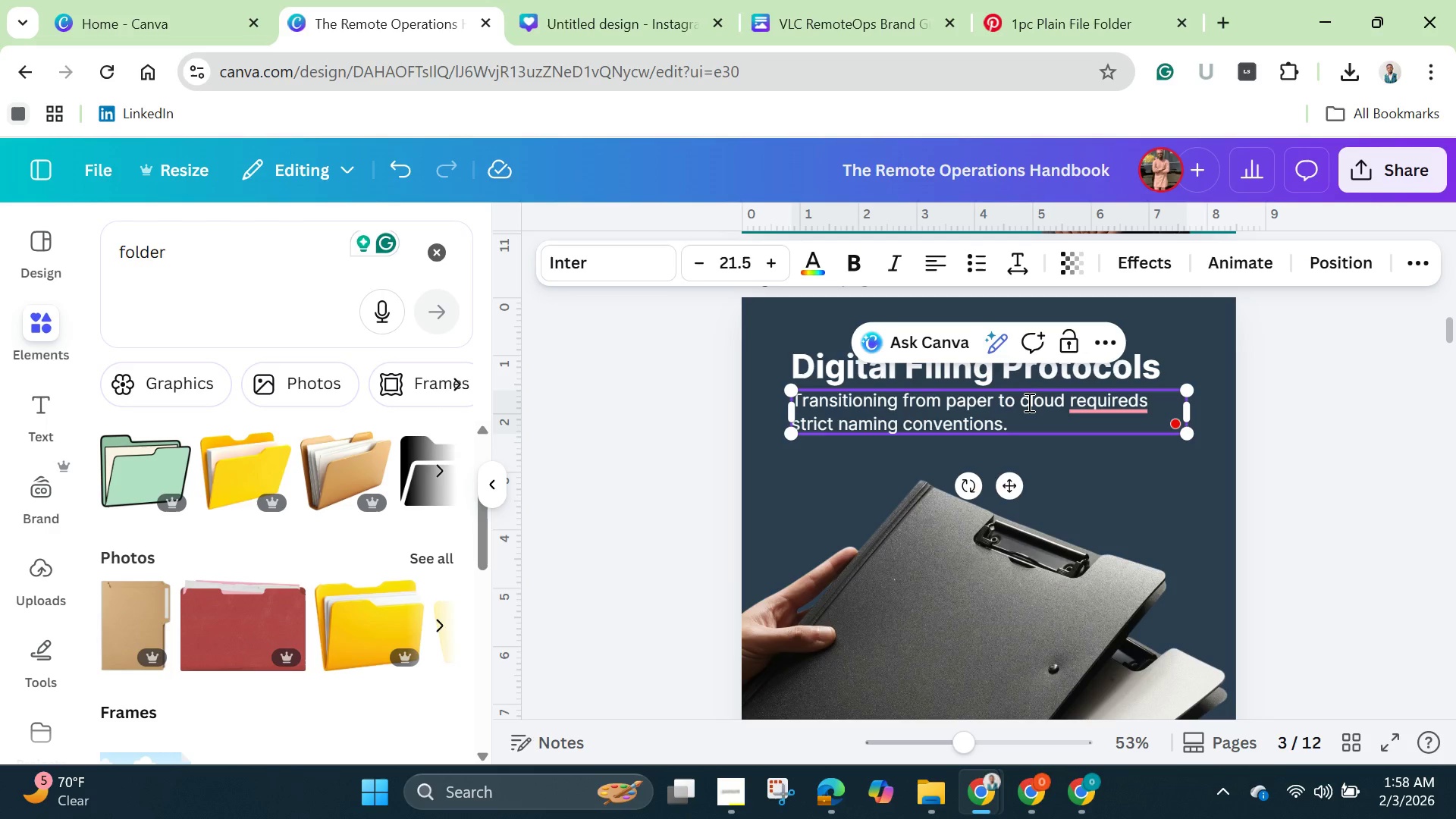 
wait(27.69)
 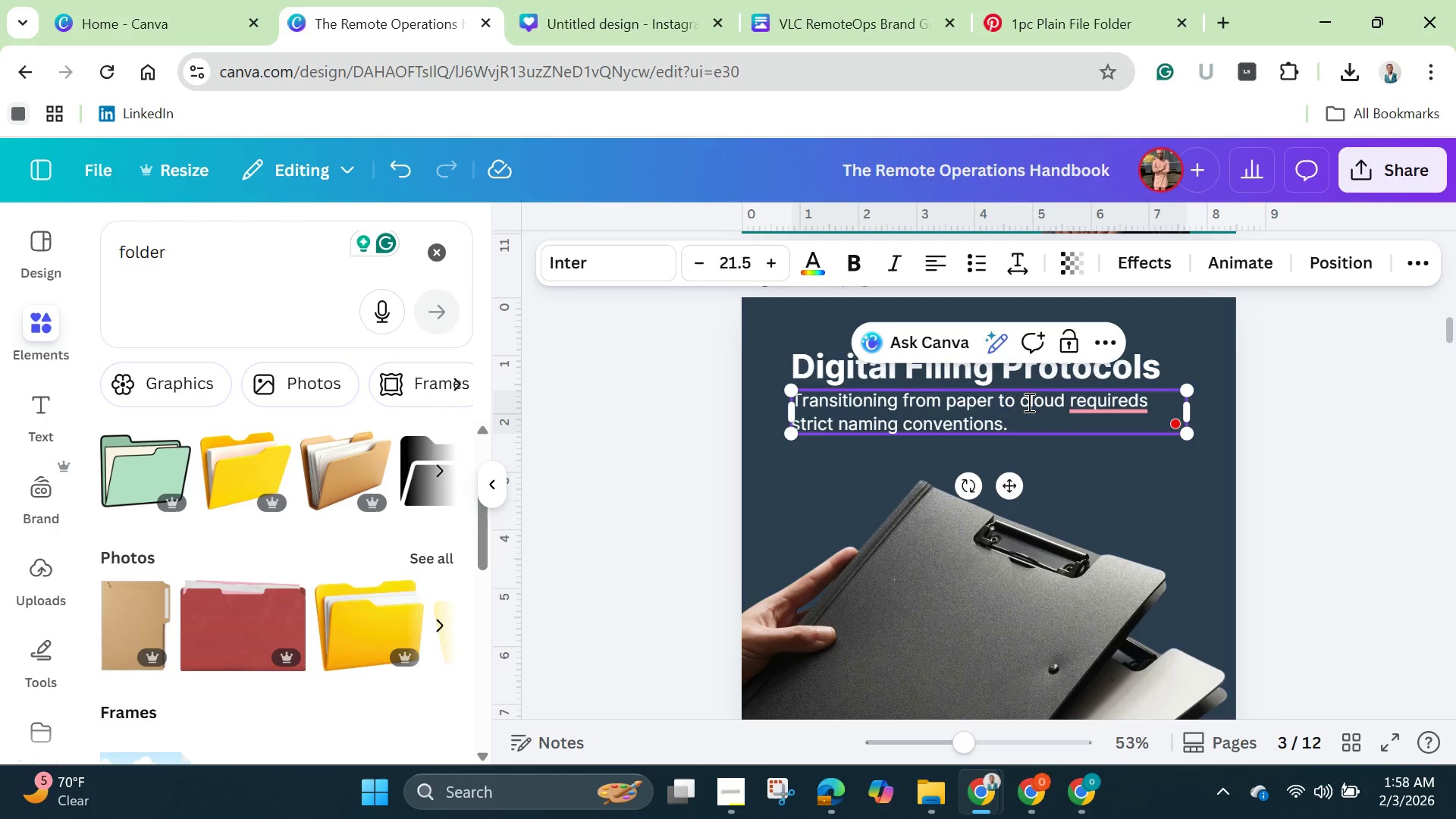 
left_click([1102, 398])
 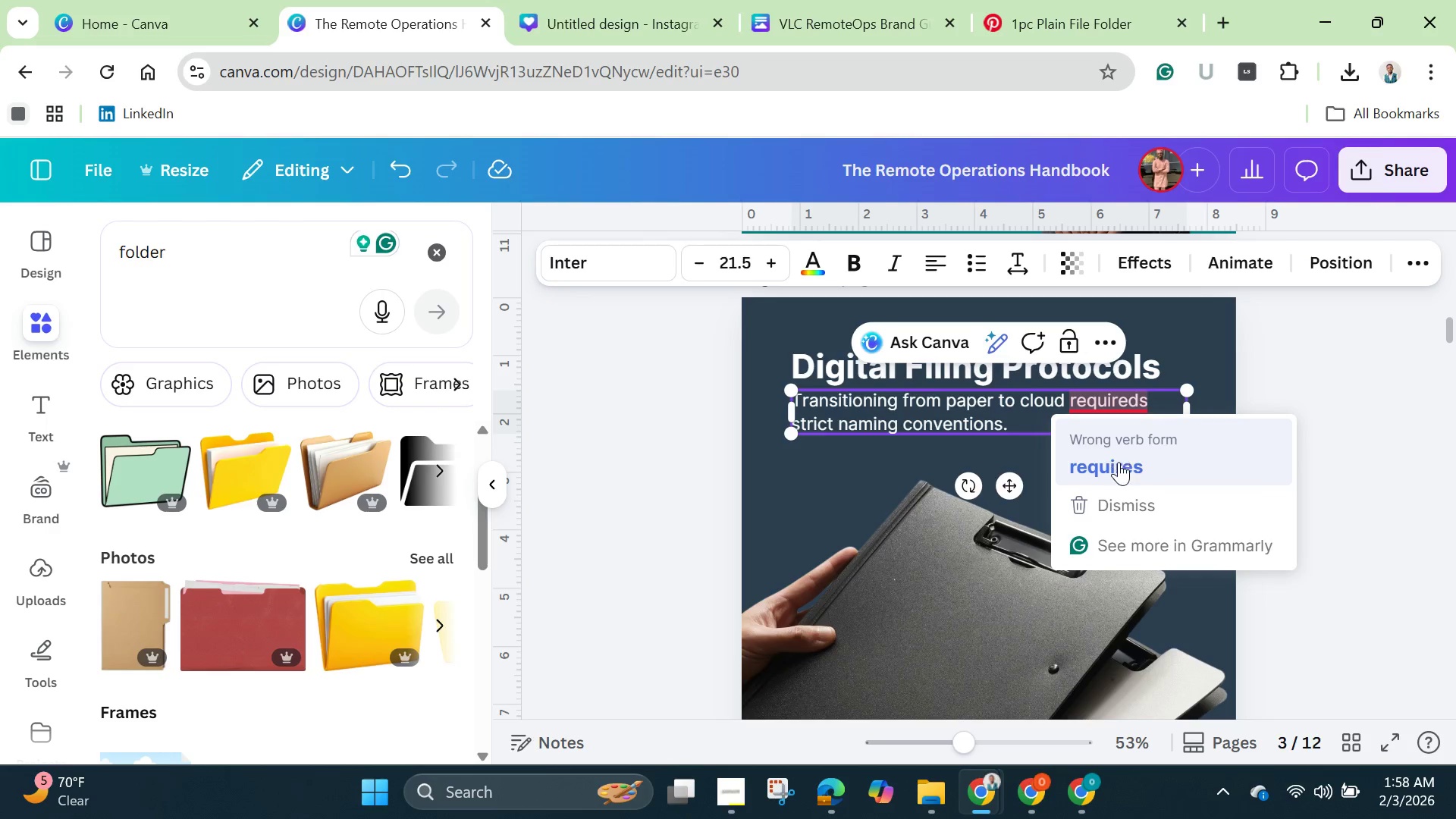 
left_click([1119, 462])
 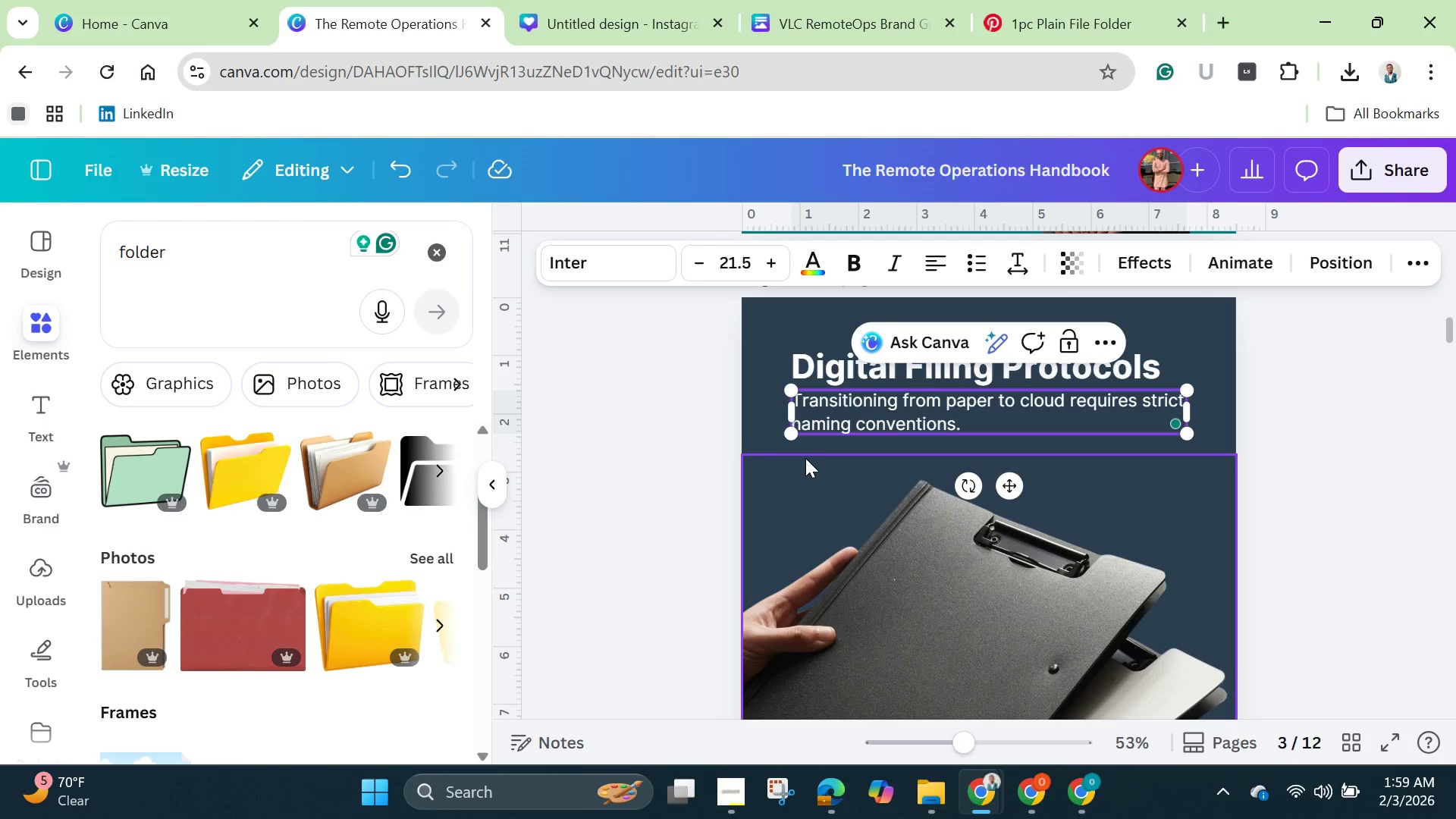 
left_click([757, 416])
 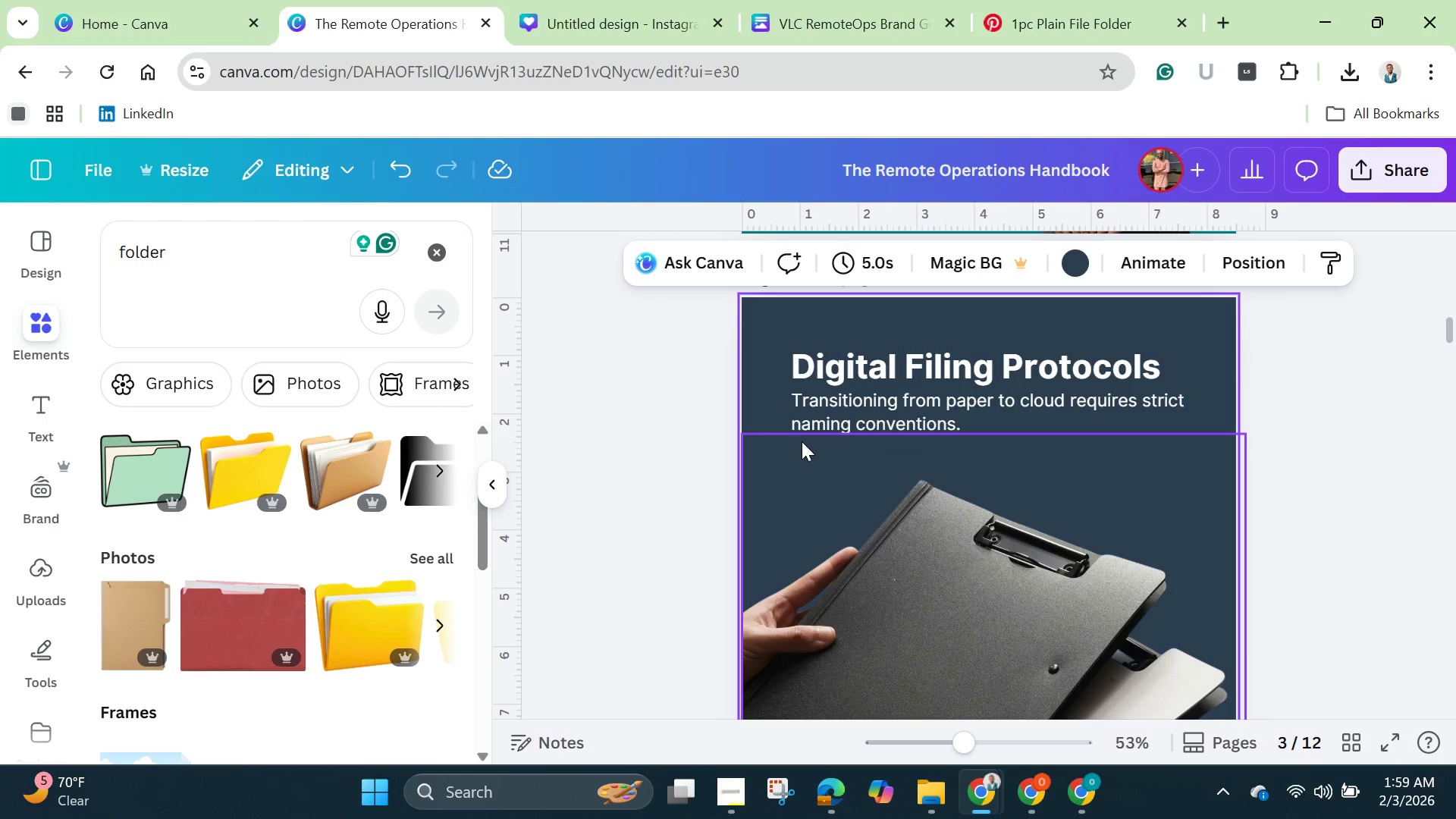 
wait(8.8)
 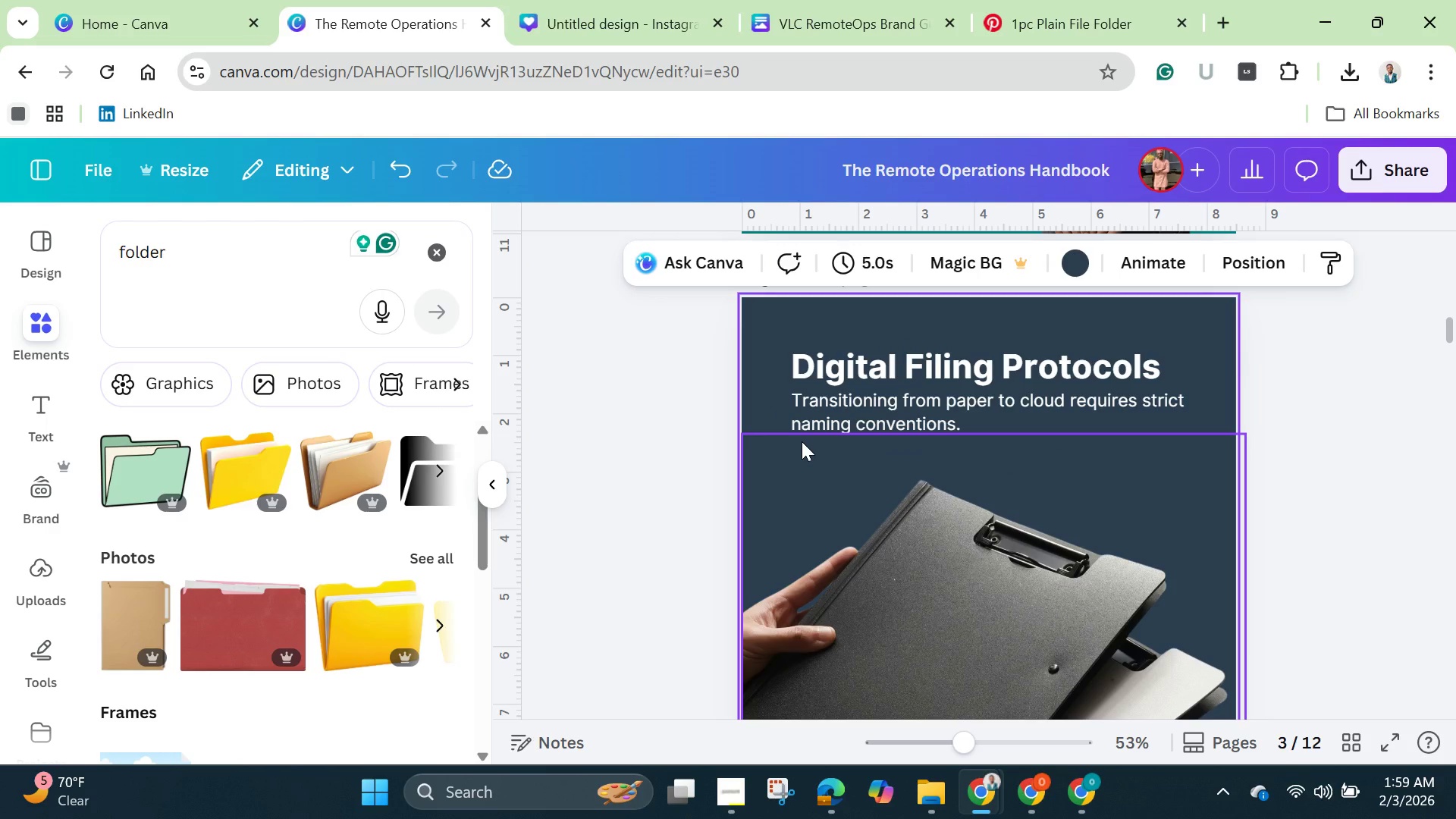 
left_click([1377, 362])
 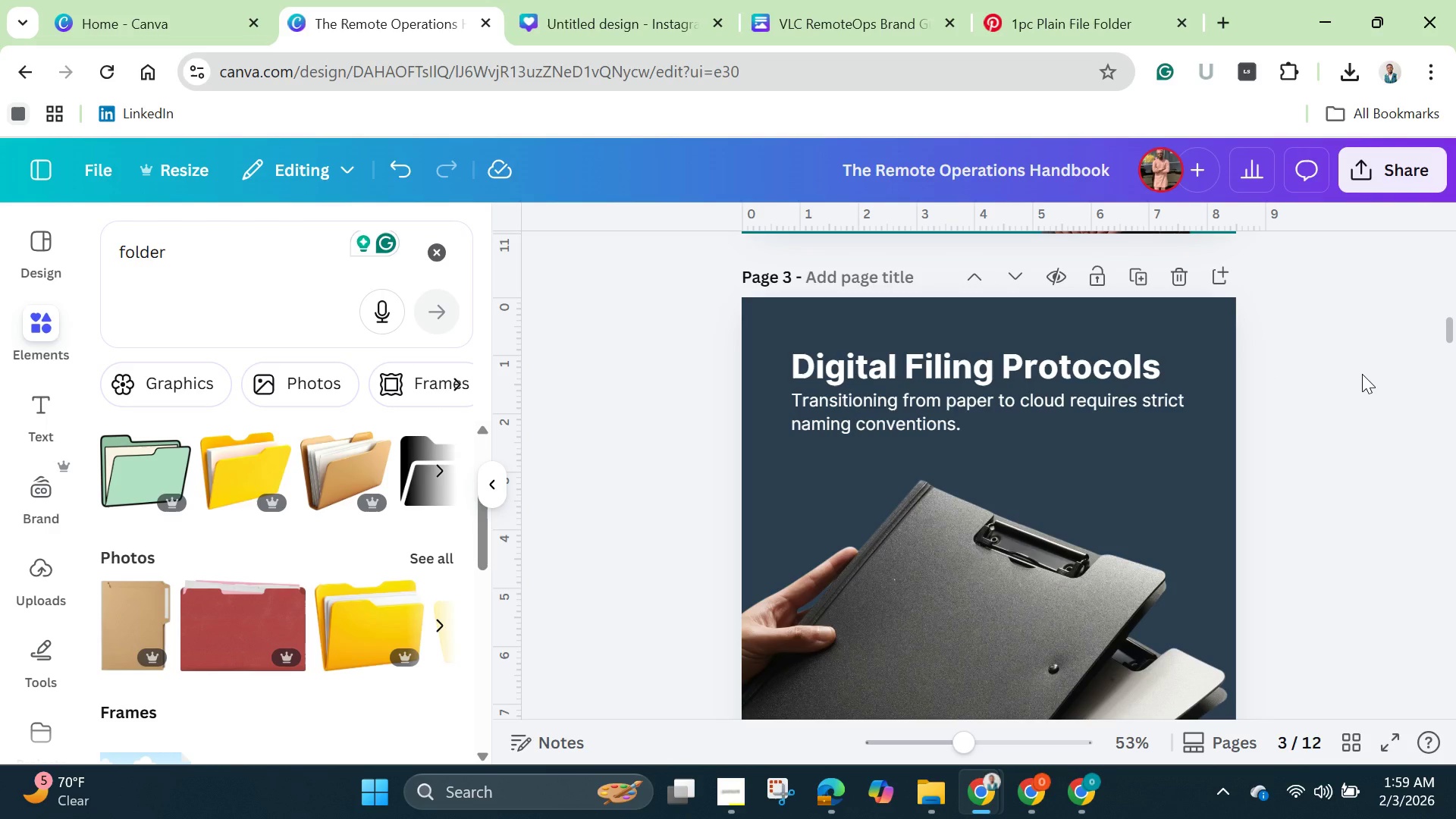 
scroll: coordinate [1362, 378], scroll_direction: down, amount: 2.0
 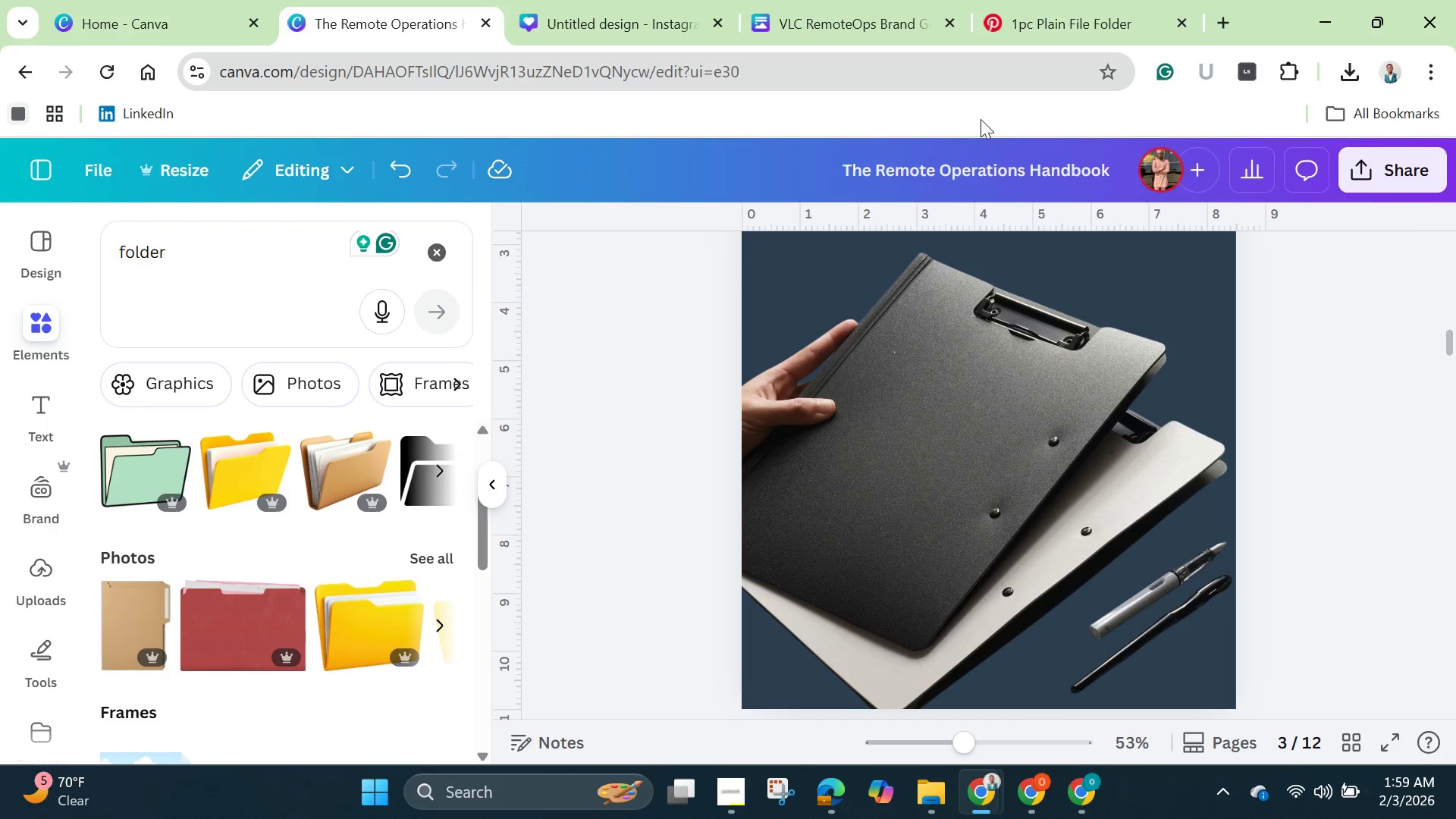 
left_click([1060, 33])
 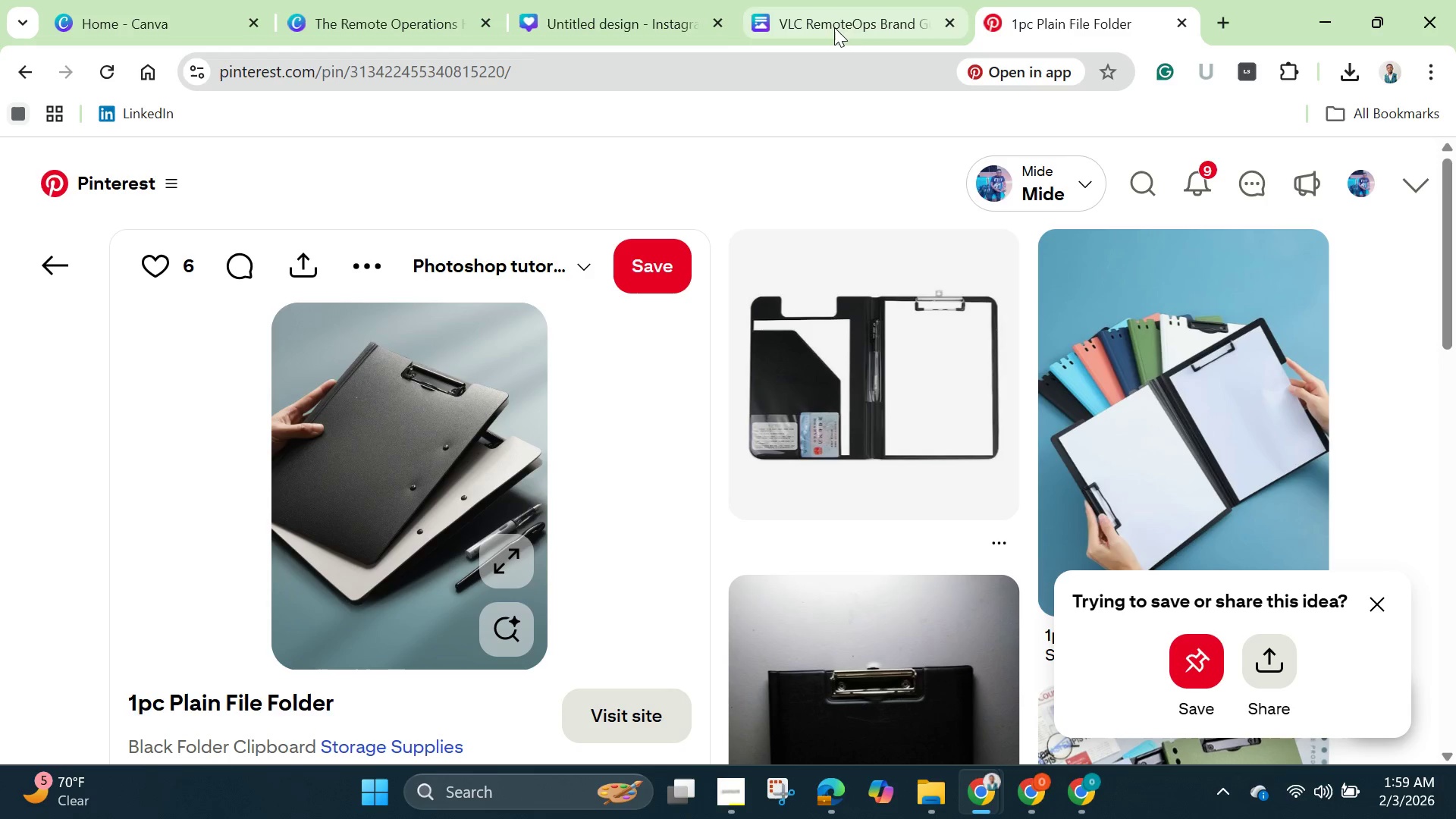 
left_click([375, 26])
 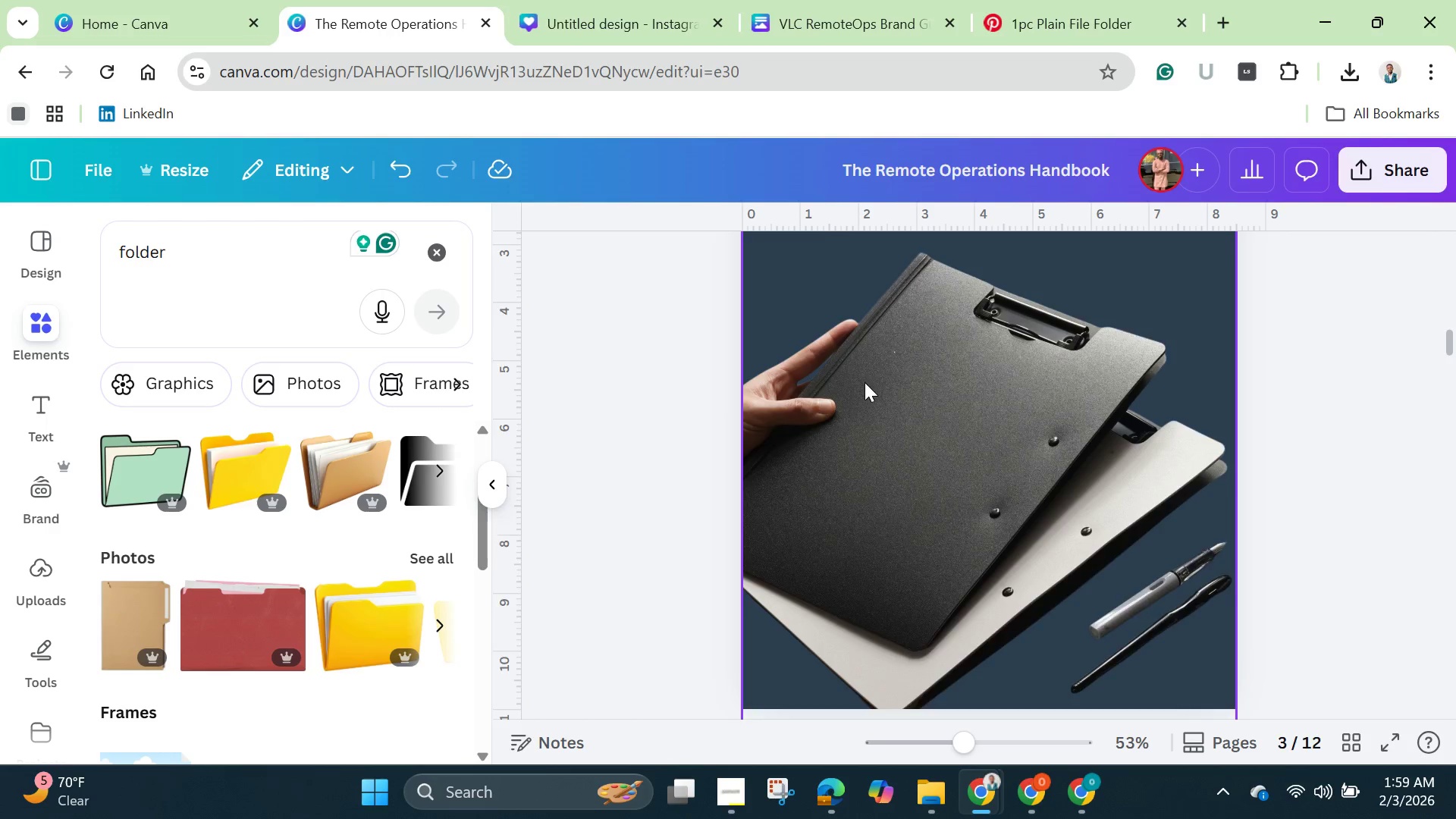 
scroll: coordinate [864, 382], scroll_direction: up, amount: 2.0
 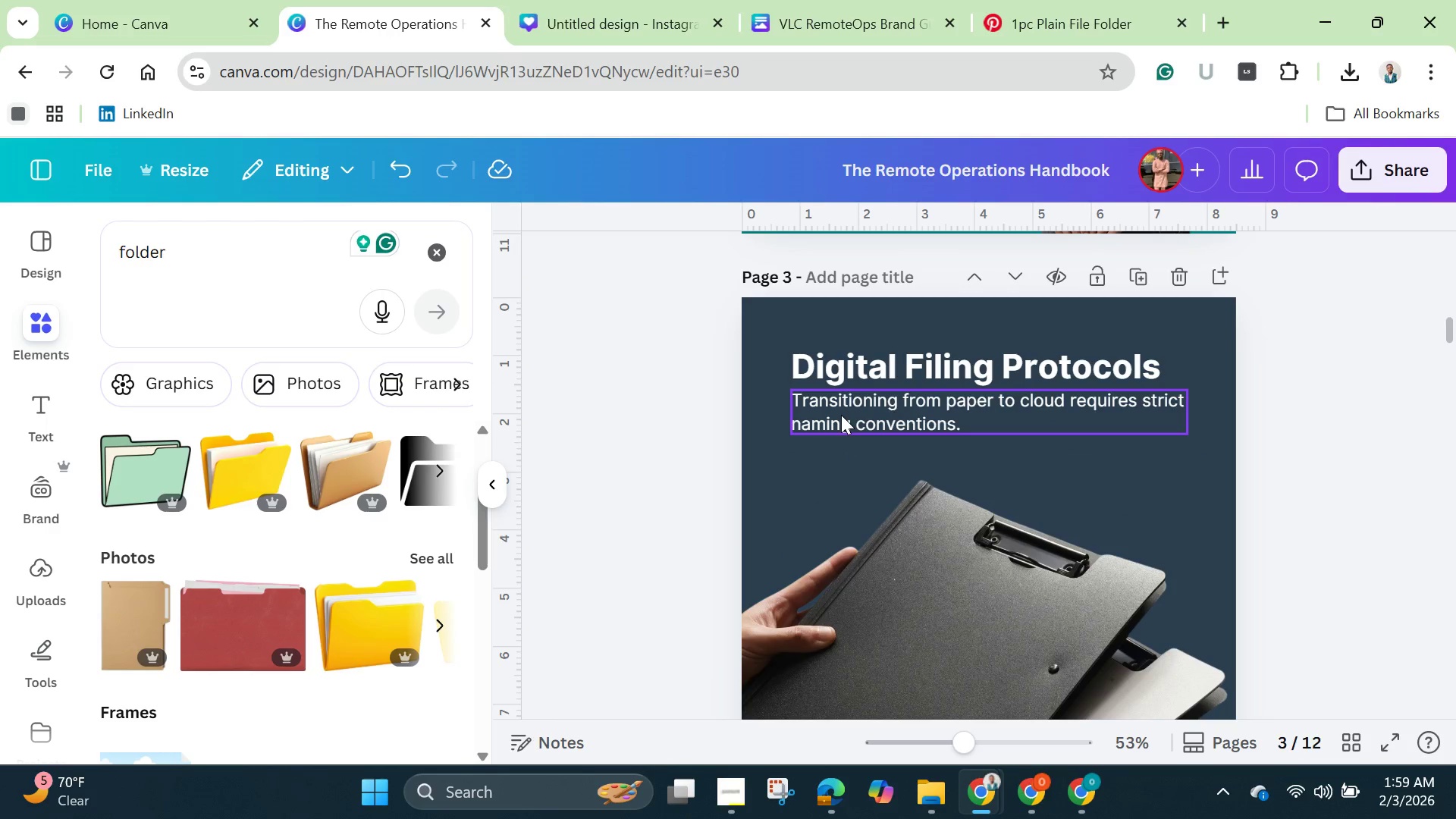 
left_click([841, 415])
 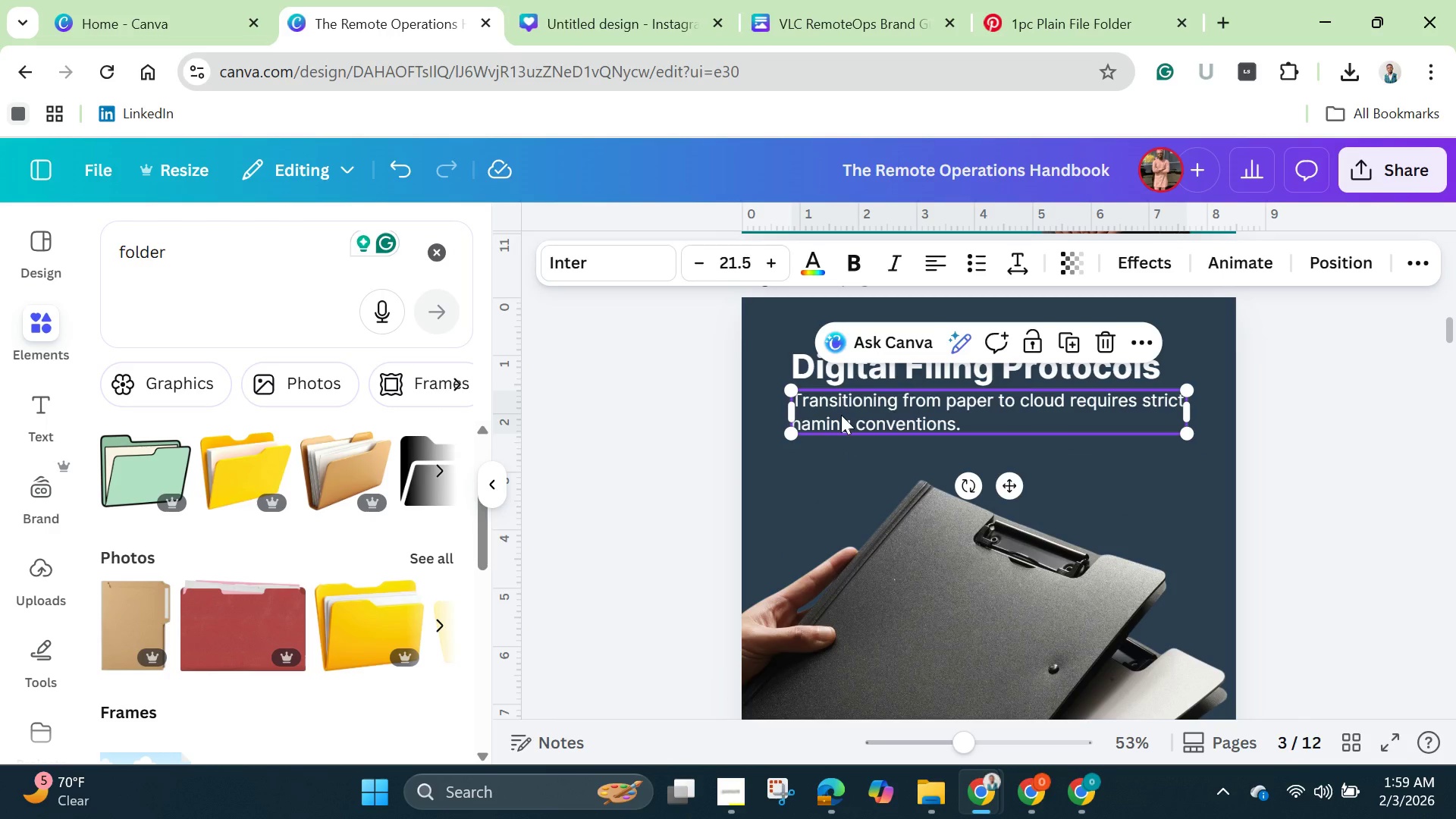 
left_click([841, 415])
 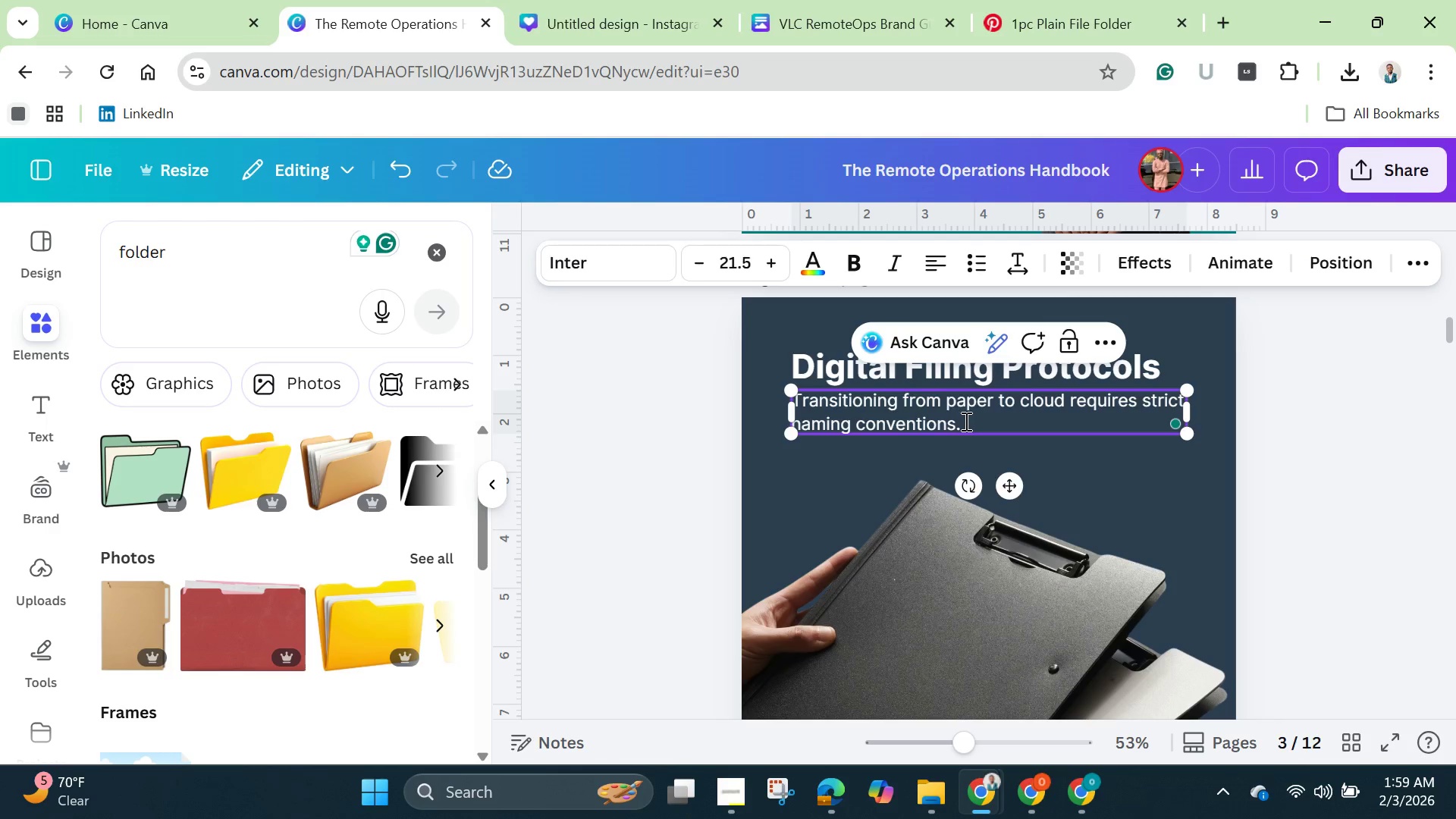 
left_click_drag(start_coordinate=[966, 421], to_coordinate=[789, 395])
 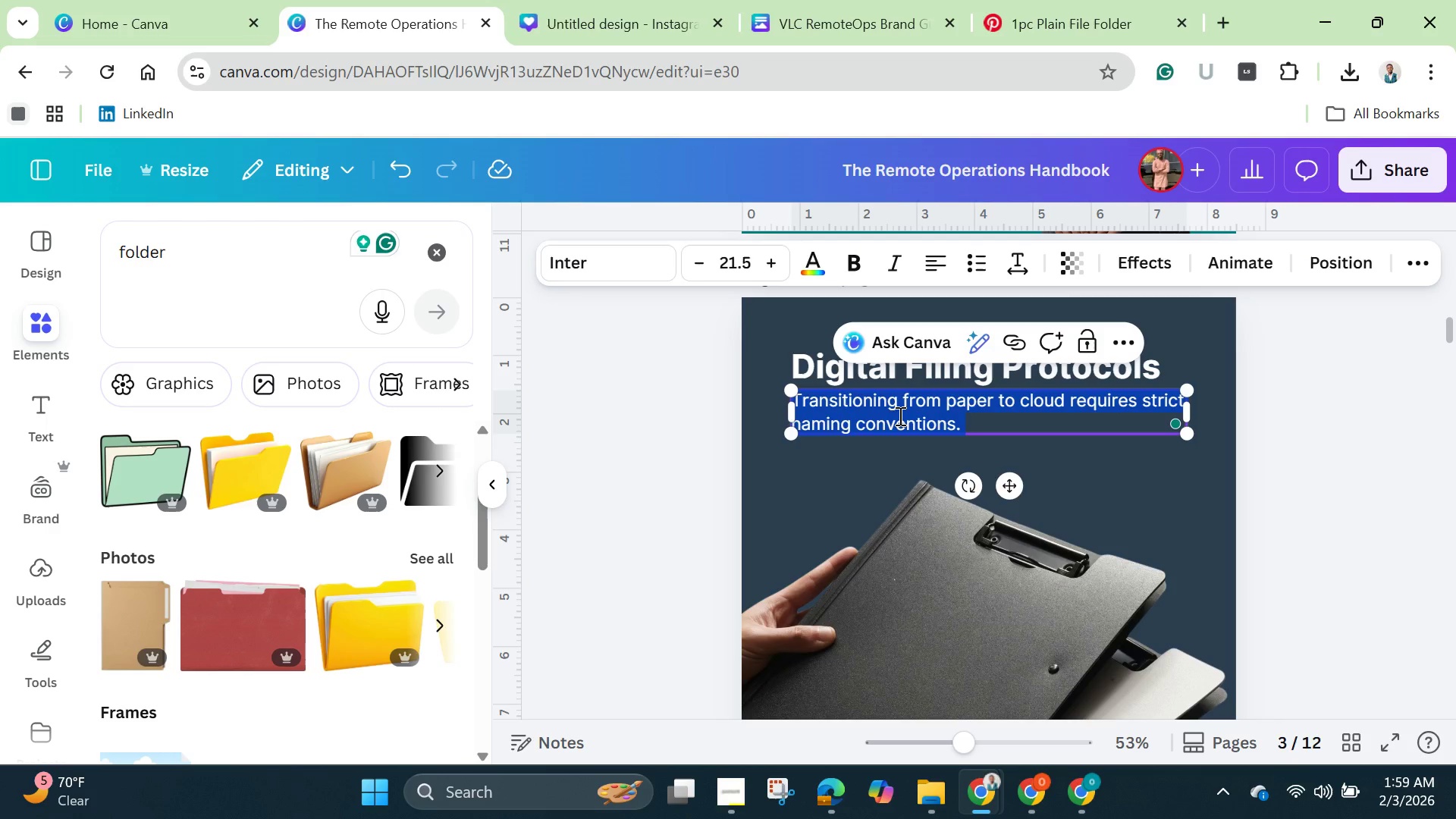 
right_click([899, 416])
 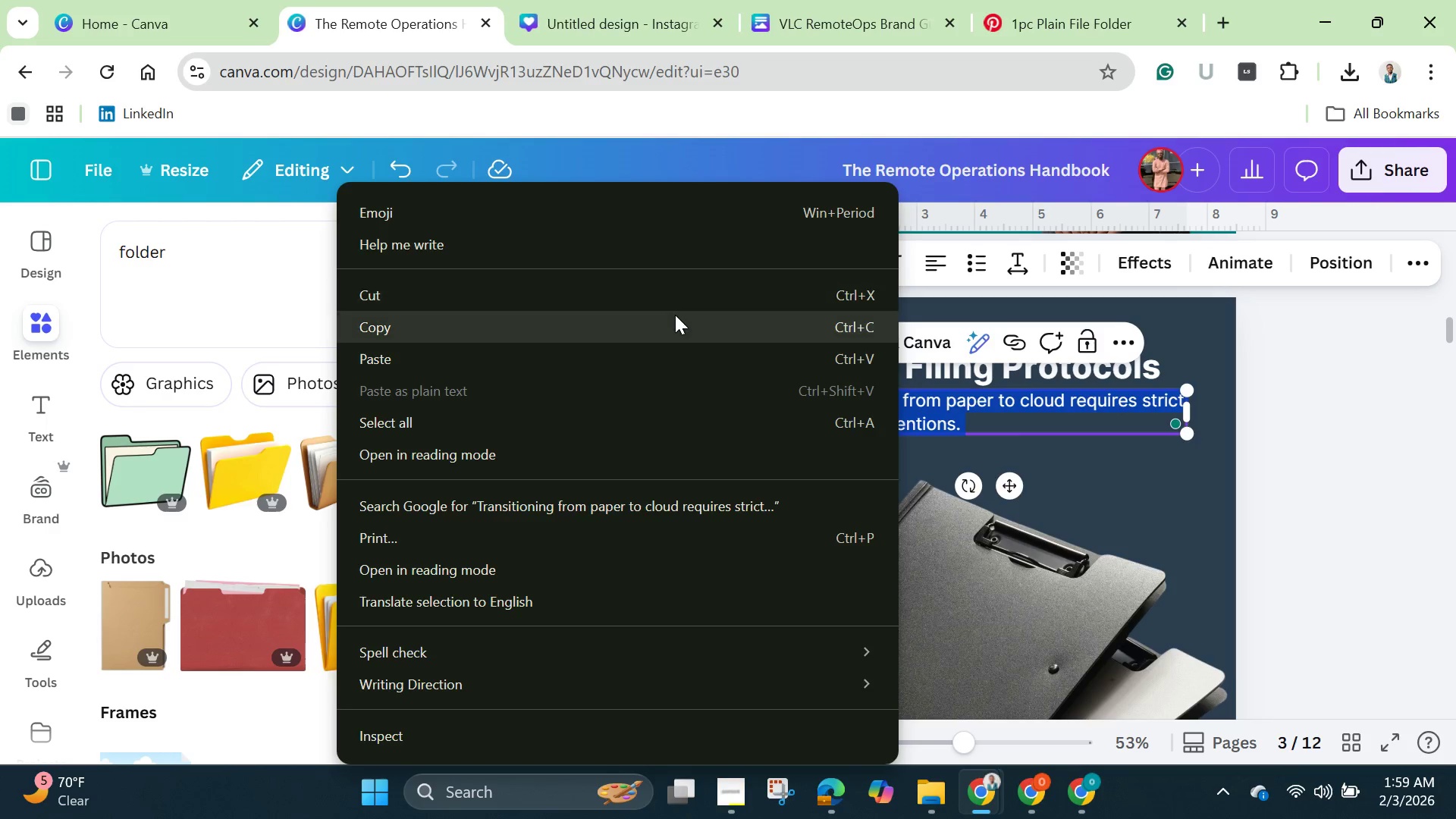 
left_click([673, 321])
 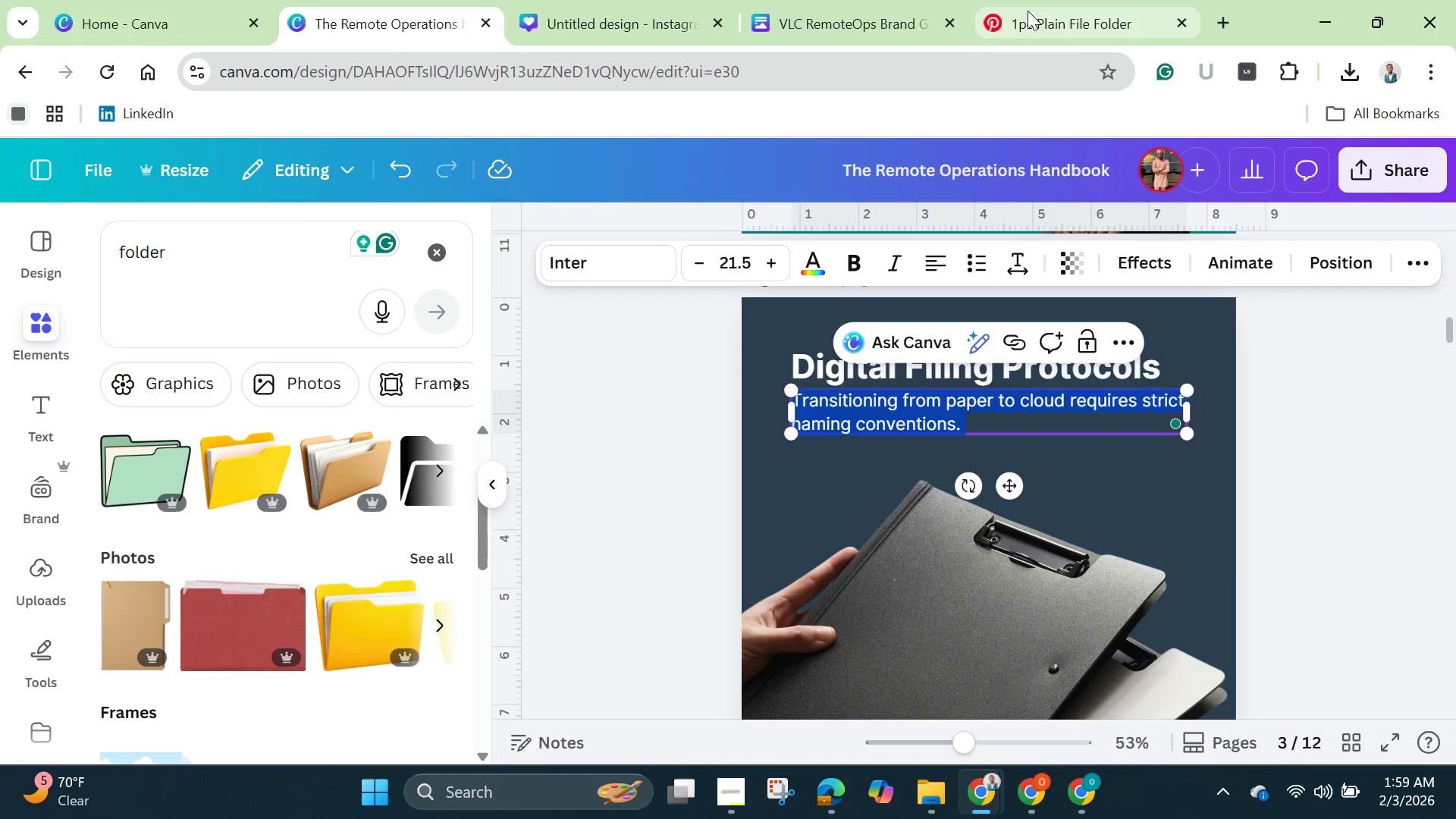 
left_click([1034, 15])
 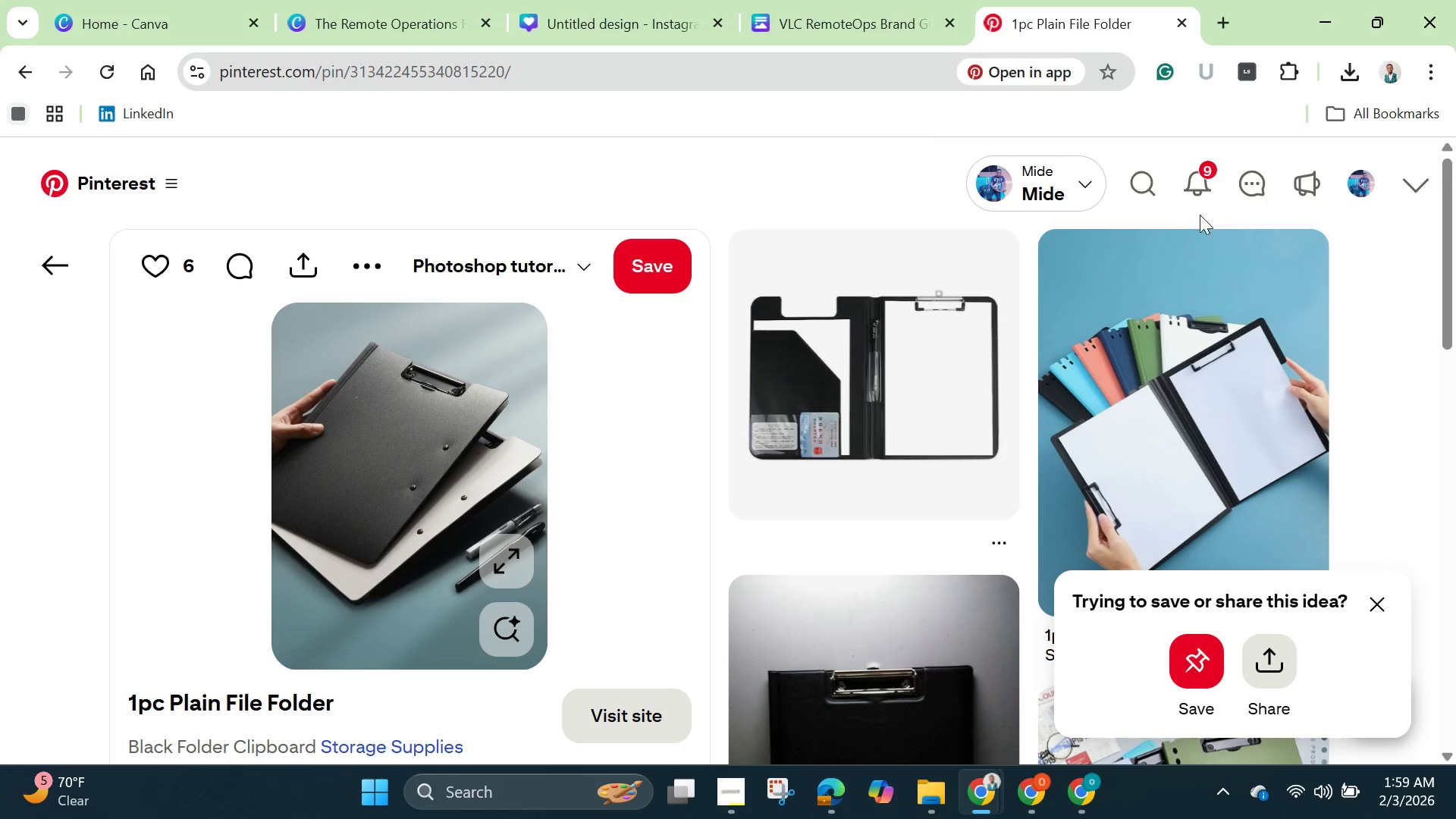 
left_click([1133, 182])
 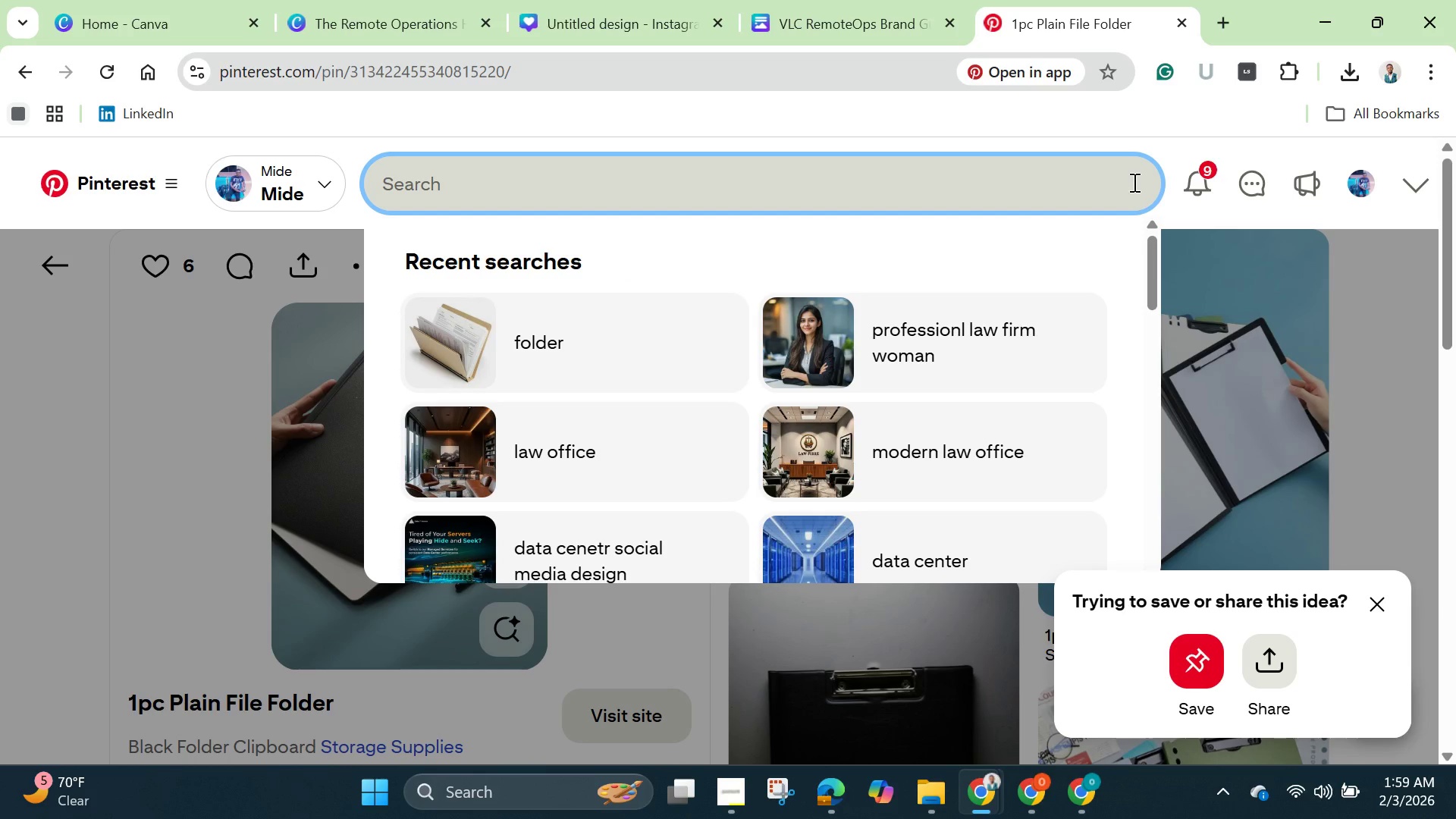 
key(Control+V)
 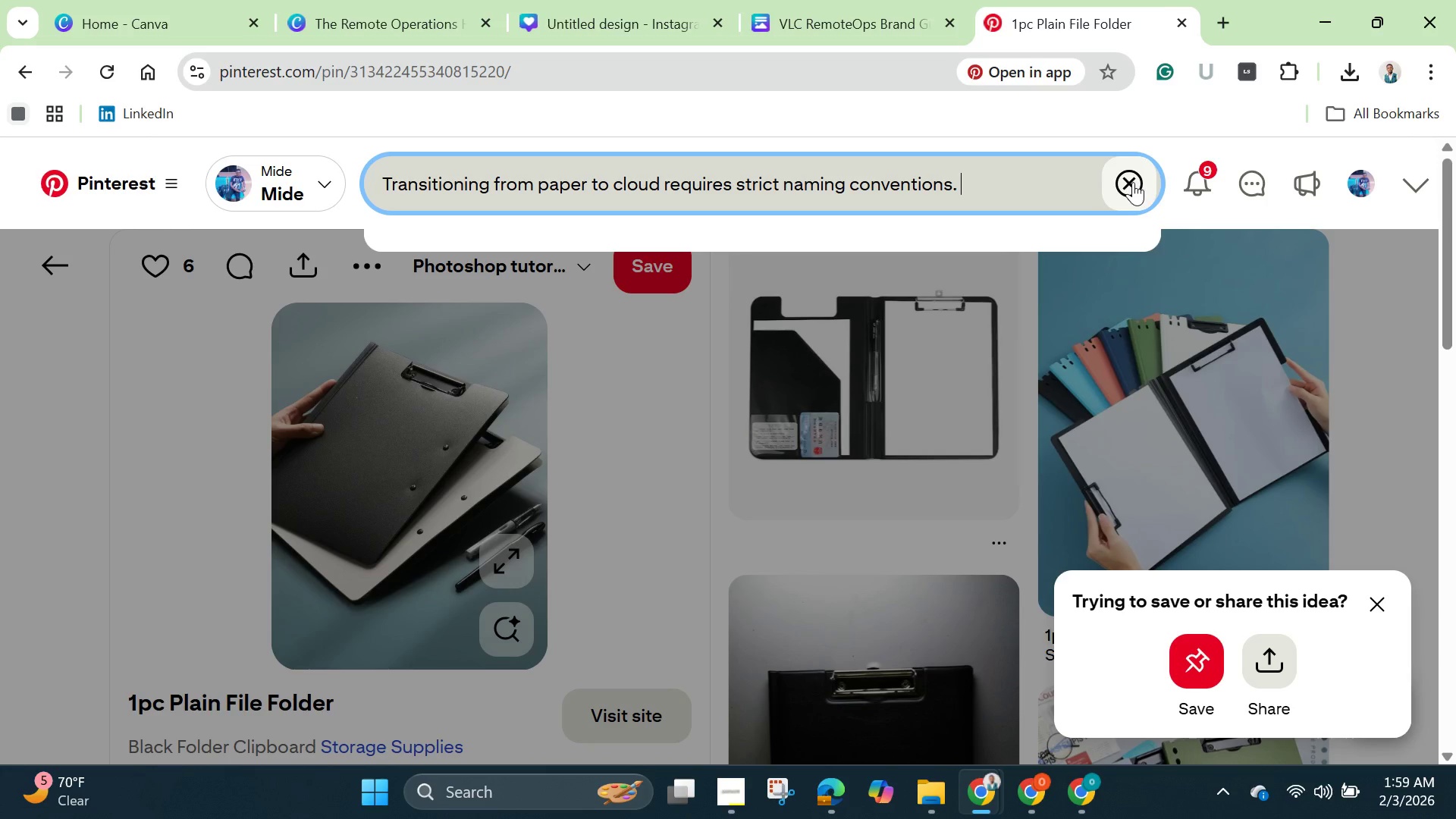 
key(Enter)
 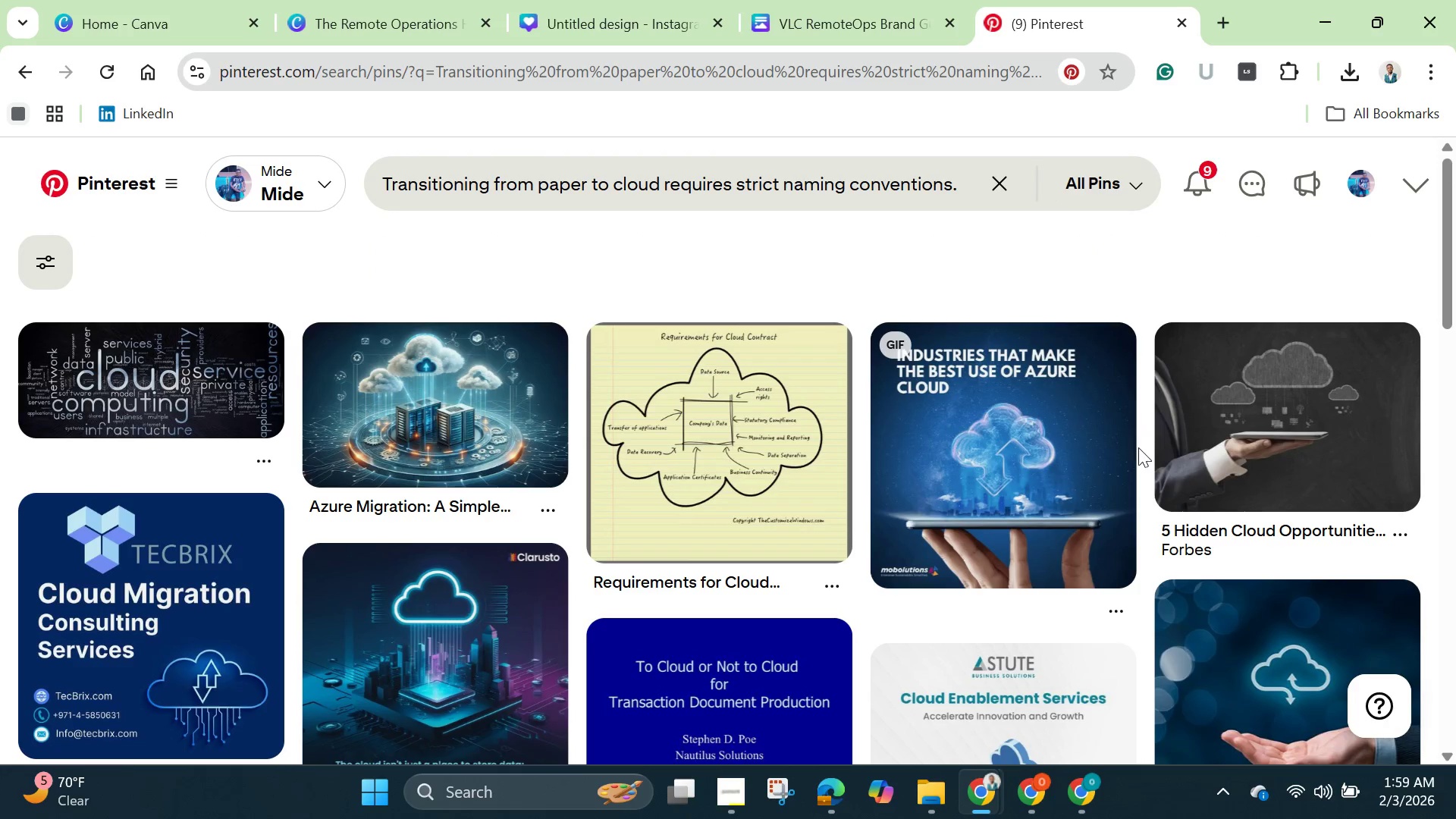 
wait(6.27)
 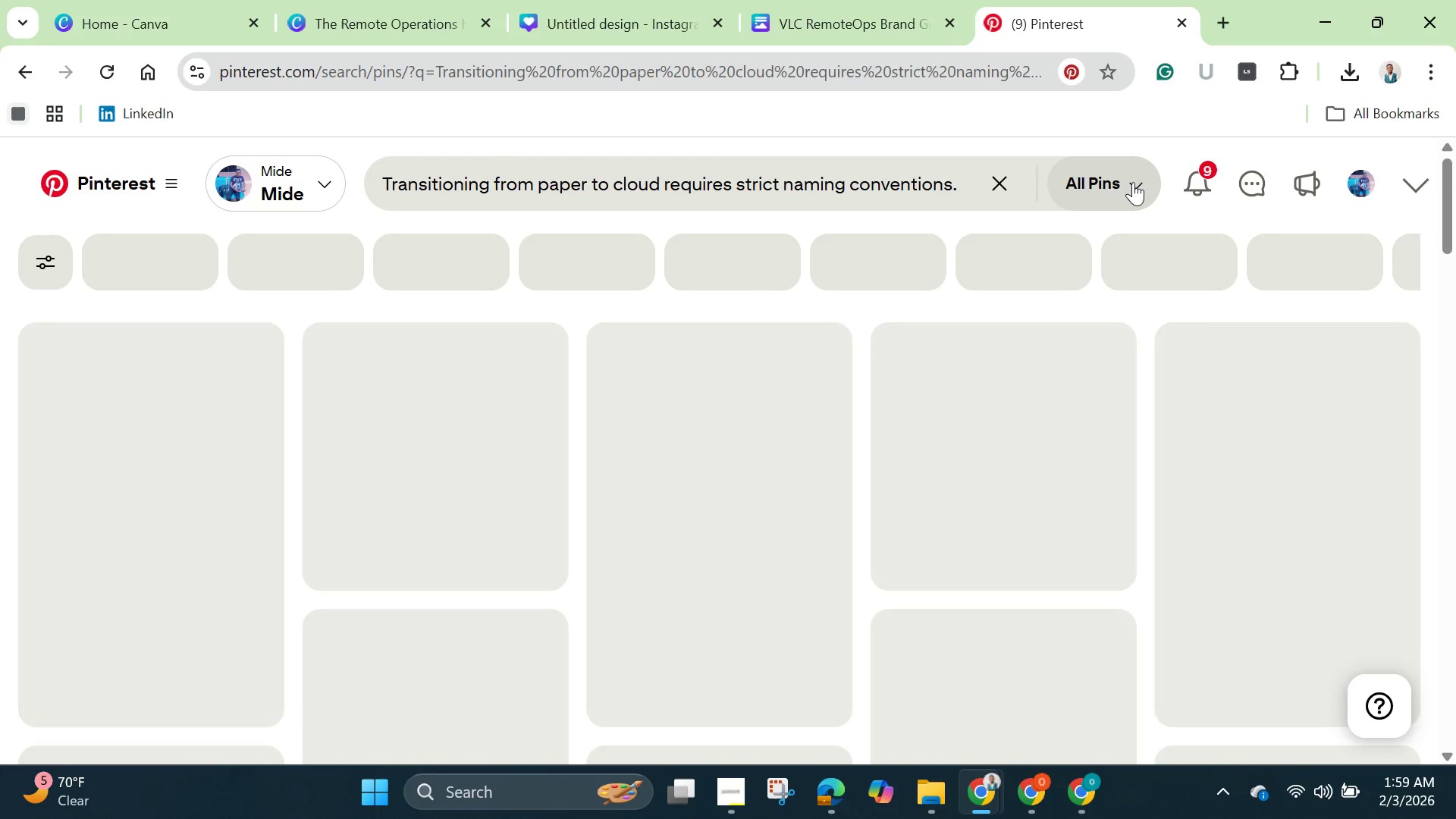 
scroll: coordinate [1289, 503], scroll_direction: down, amount: 5.0
 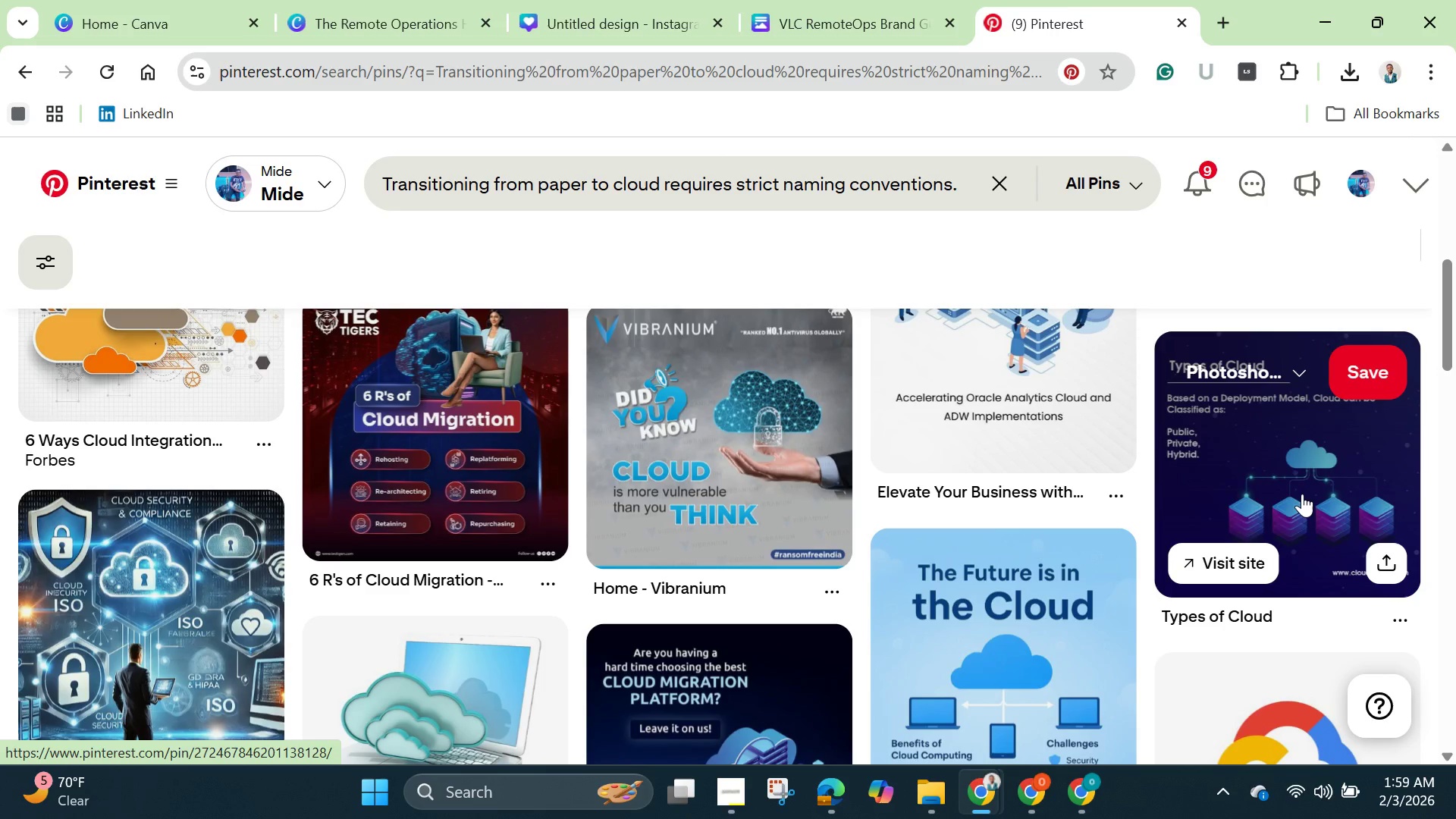 
scroll: coordinate [1292, 484], scroll_direction: up, amount: 2.0
 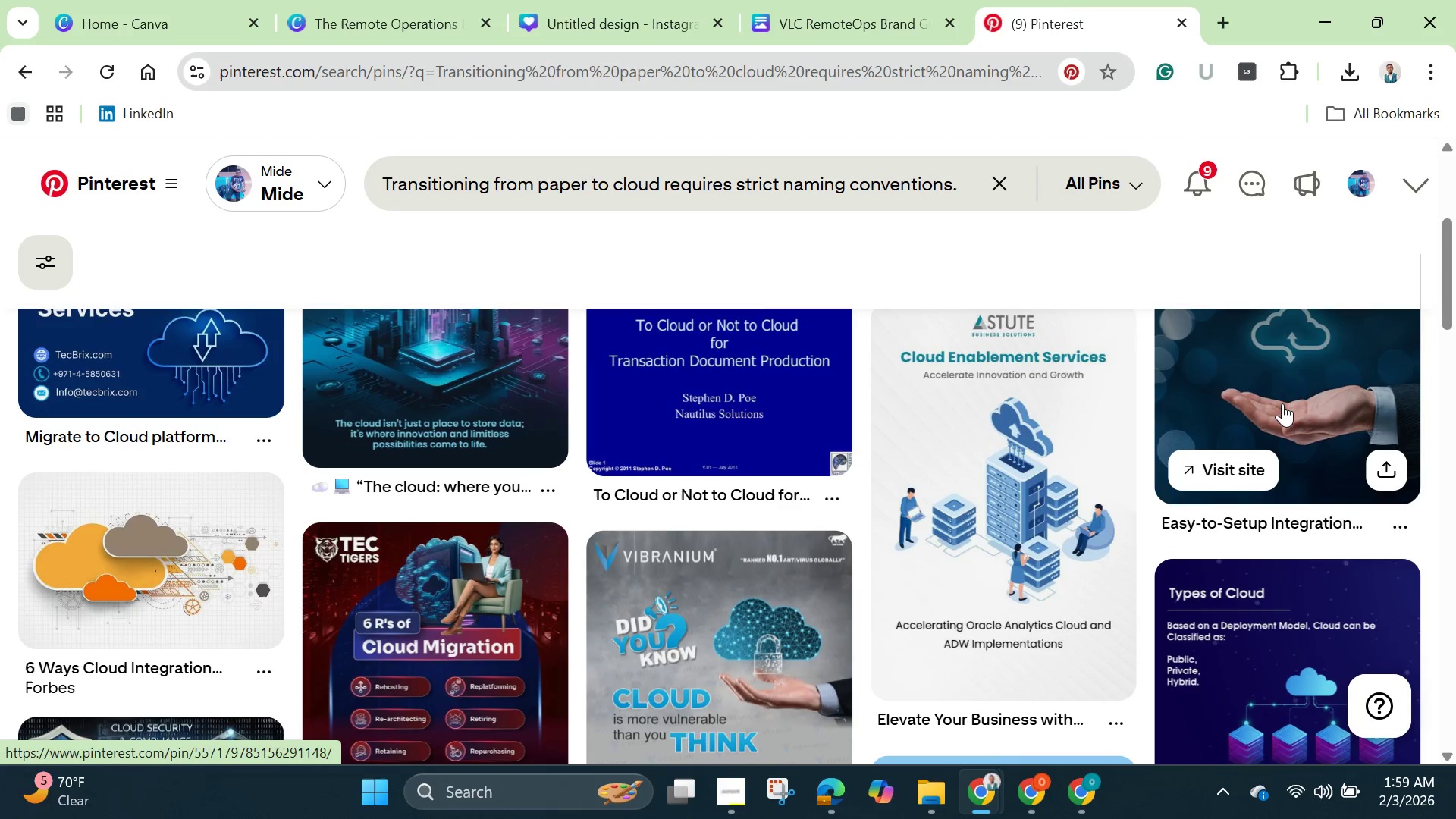 
left_click([1279, 397])
 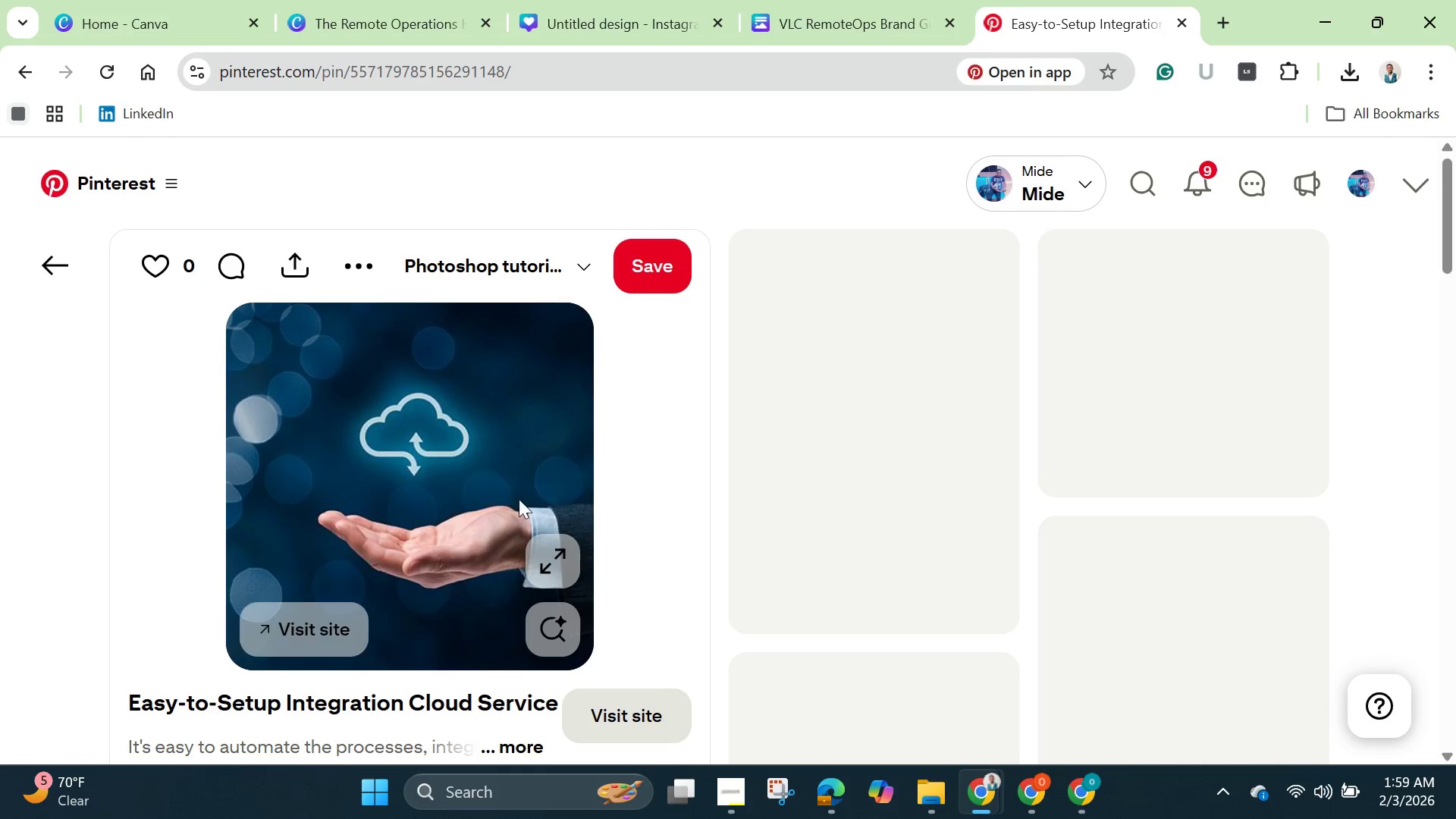 
mouse_move([469, 496])
 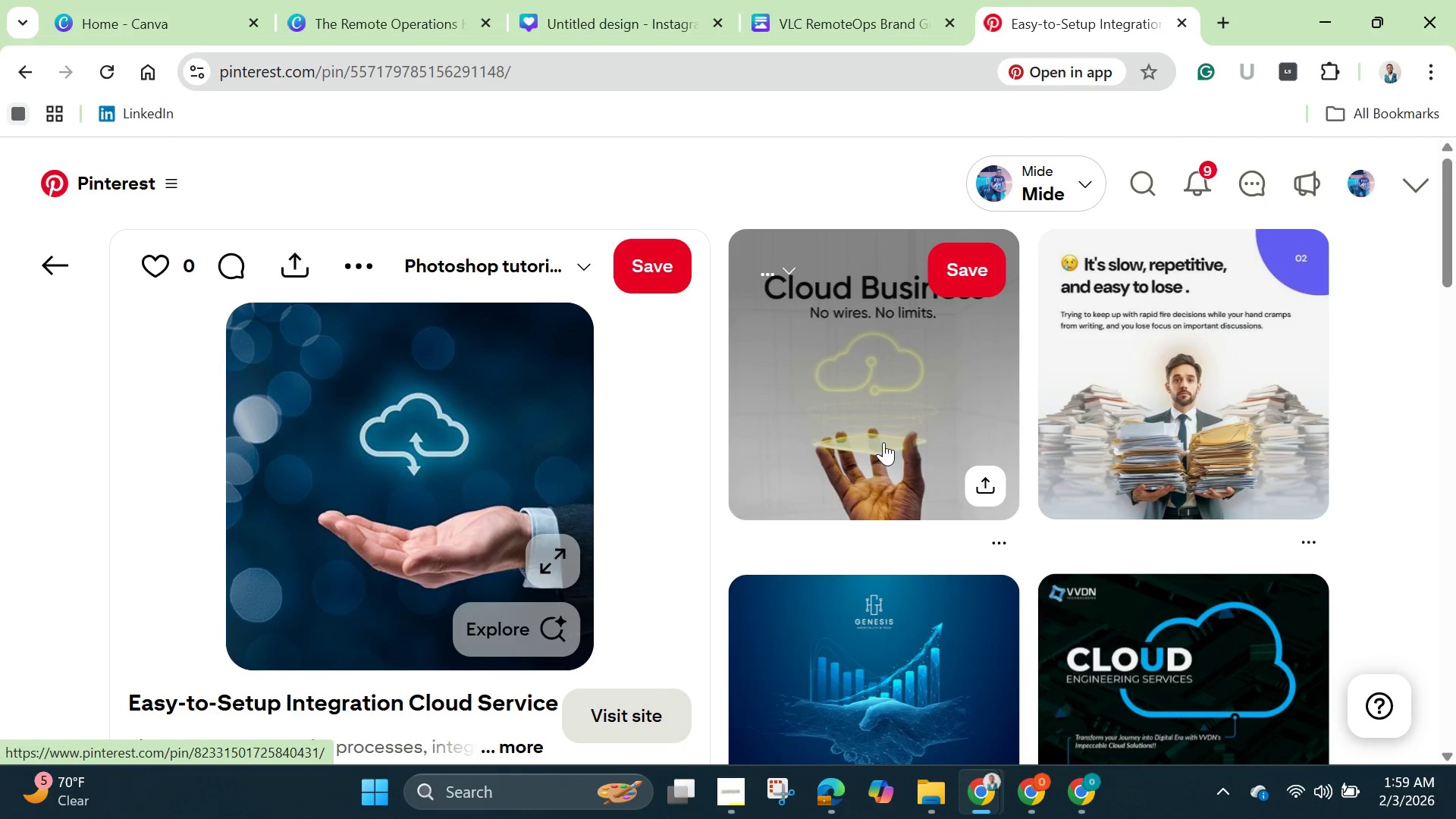 
left_click([884, 442])
 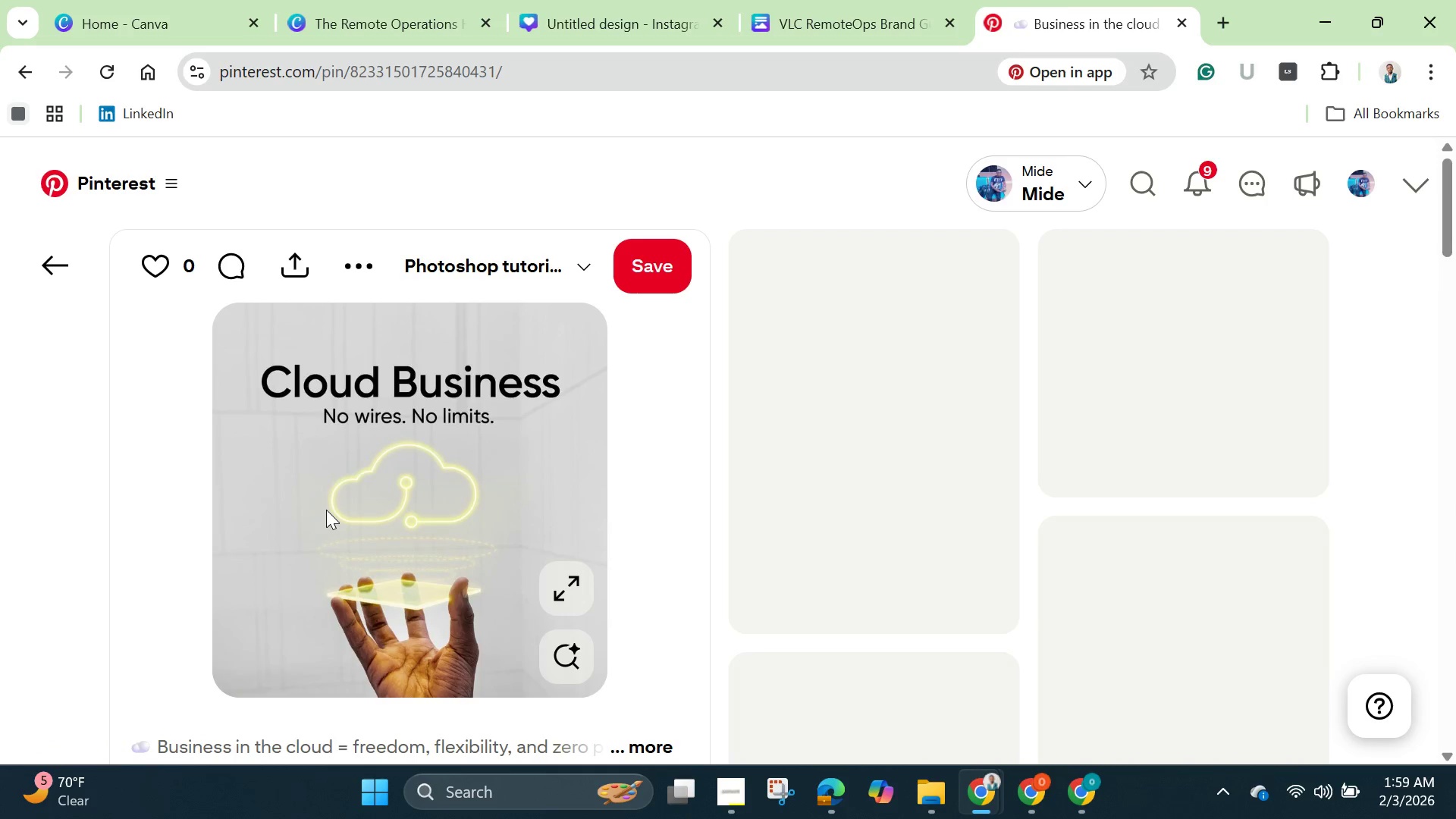 
right_click([326, 510])
 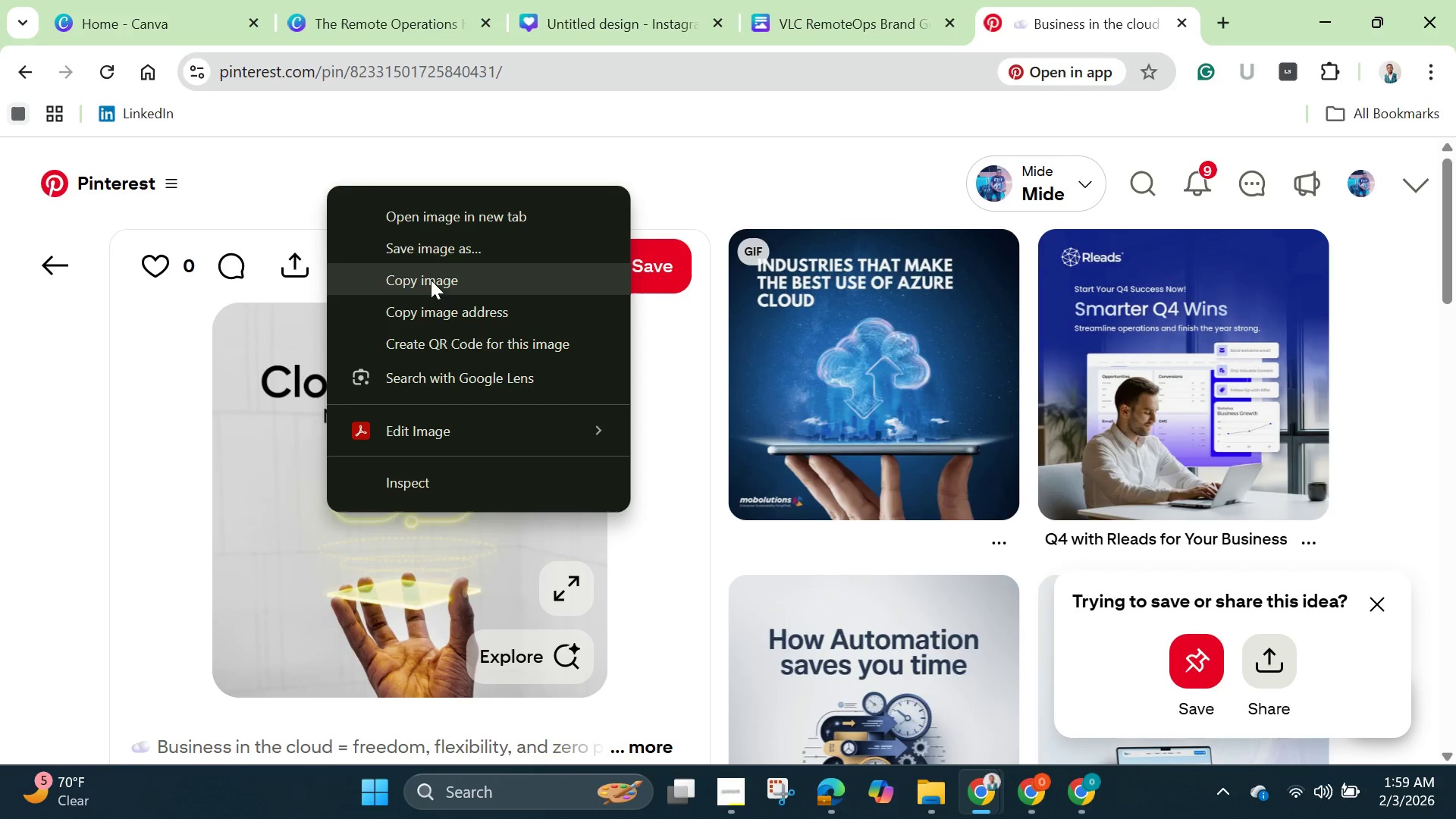 
left_click([431, 278])
 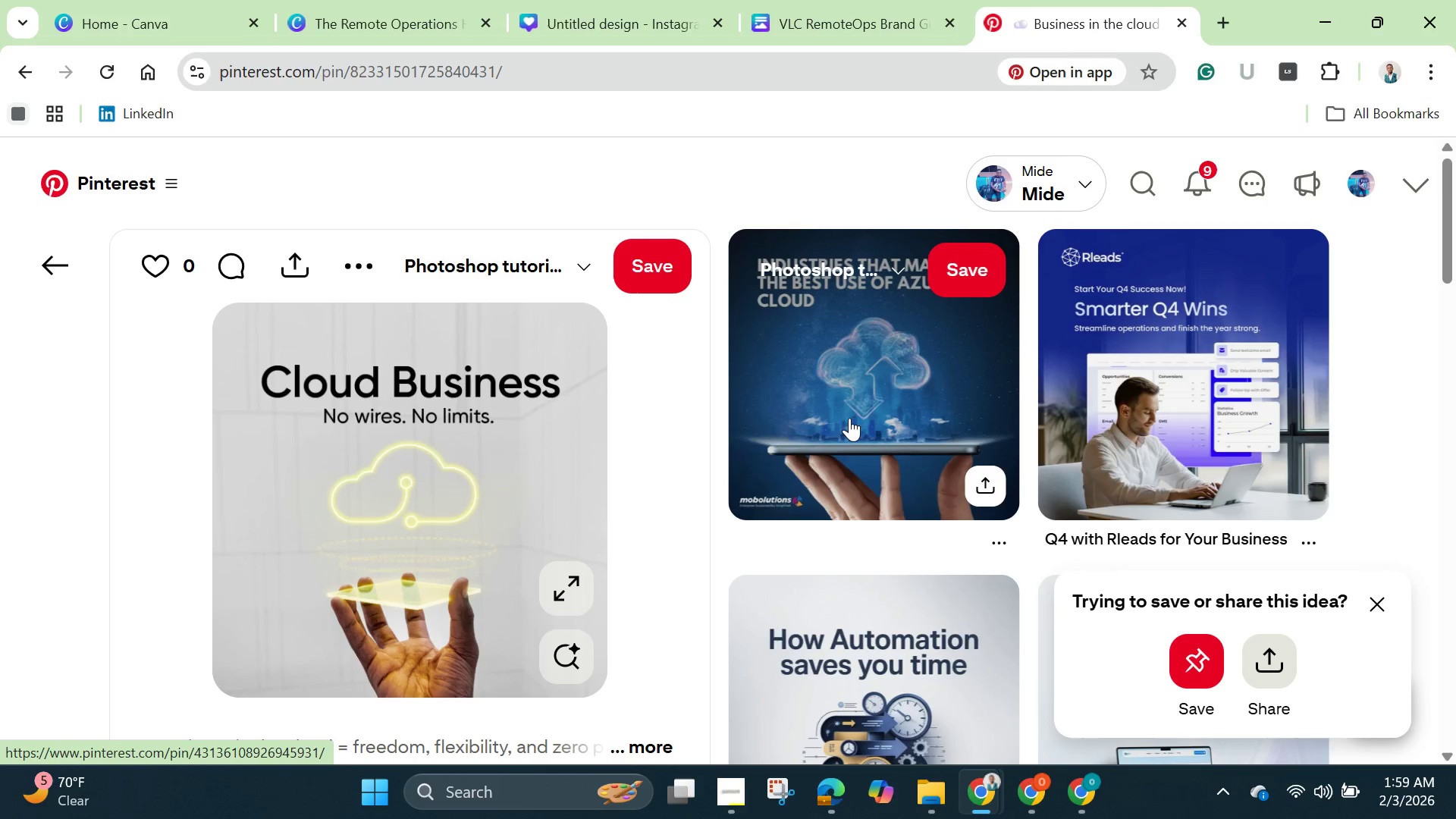 
wait(6.69)
 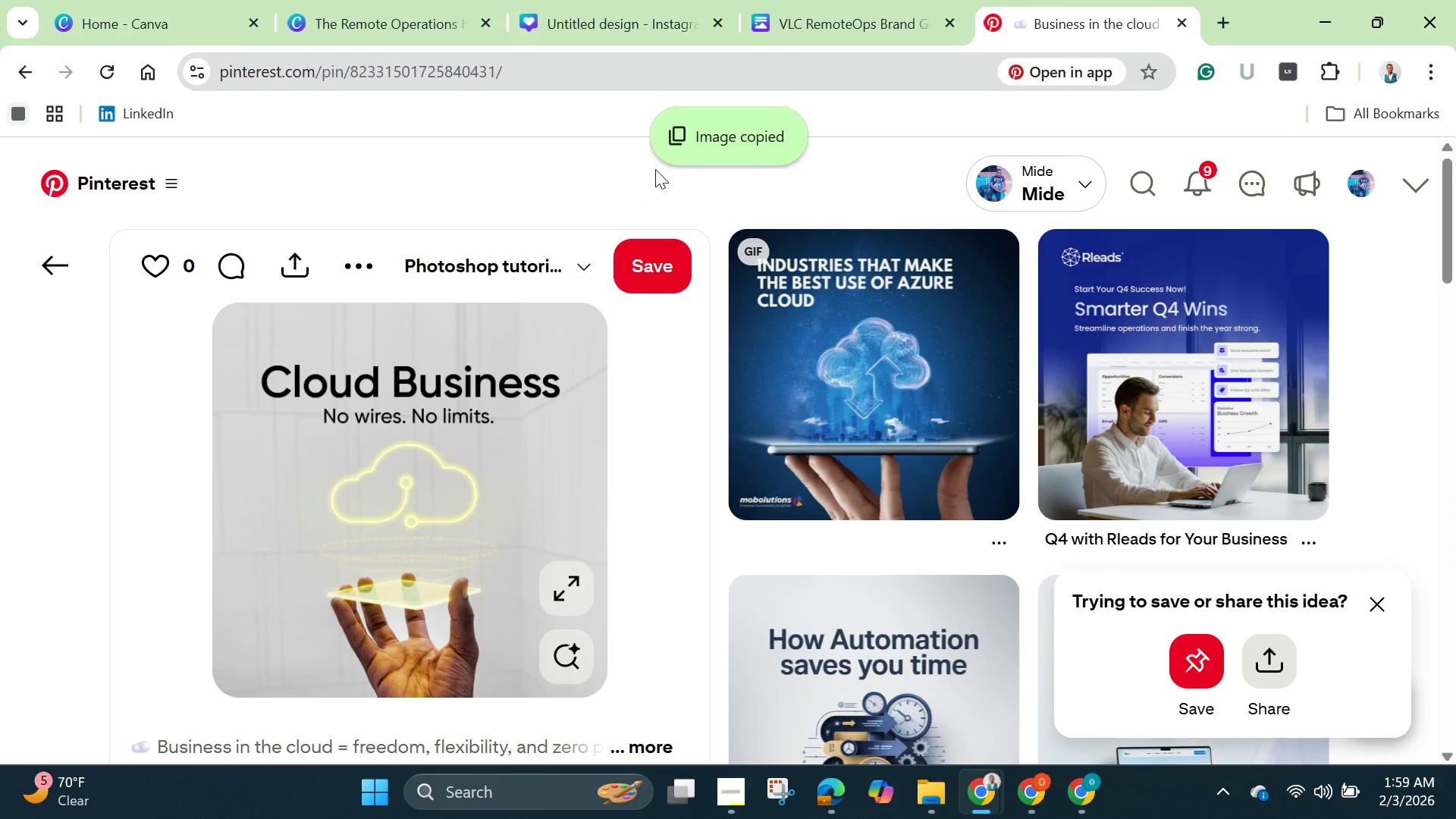 
scroll: coordinate [1007, 610], scroll_direction: down, amount: 1.0
 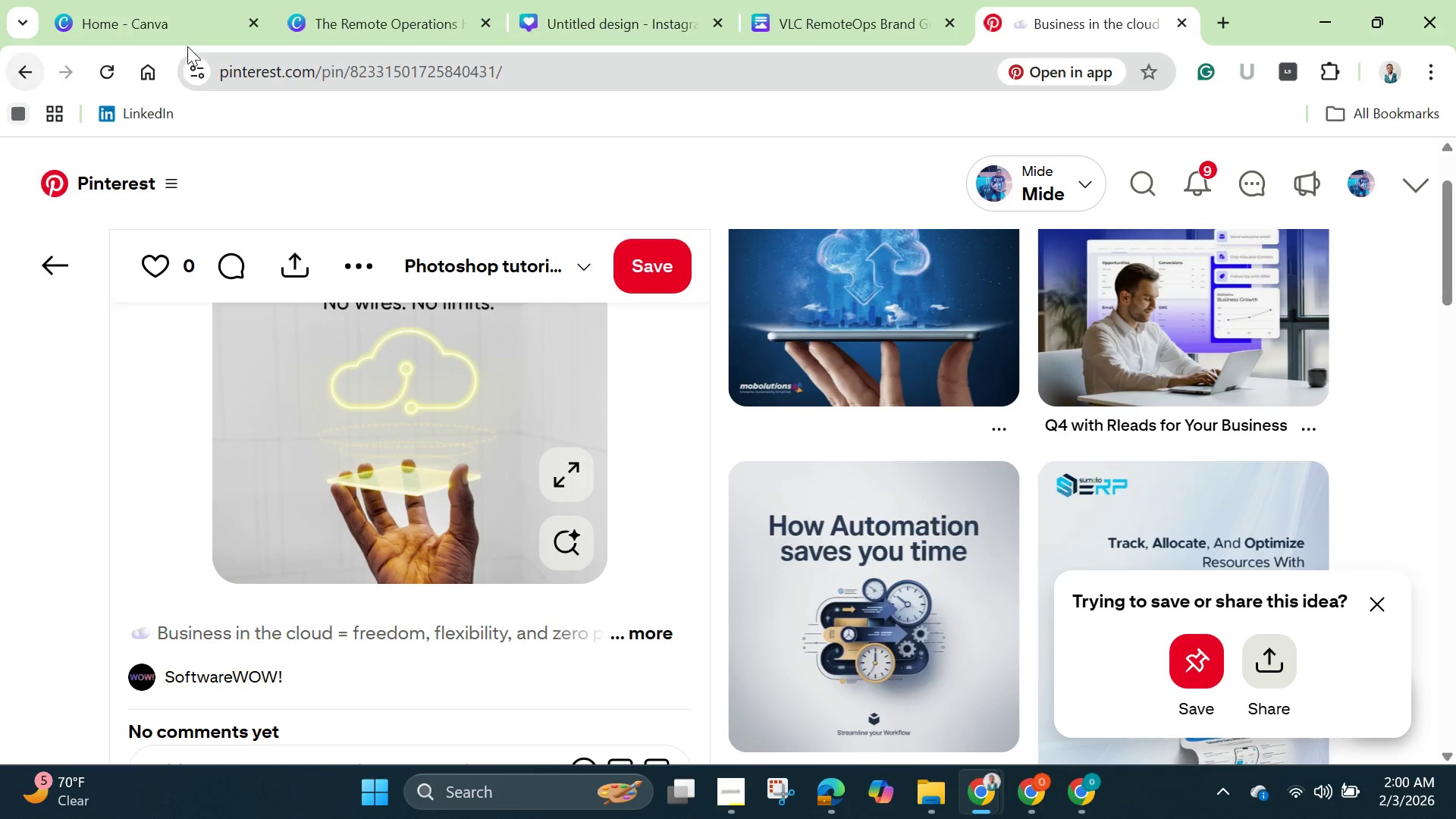 
left_click([180, 33])
 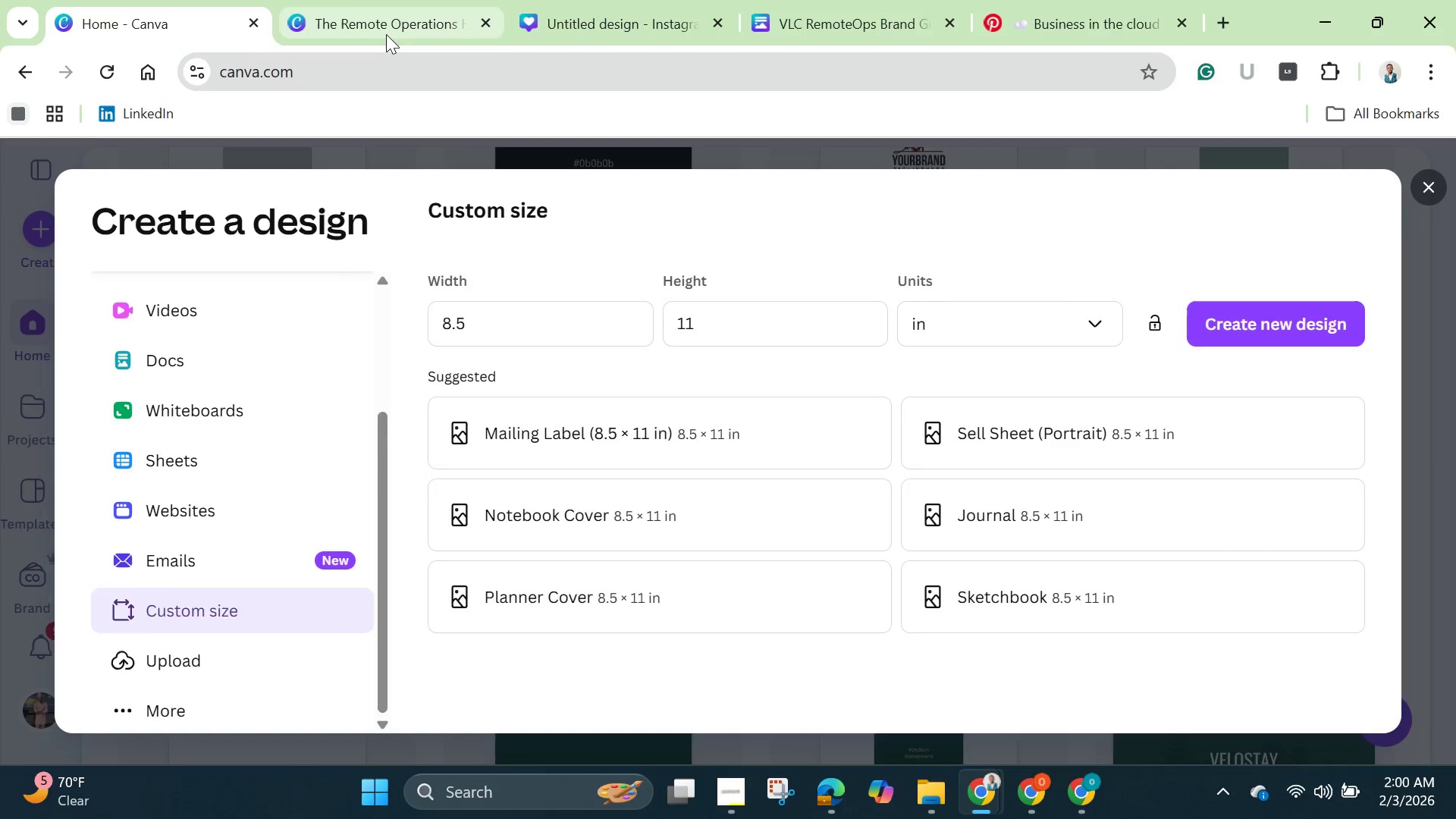 
left_click([386, 34])
 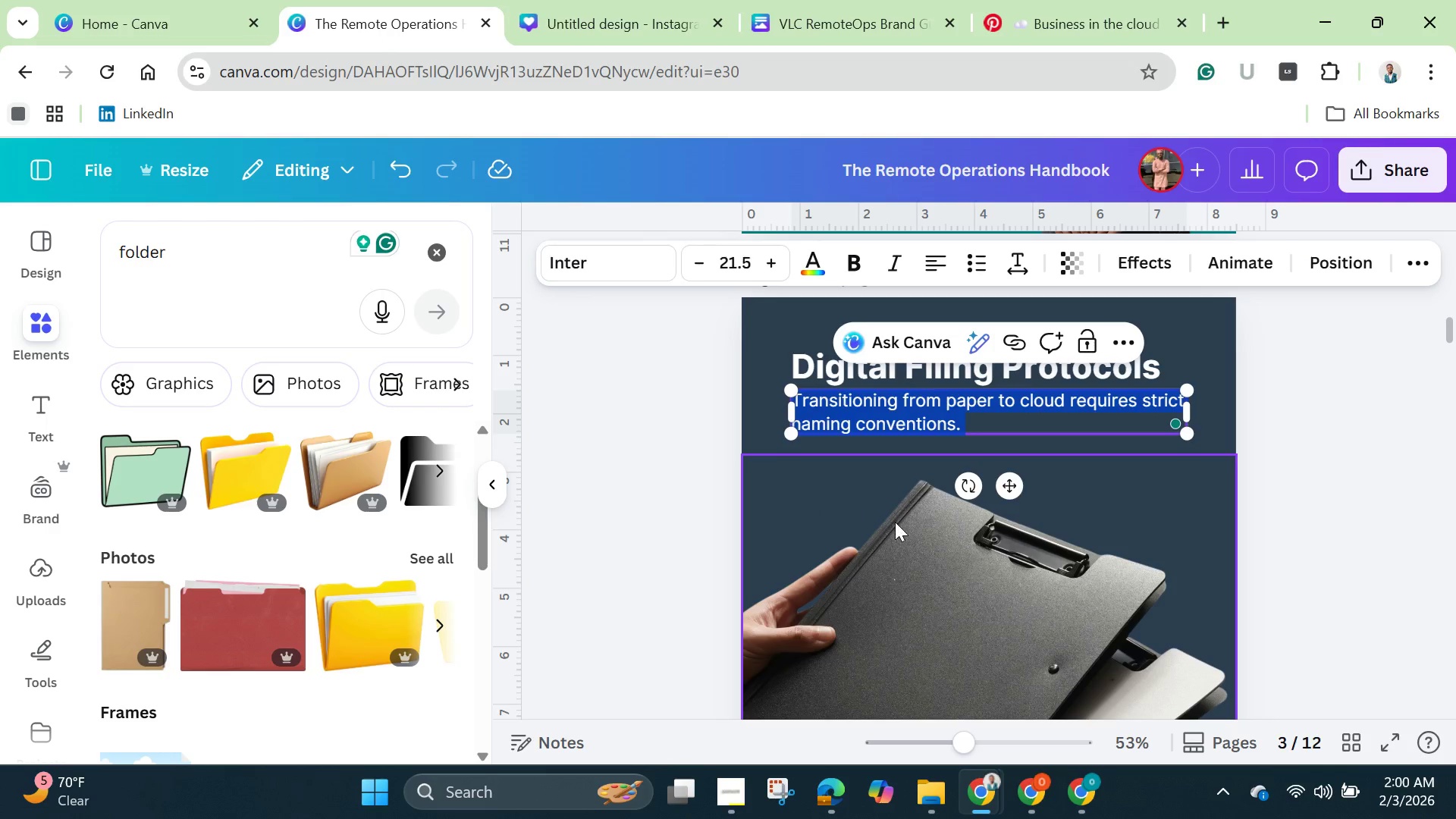 
left_click([899, 523])
 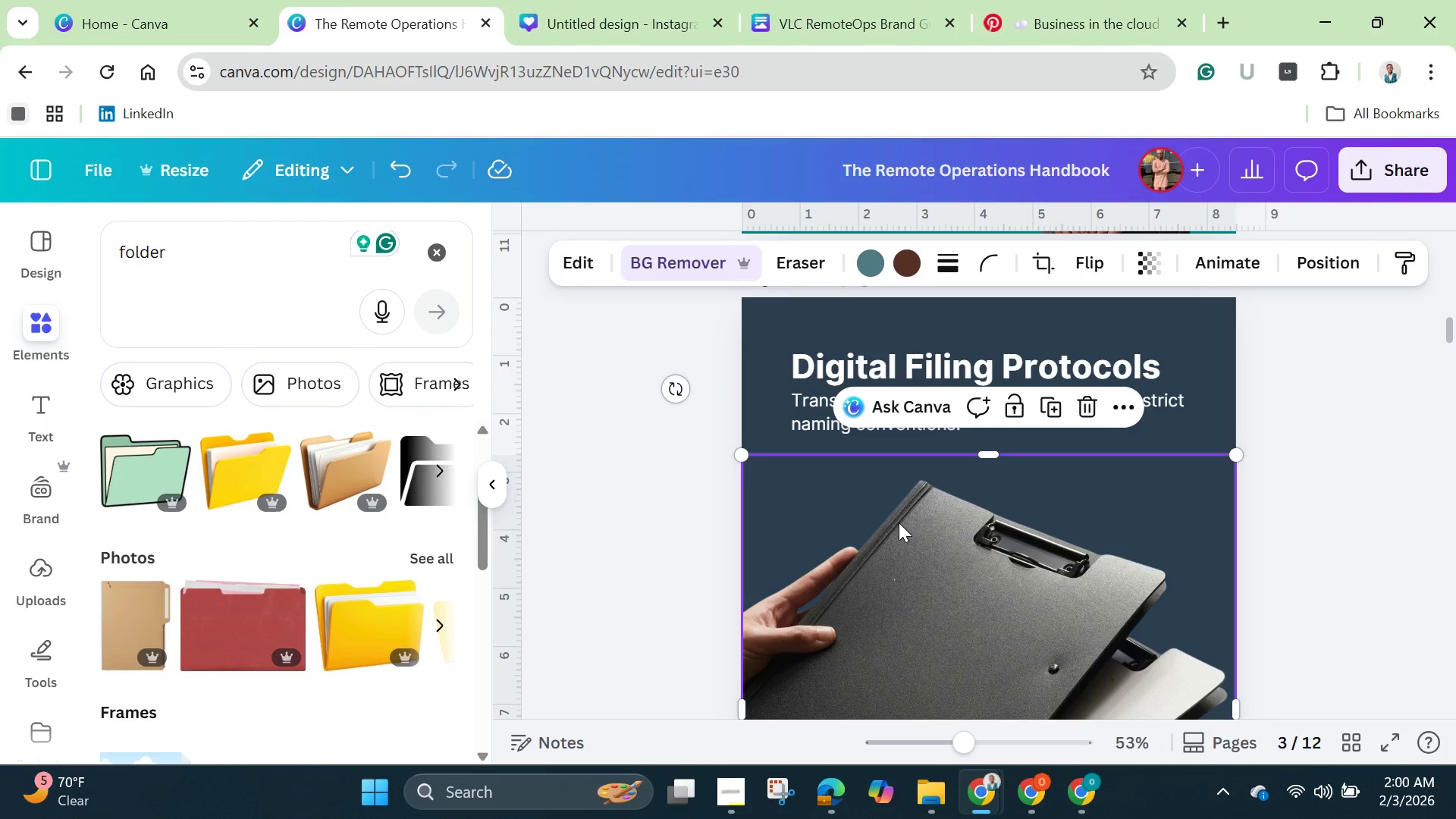 
wait(9.11)
 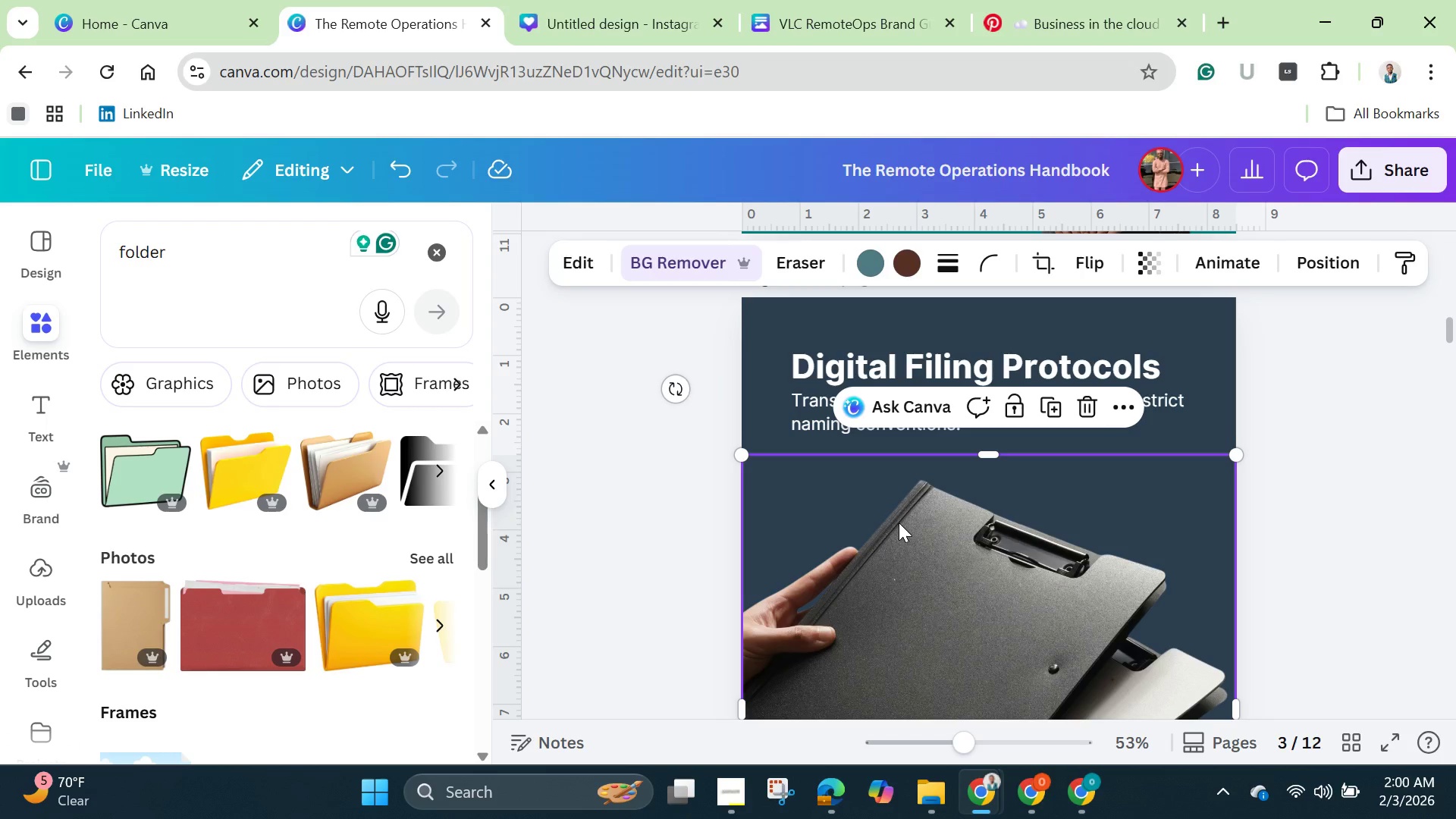 
key(Control+V)
 